 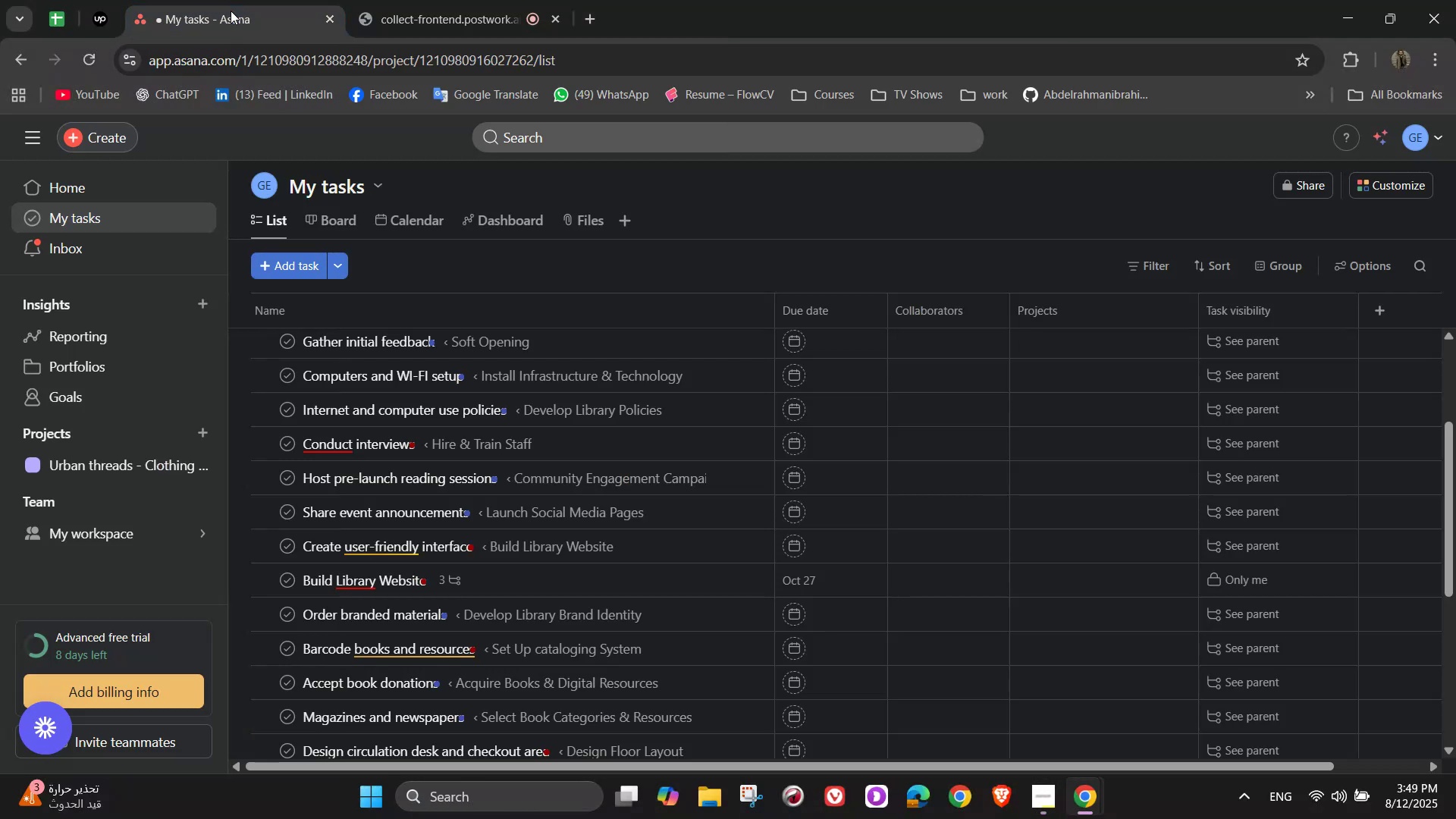 
left_click([117, 127])
 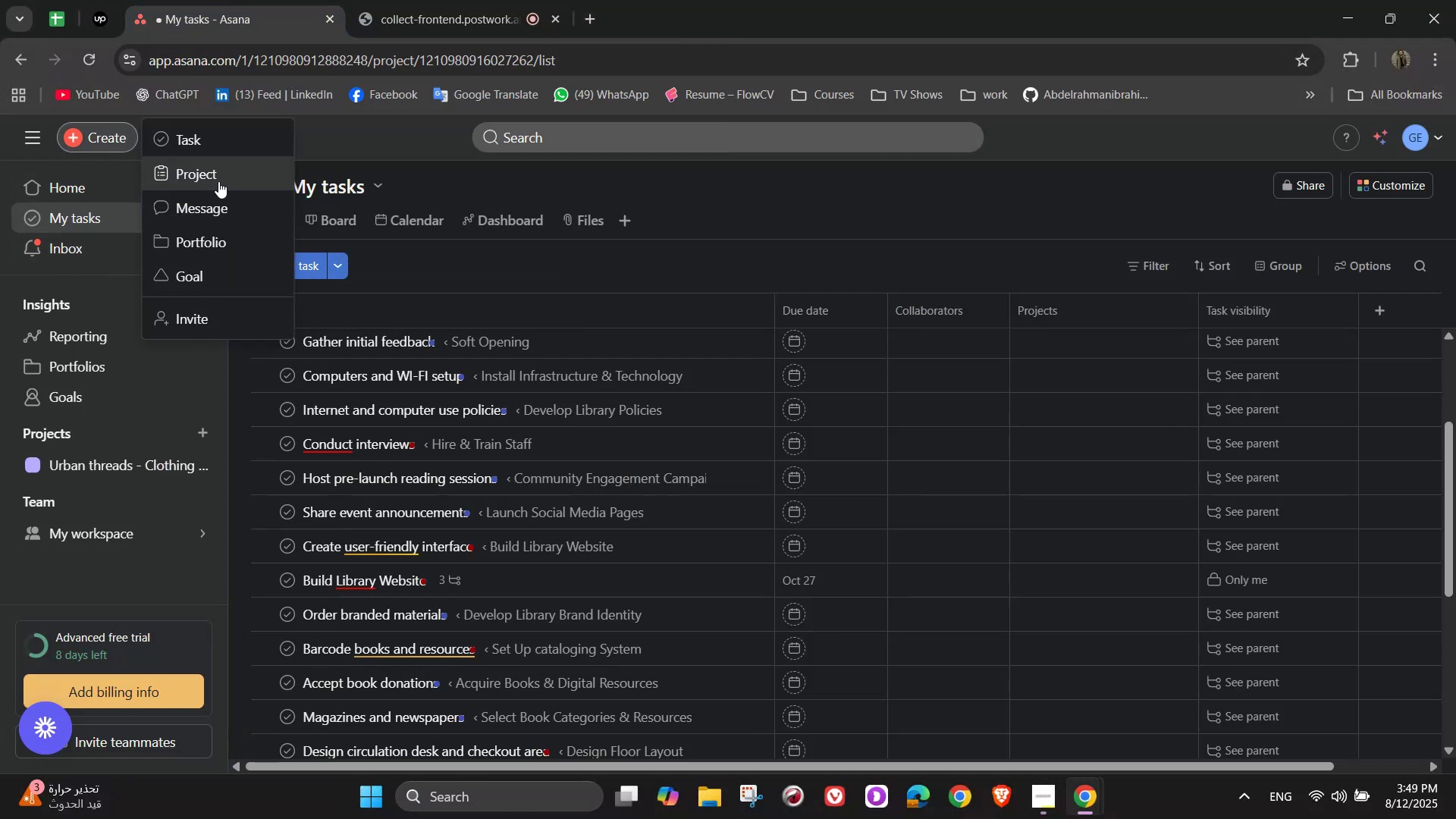 
left_click([221, 179])
 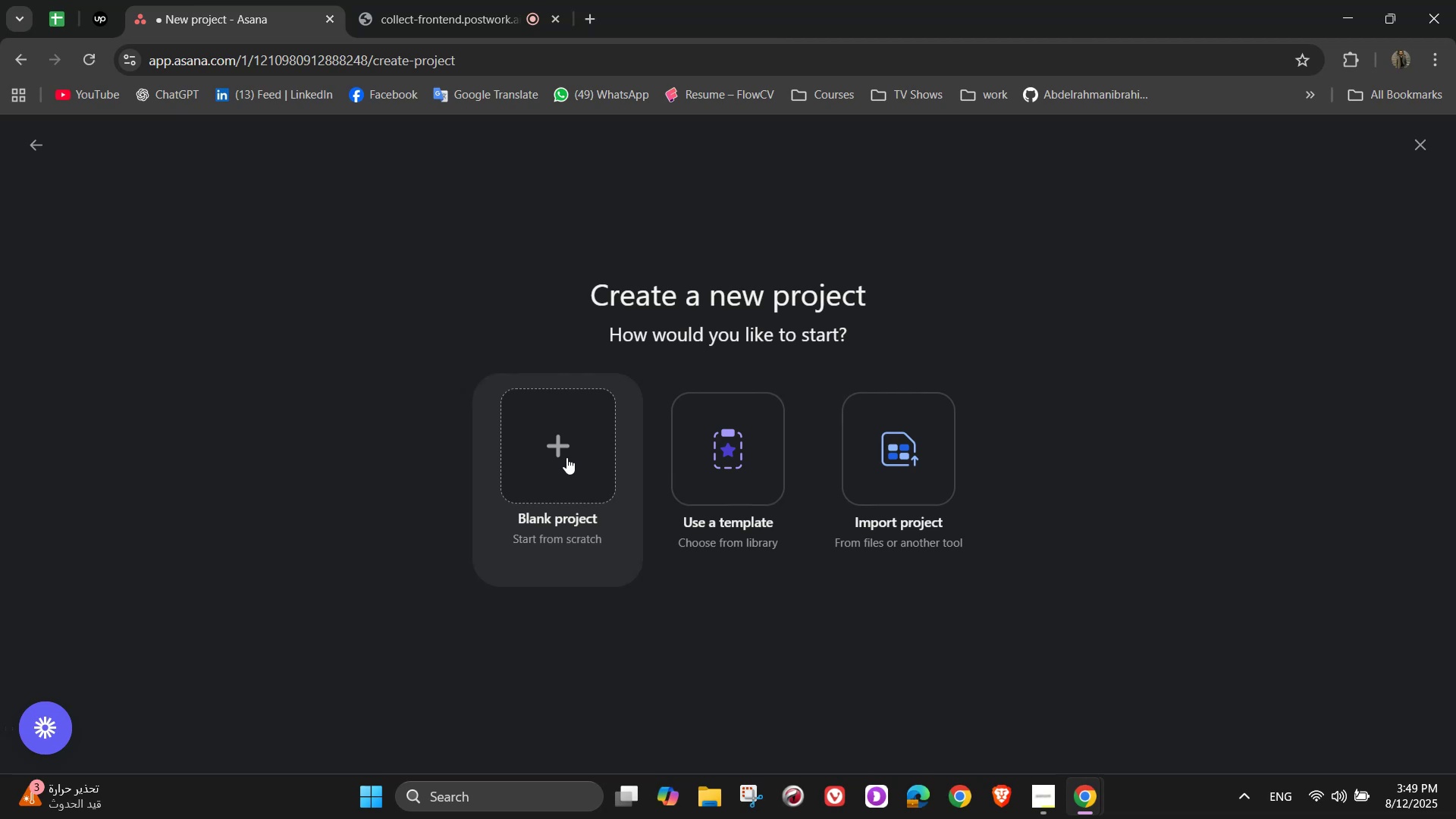 
left_click([566, 450])
 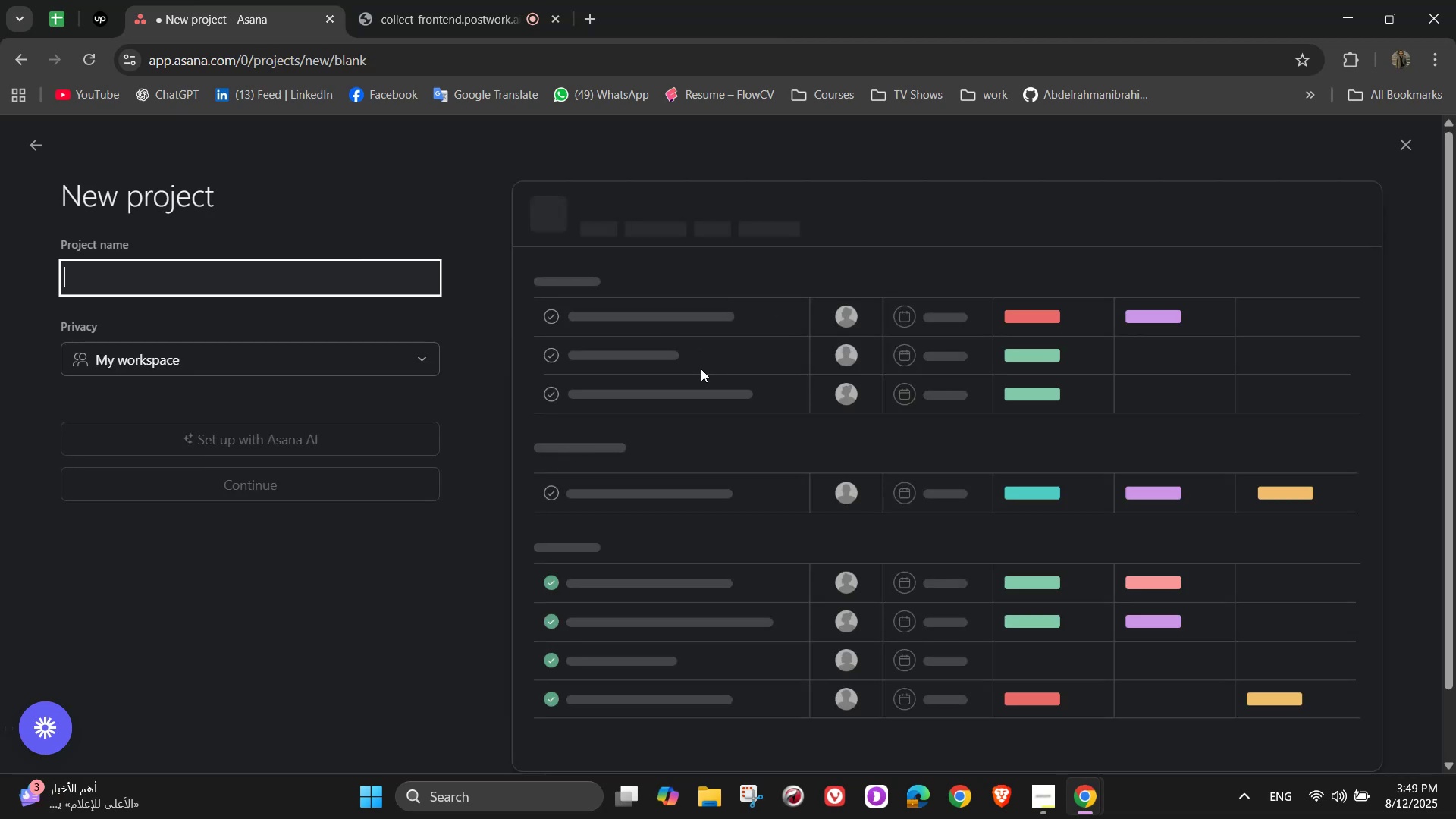 
wait(8.5)
 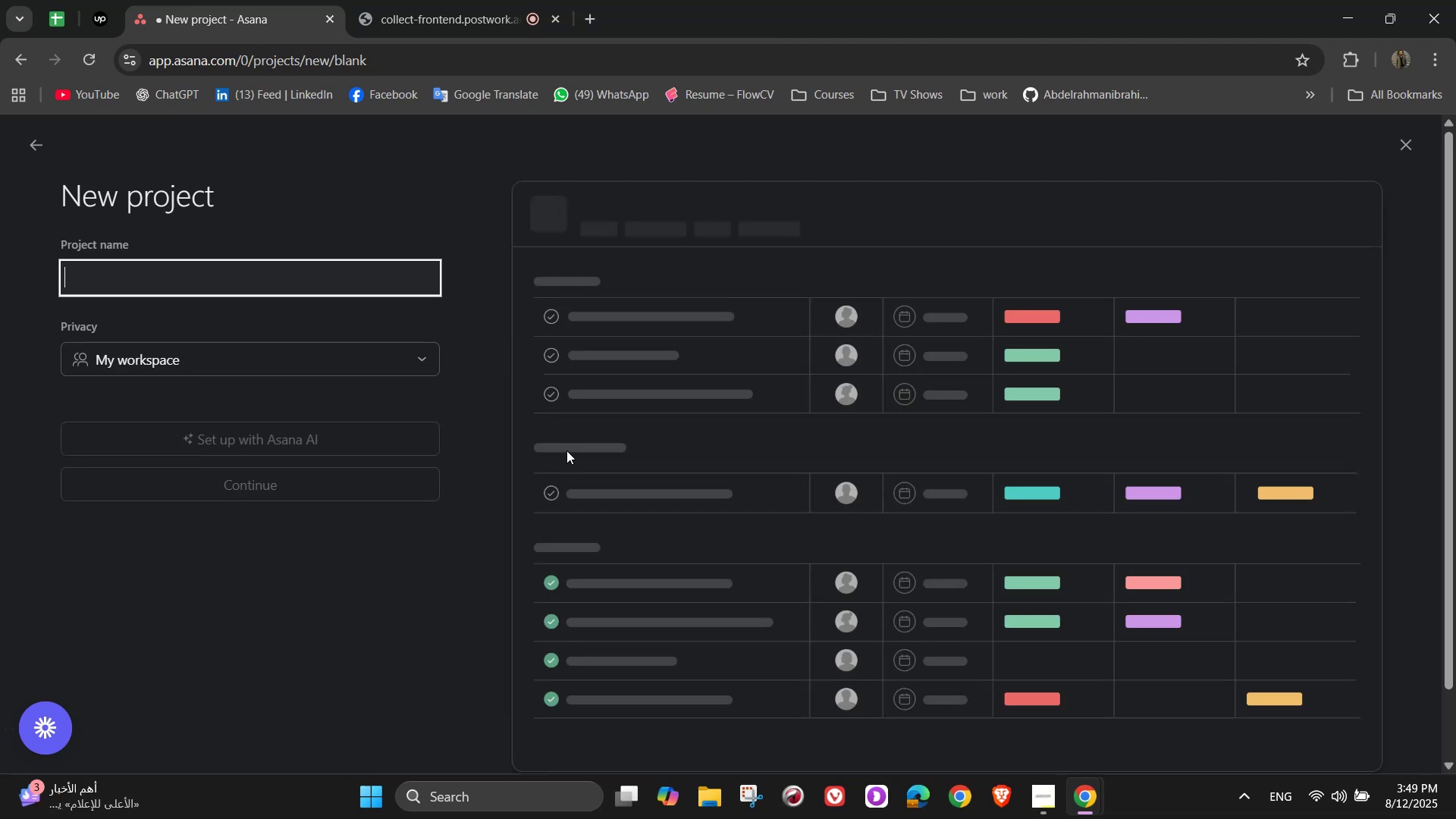 
type(Velov)
key(Backspace)
type(city Motors)
 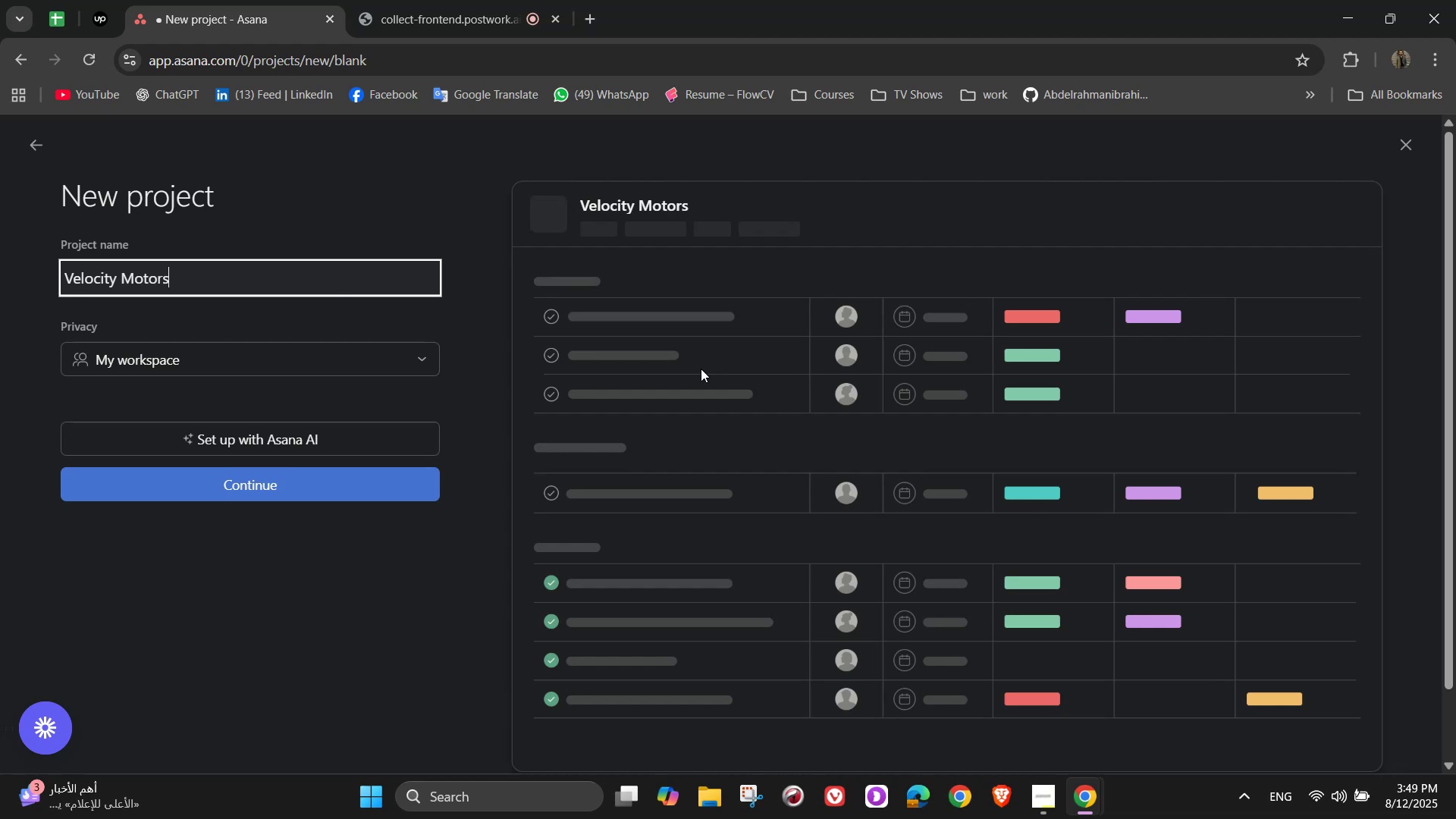 
wait(17.52)
 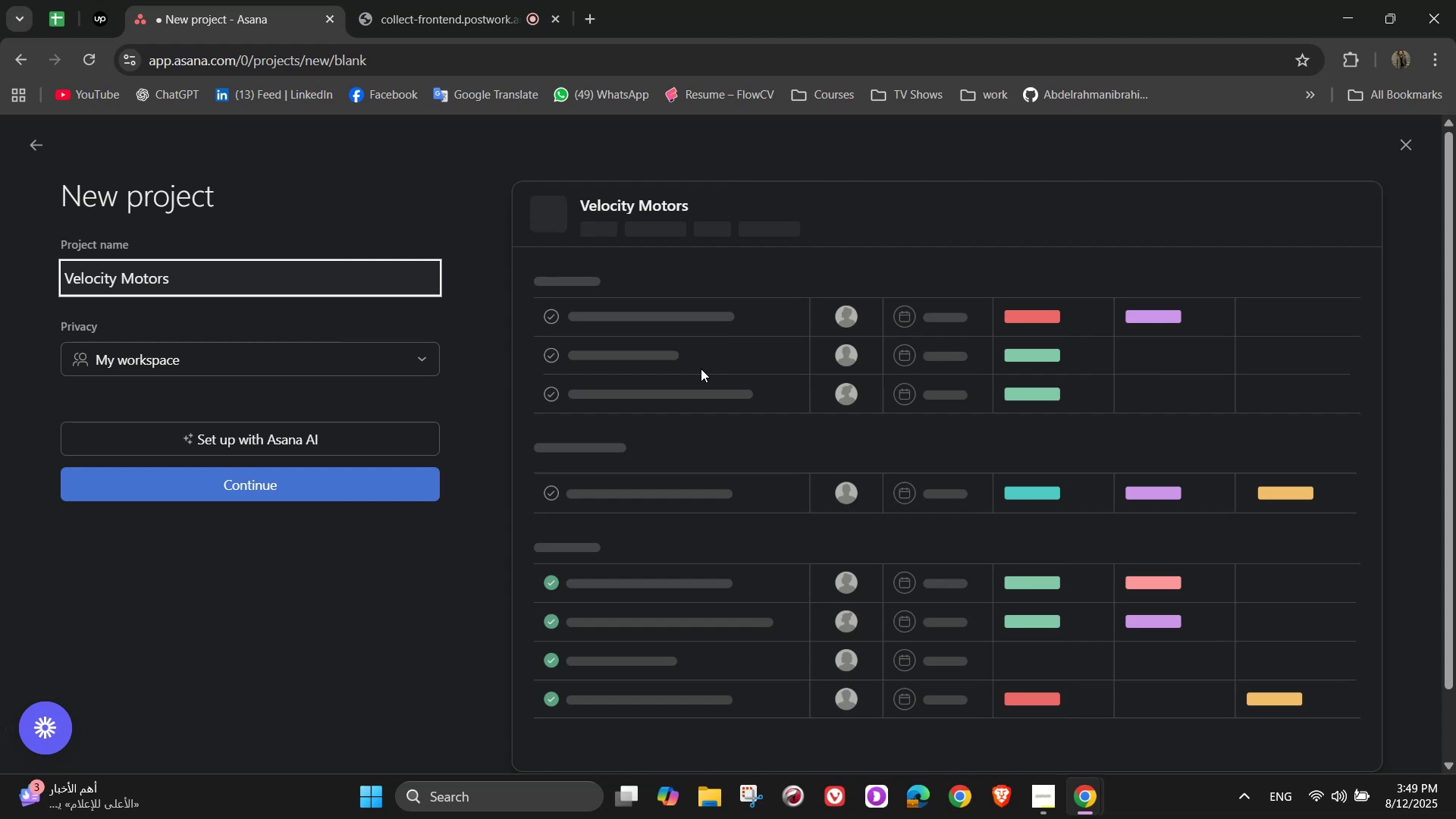 
type( - Automotive Assembly Plant Launch)
 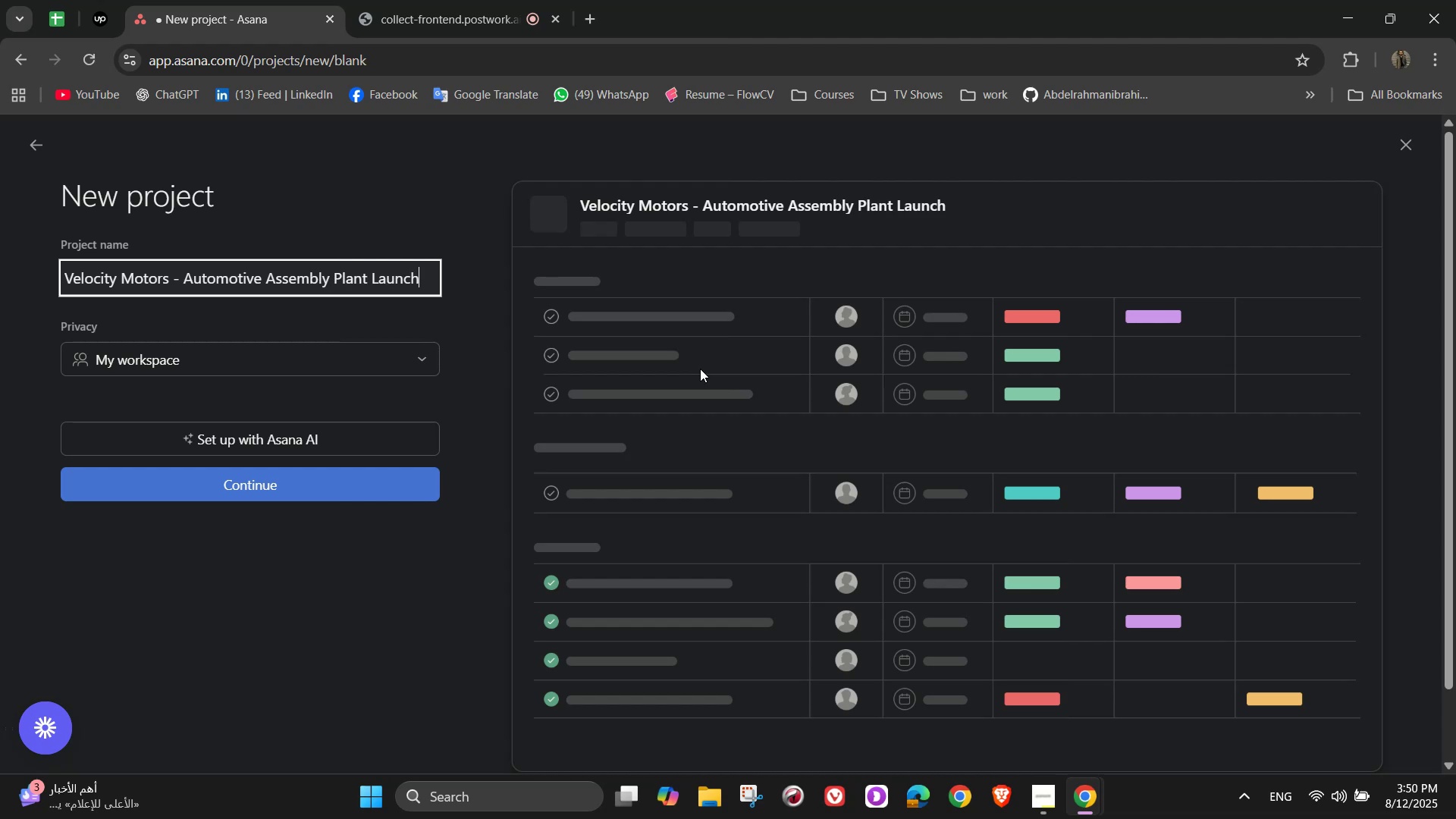 
wait(6.08)
 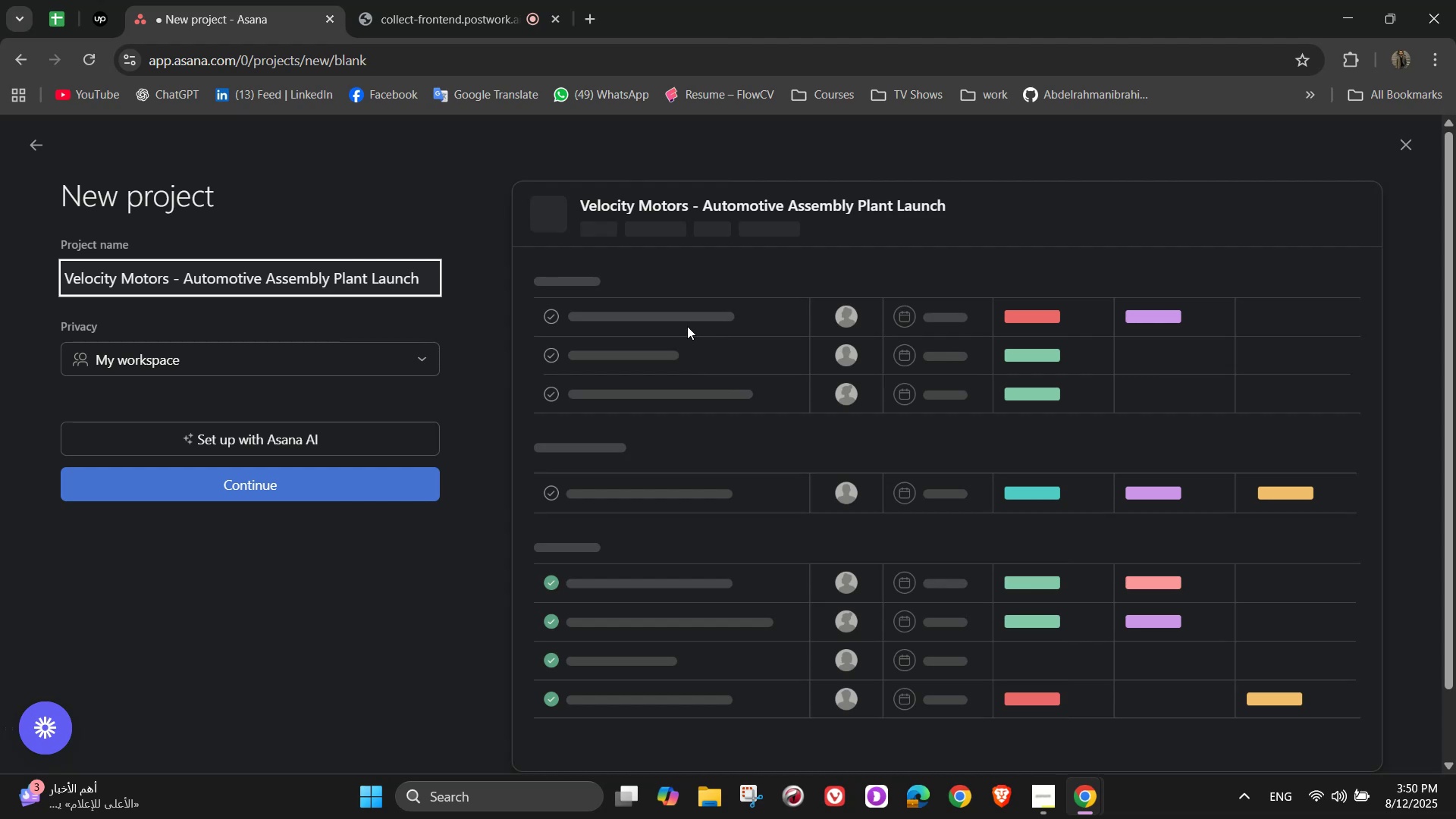 
left_click([554, 680])
 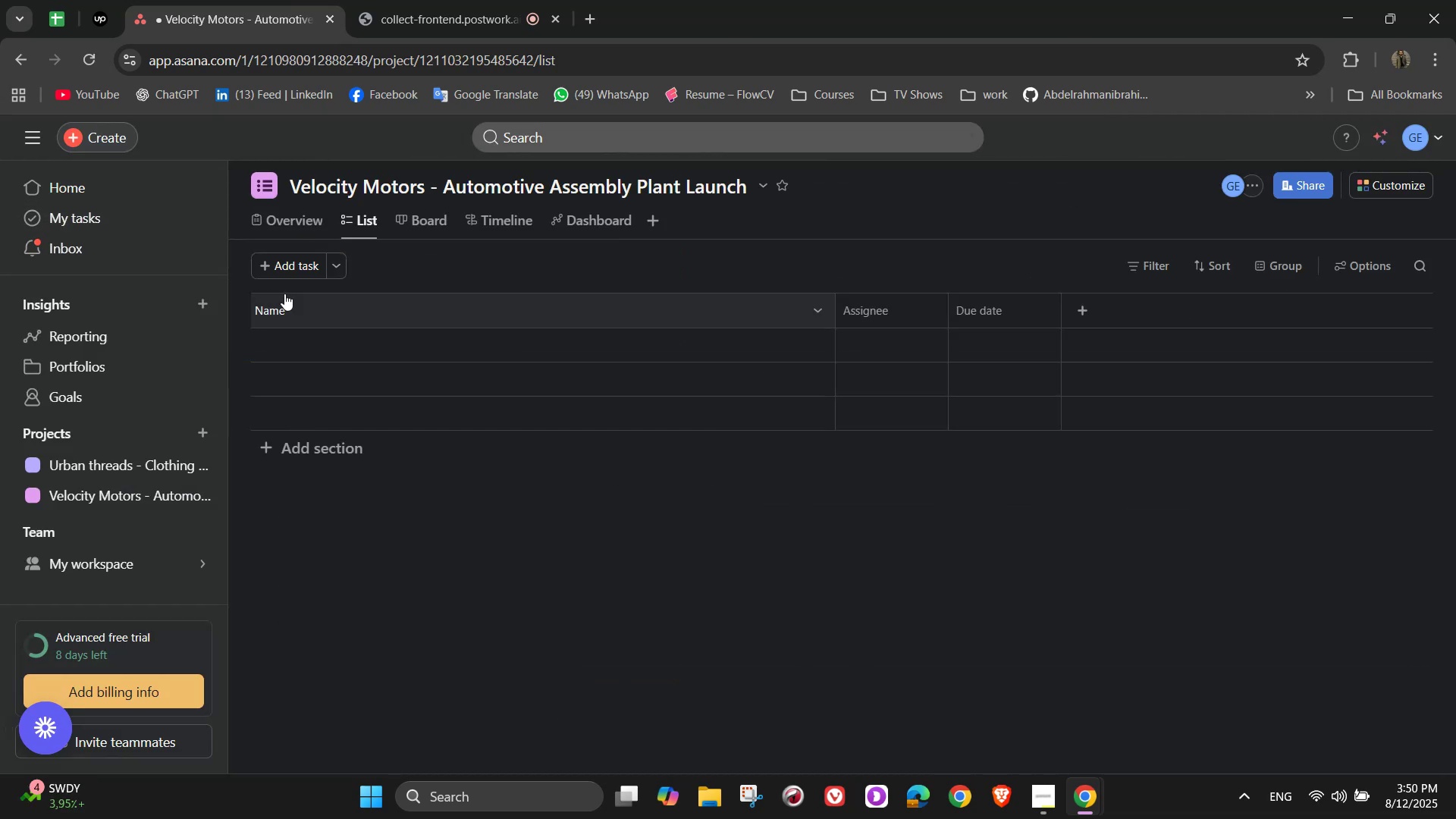 
mouse_move([351, 333])
 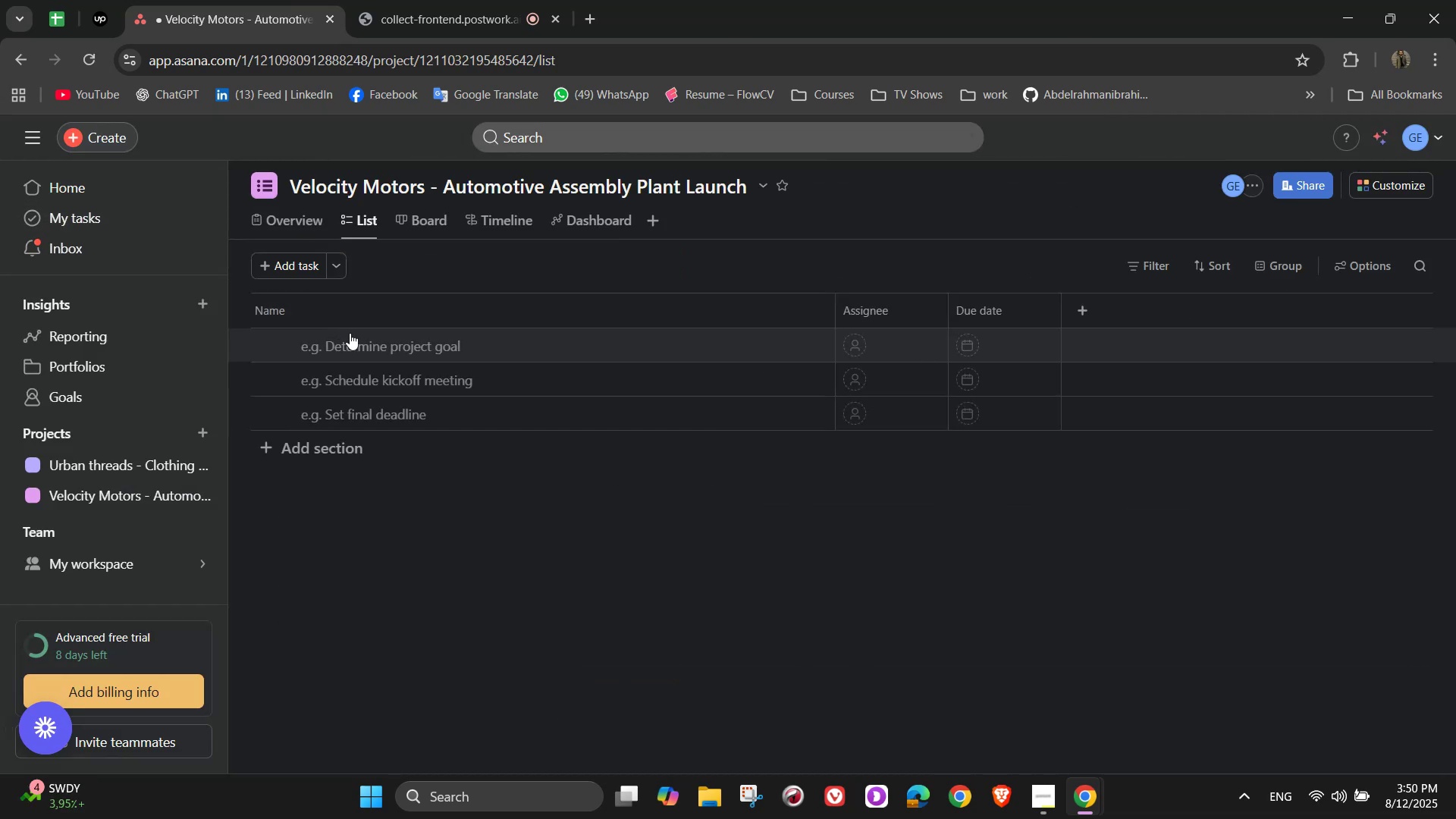 
left_click_drag(start_coordinate=[353, 334], to_coordinate=[358, 334])
 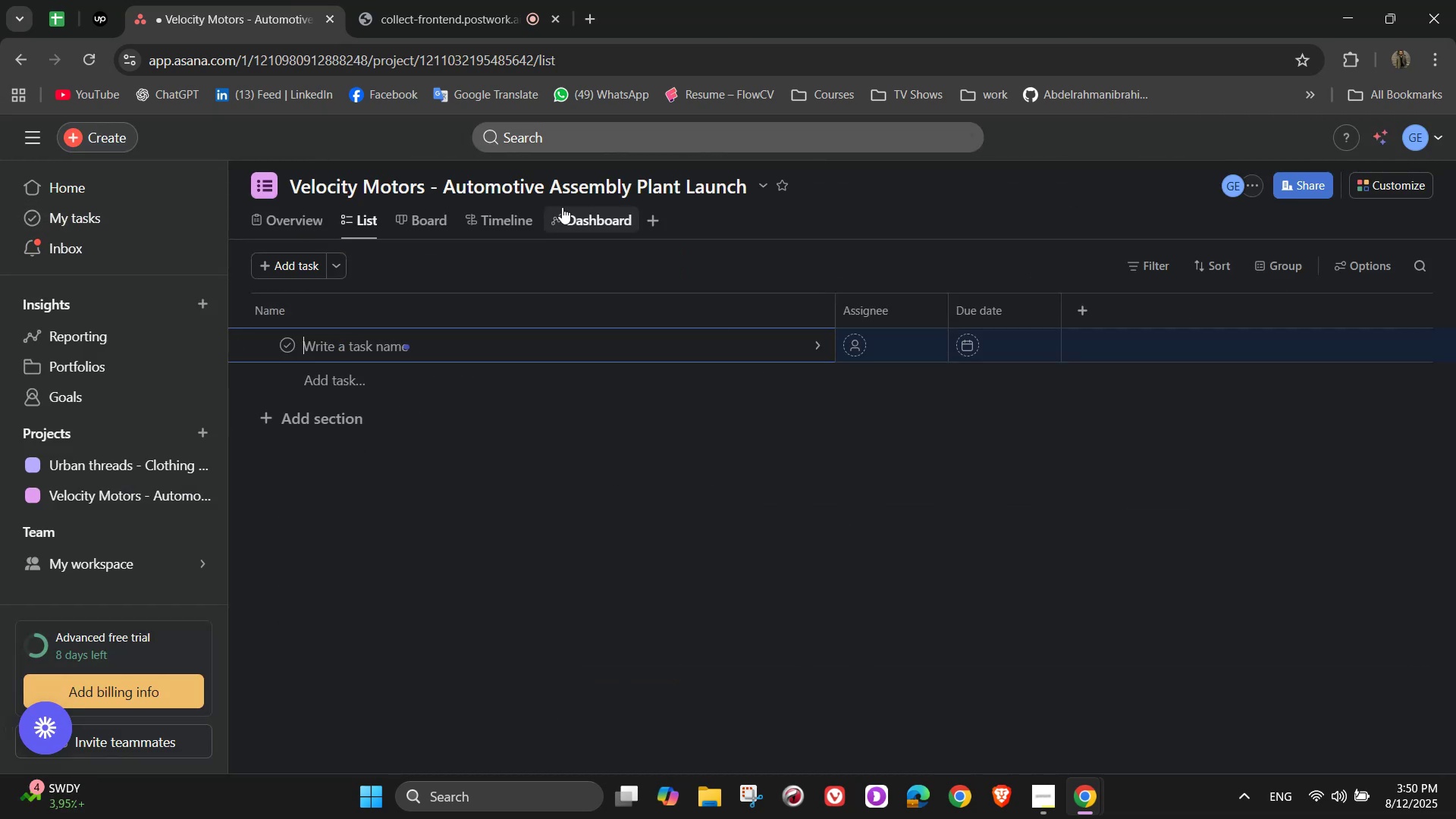 
left_click([310, 211])
 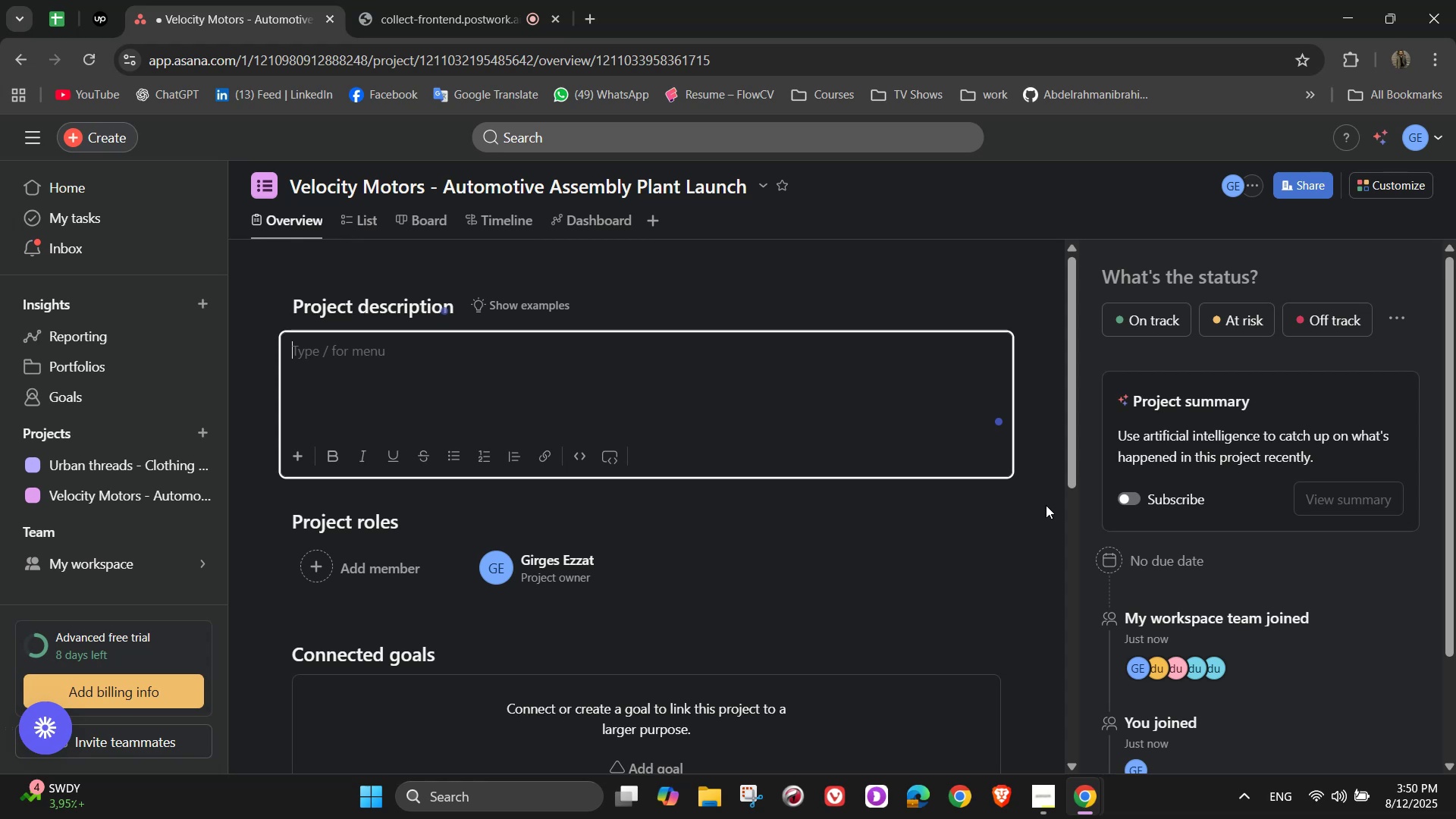 
type(This project aims to establish a)
 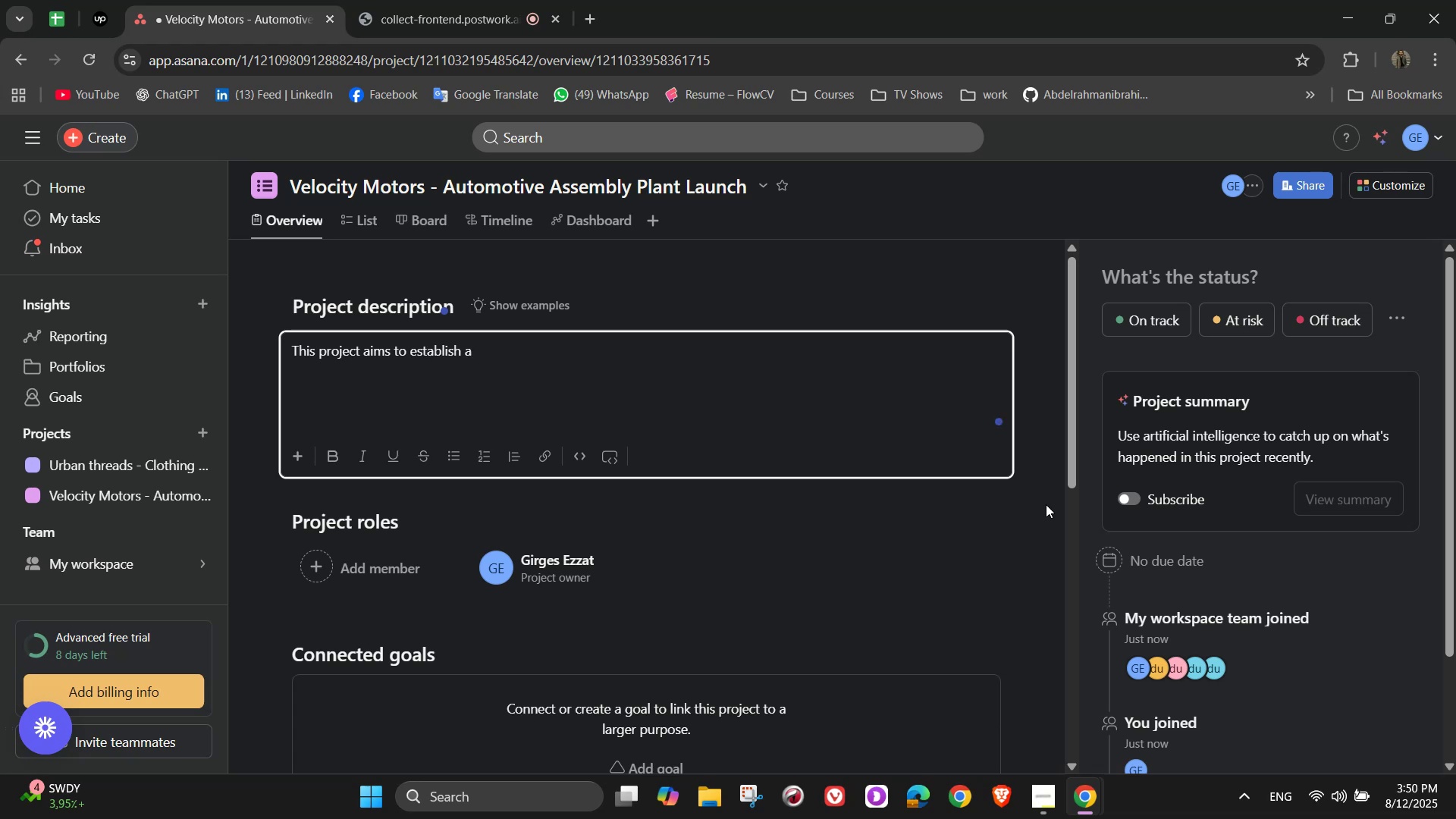 
type( state-of-the )
key(Backspace)
type(-art automotive assembly facility designed for the effie)
key(Backspace)
type(cient proo)
key(Backspace)
type(duction of high-quality )
 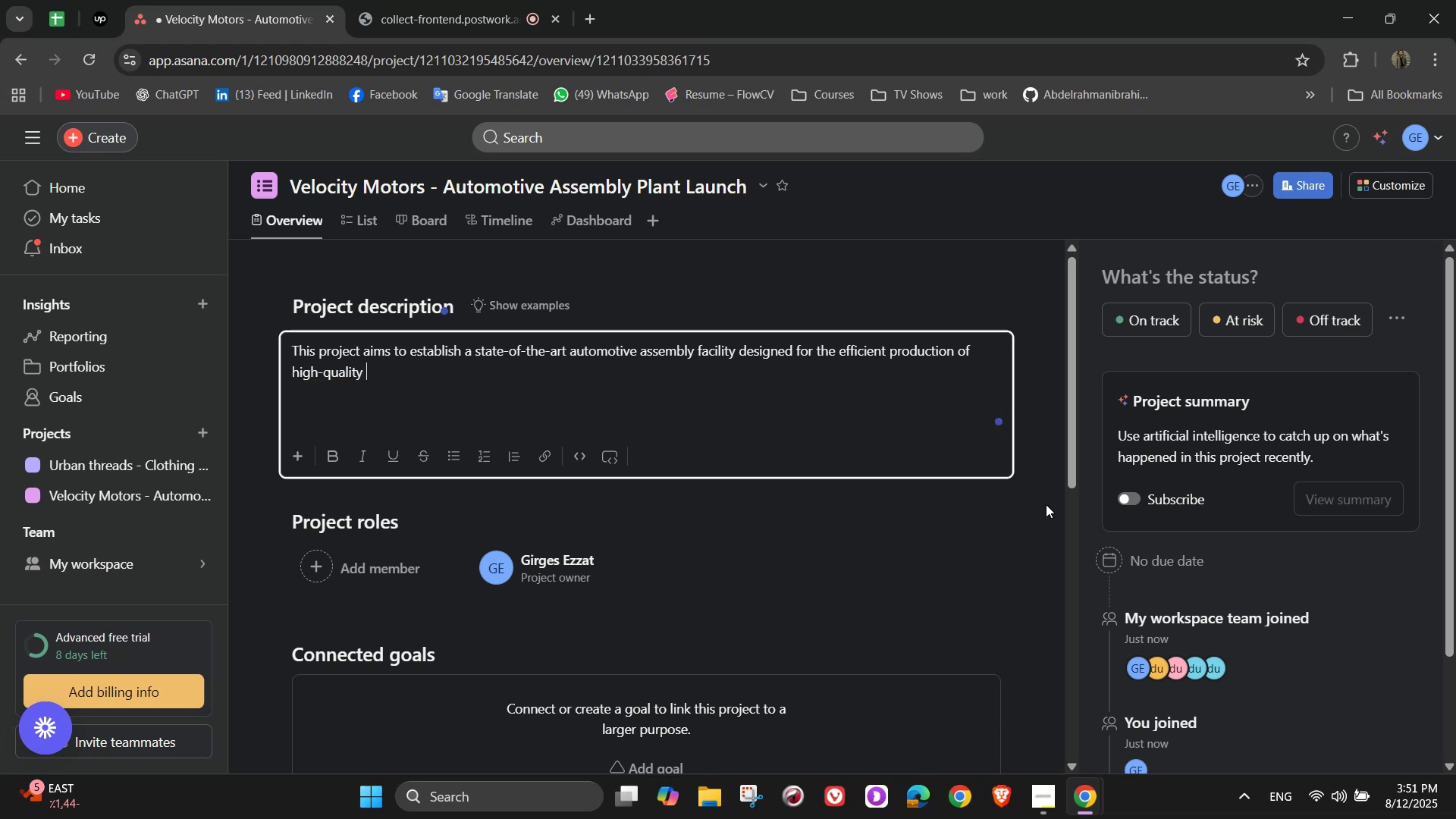 
type(vehiclr)
key(Backspace)
type(e )
 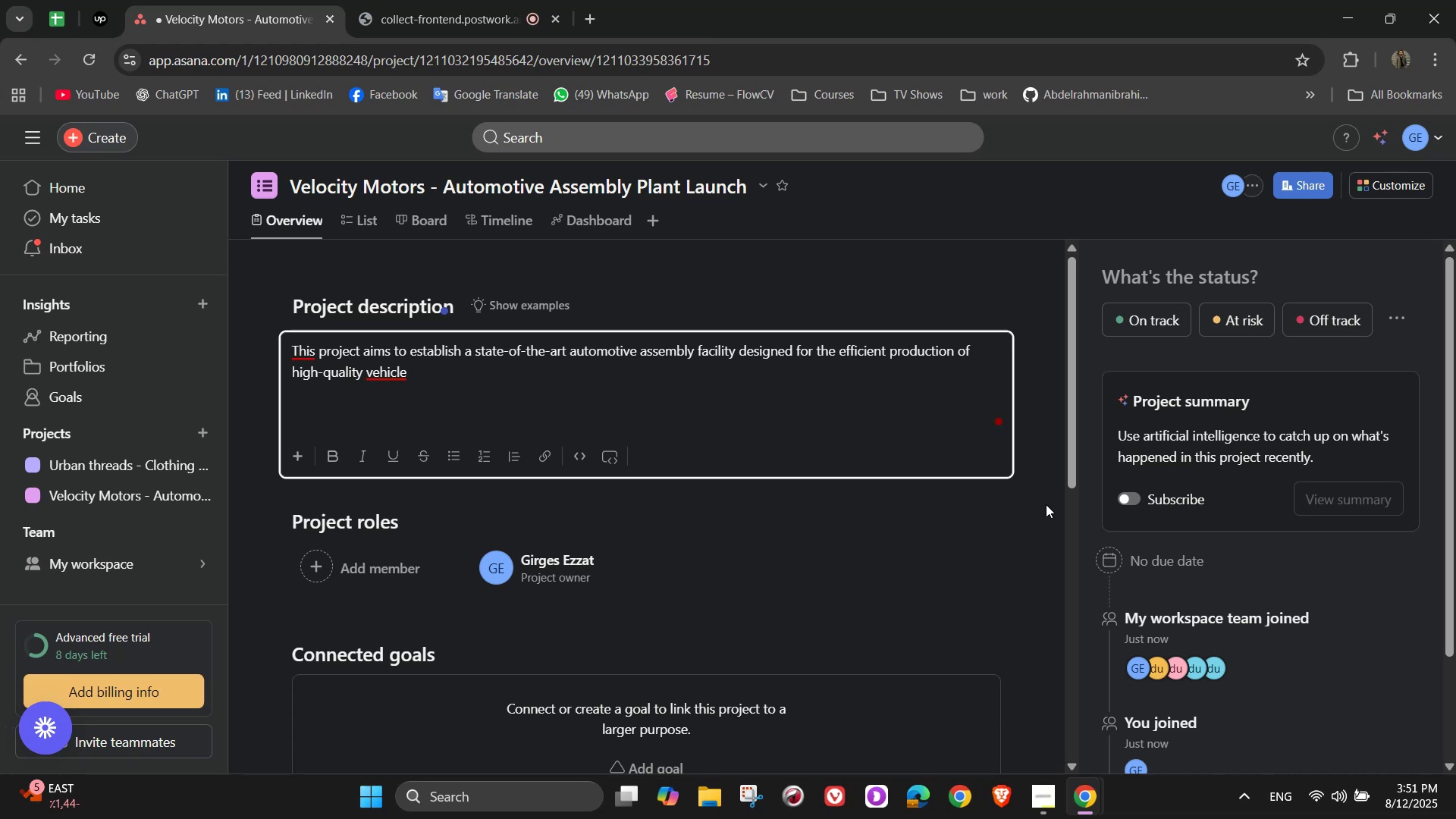 
key(Backspace)
type(s )
key(Backspace)
type(. The plant wuk)
key(Backspace)
key(Backspace)
type(ill integrate advanced)
 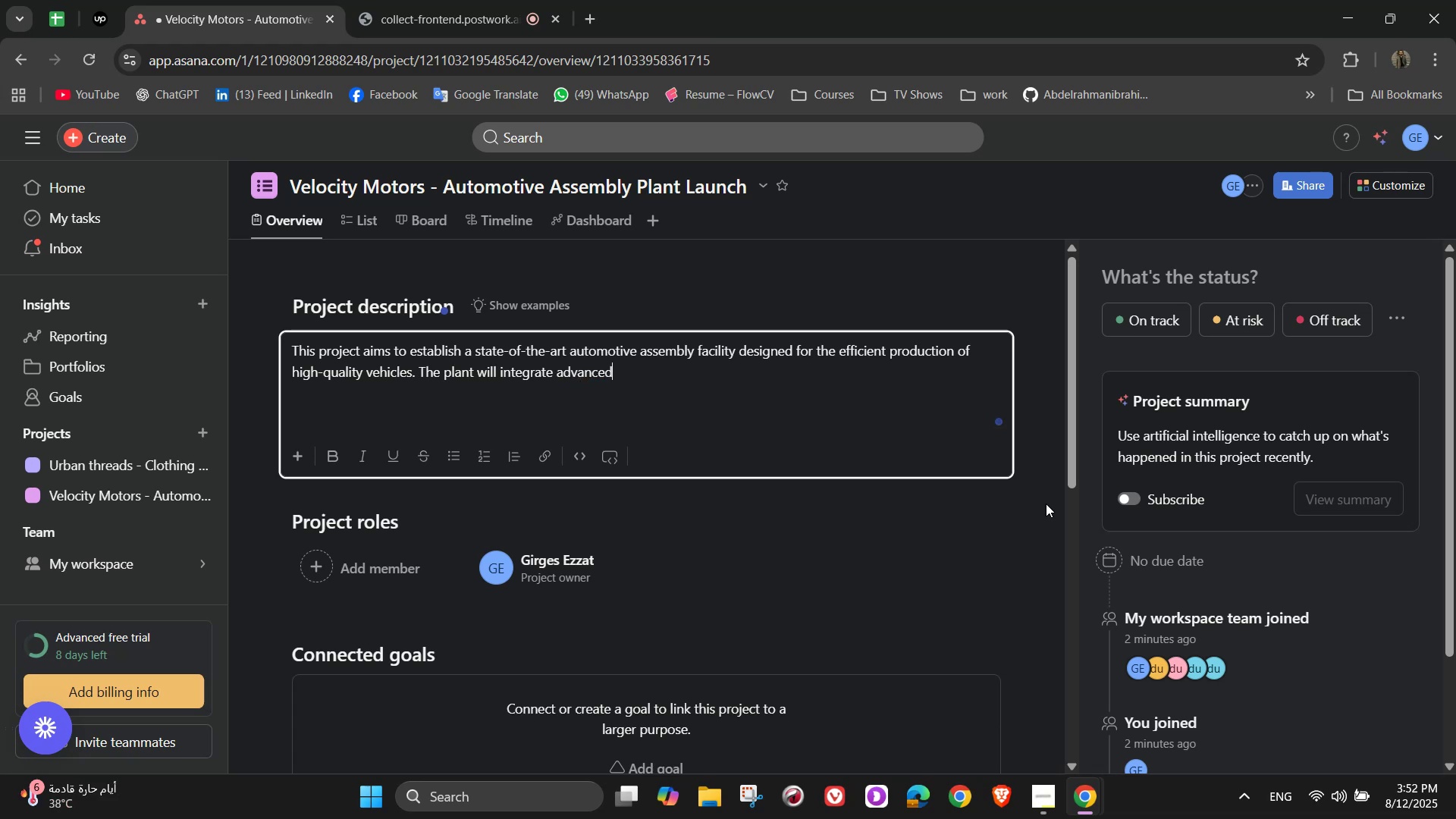 
wait(5.39)
 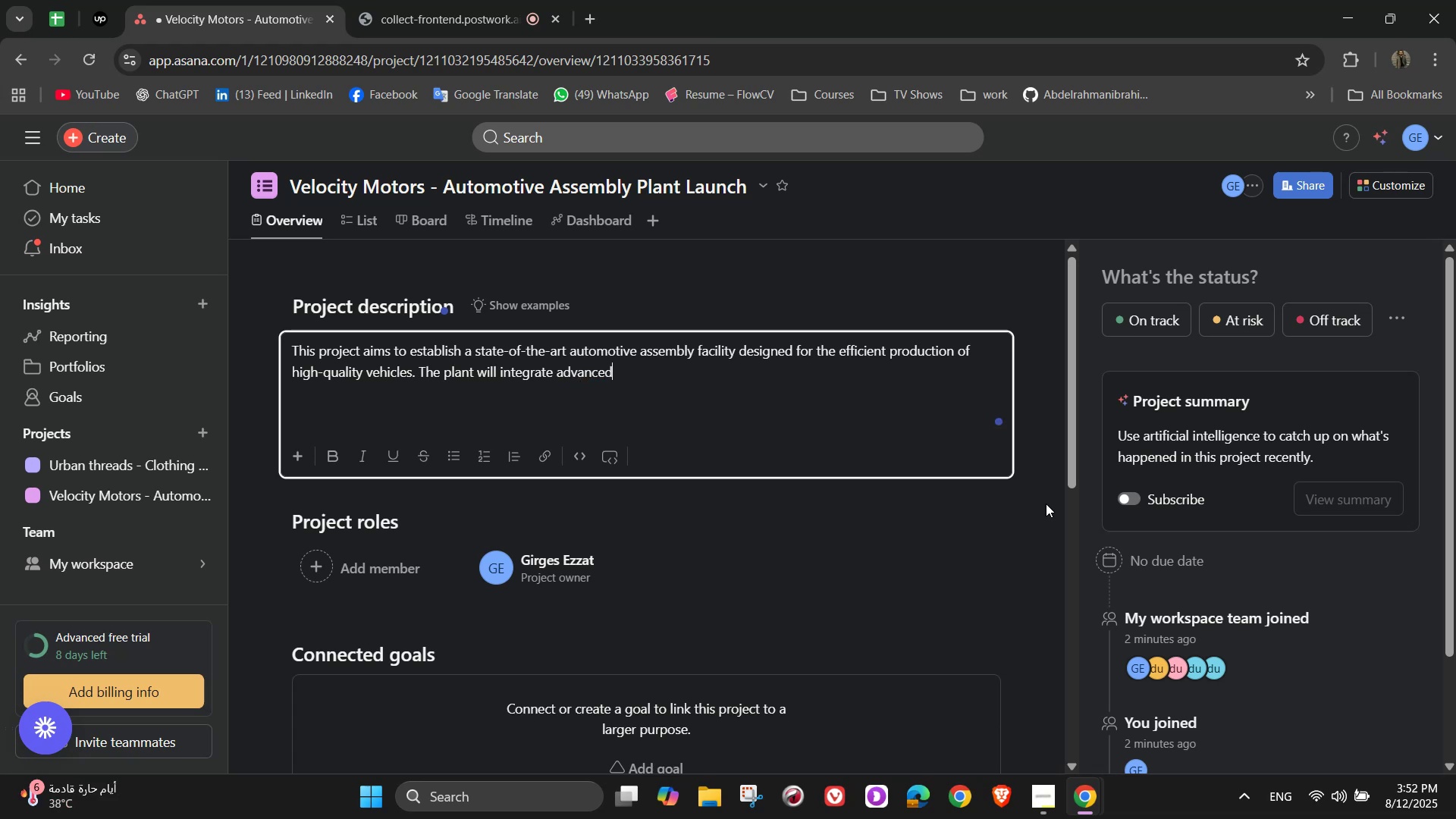 
type( manufa)
 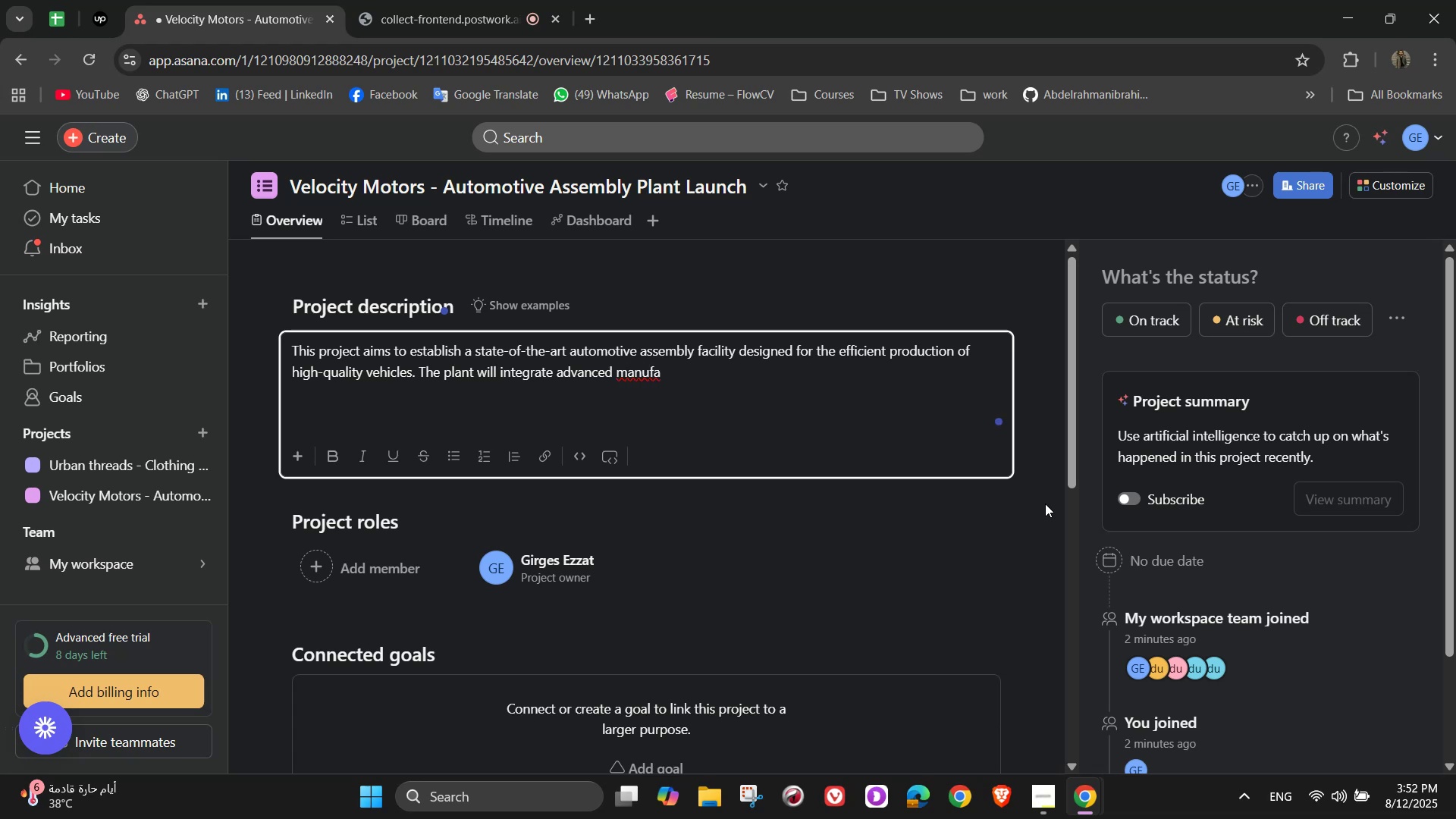 
wait(6.67)
 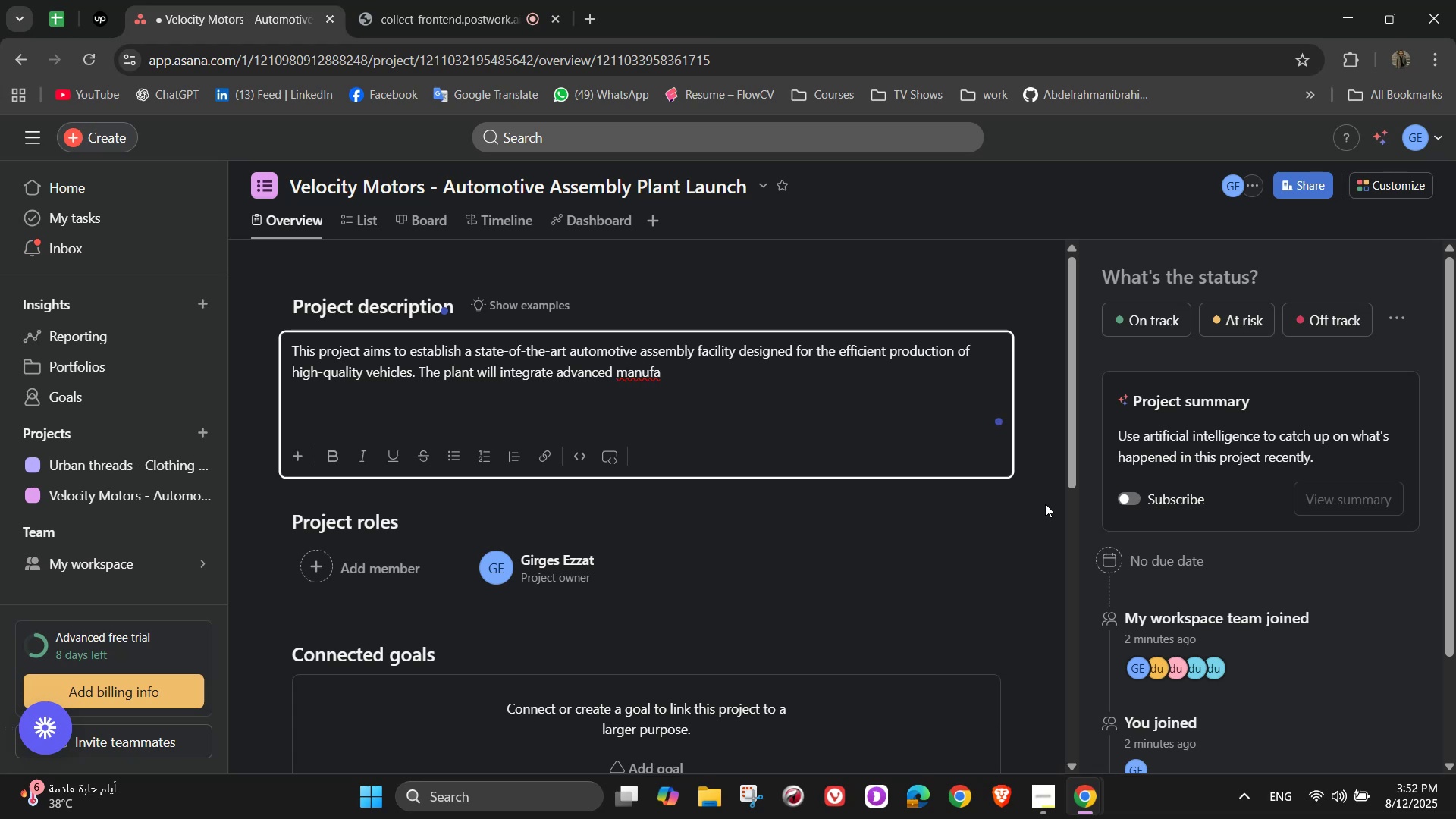 
type(cturing tech)
 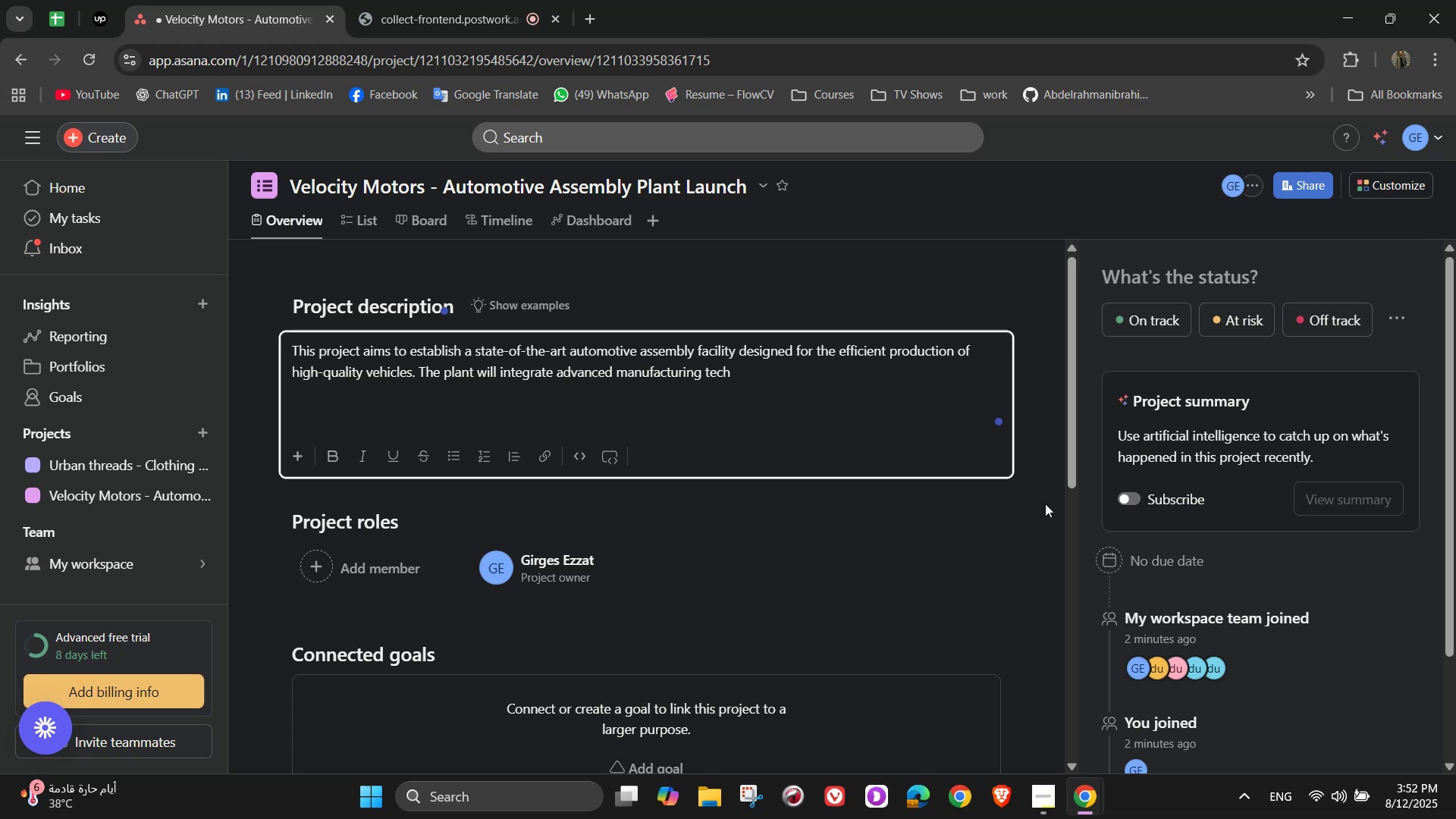 
type(nology, u)
key(Backspace)
type(autio)
key(Backspace)
key(Backspace)
type(omated assembly)
 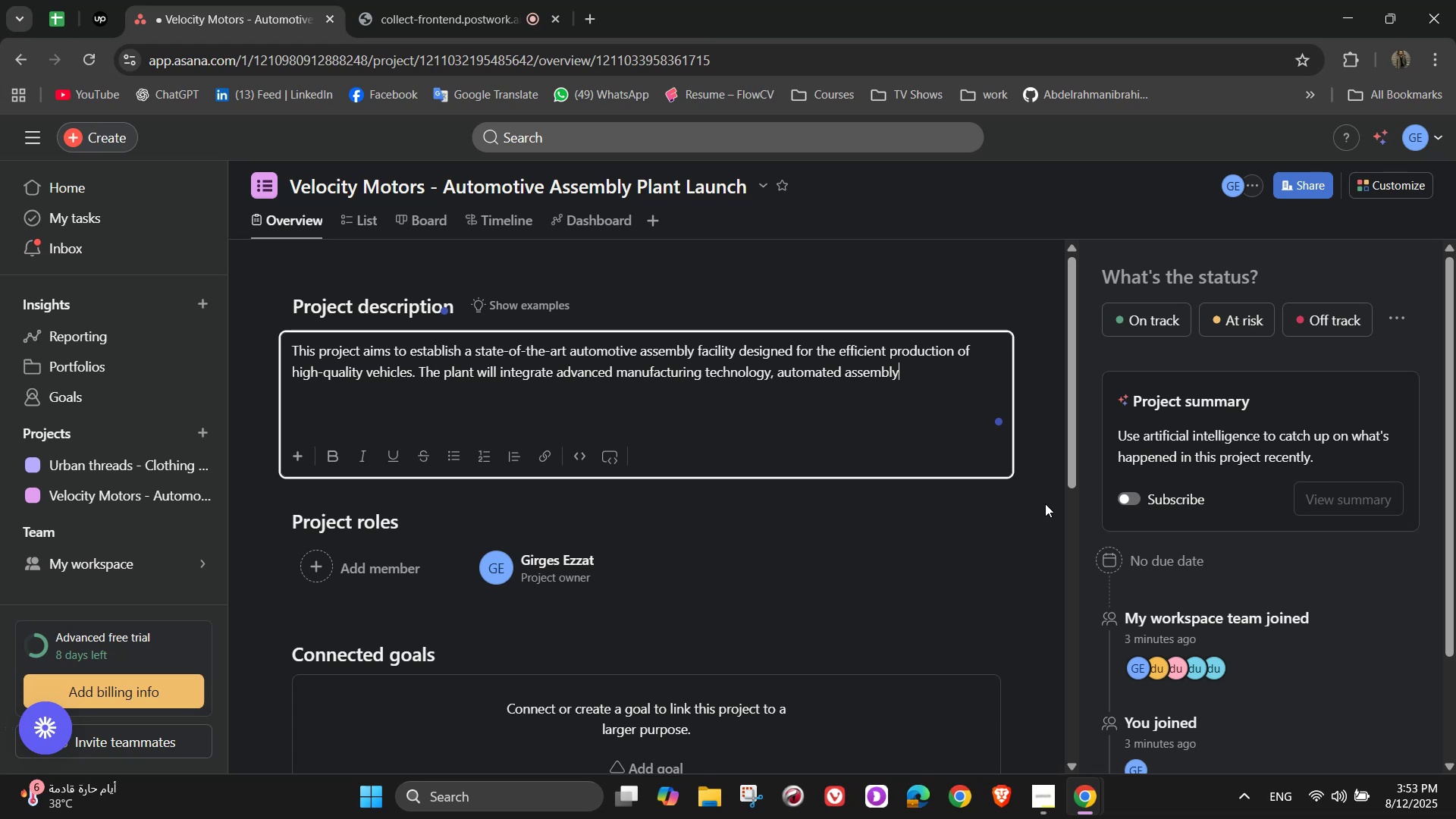 
wait(9.72)
 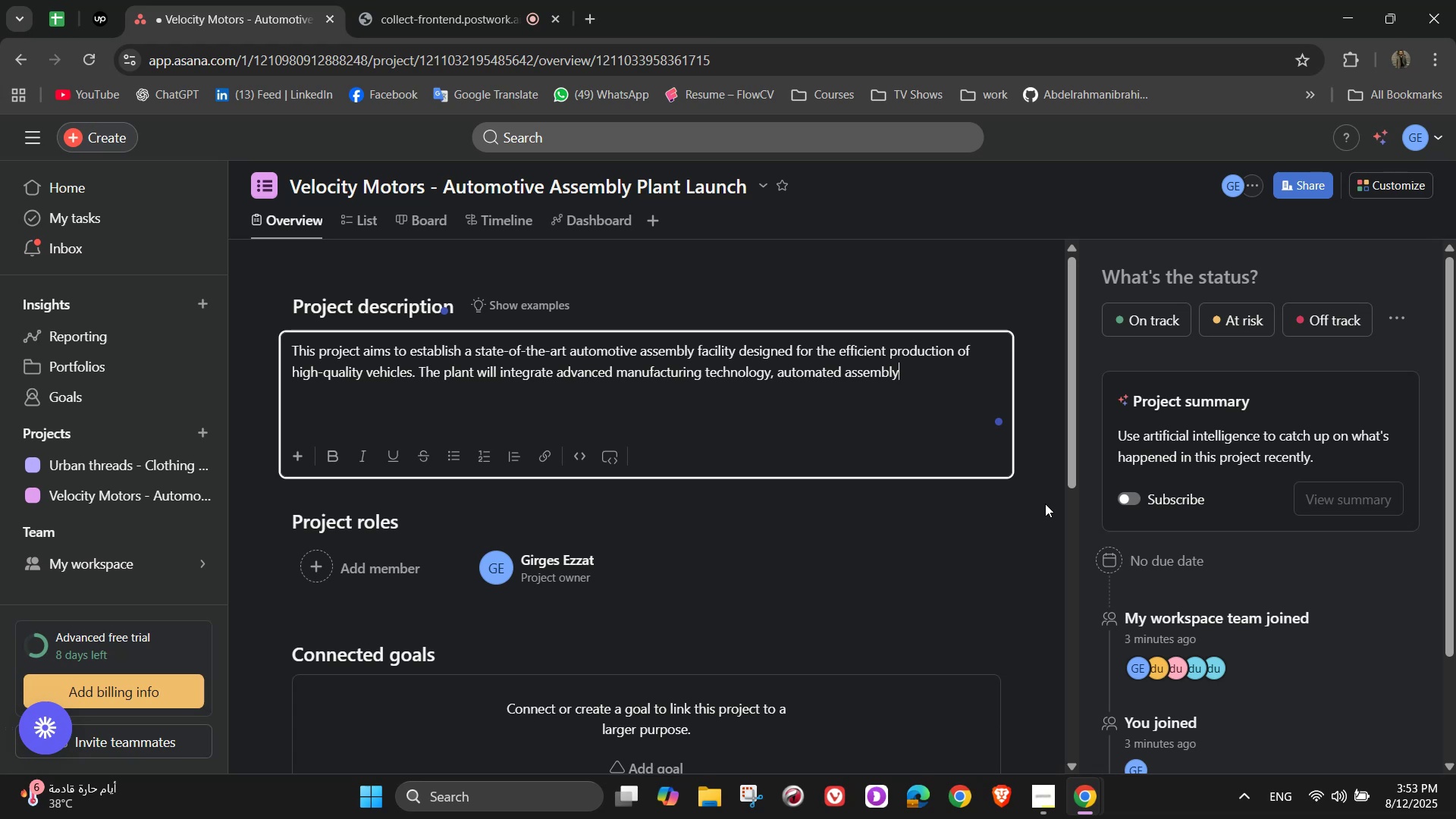 
type( lines, )
 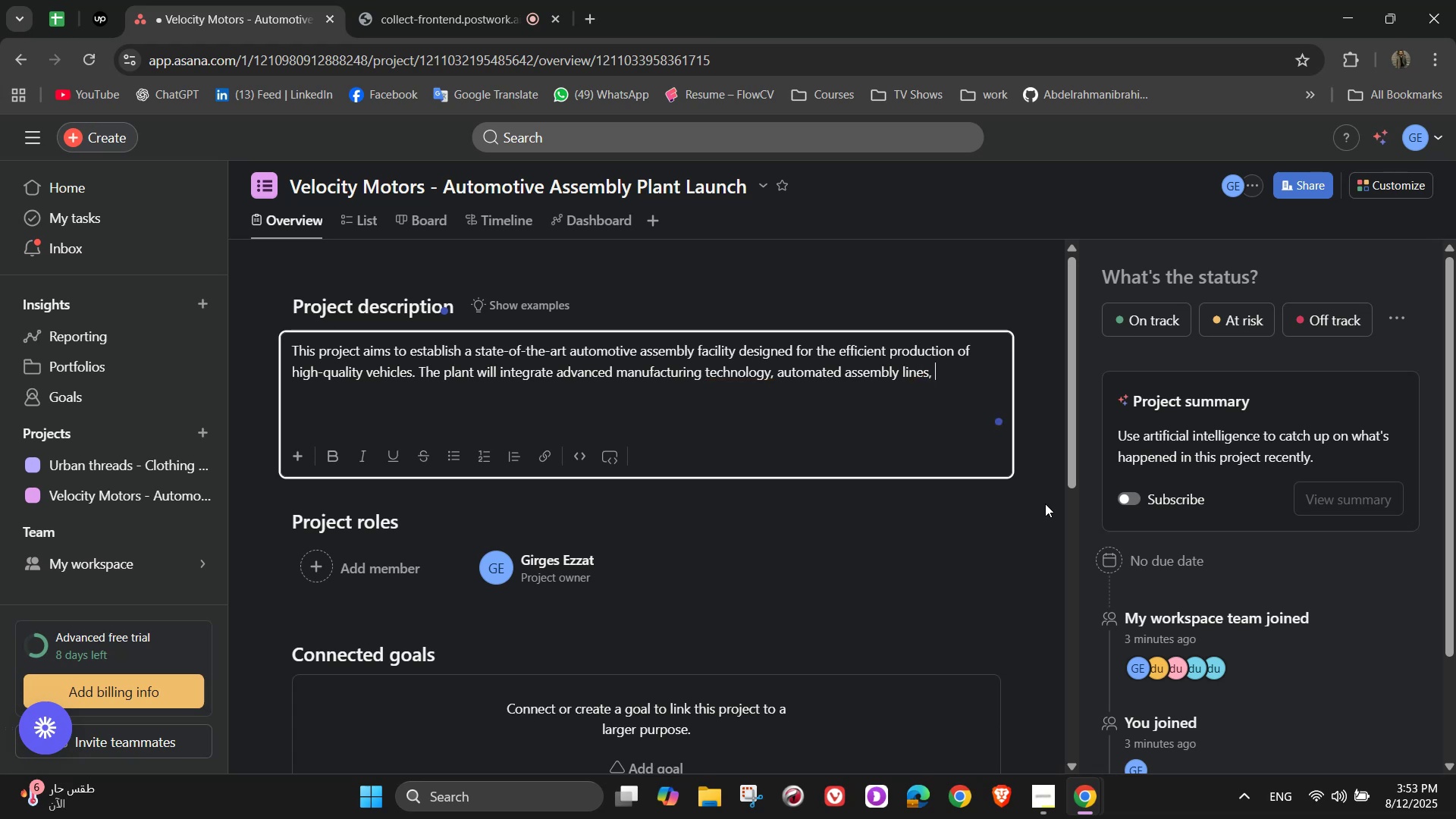 
type(and)
 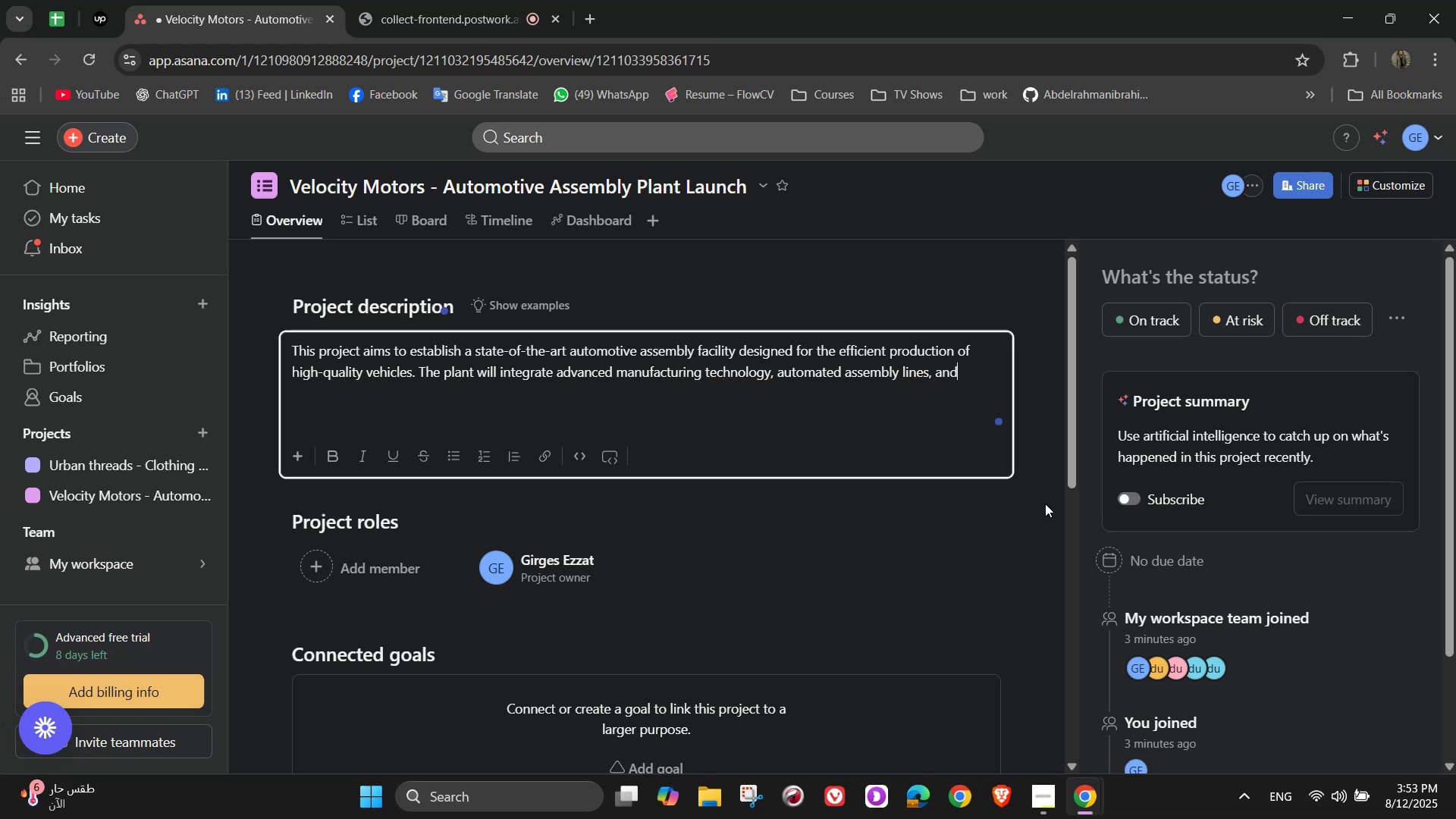 
type( strict )
 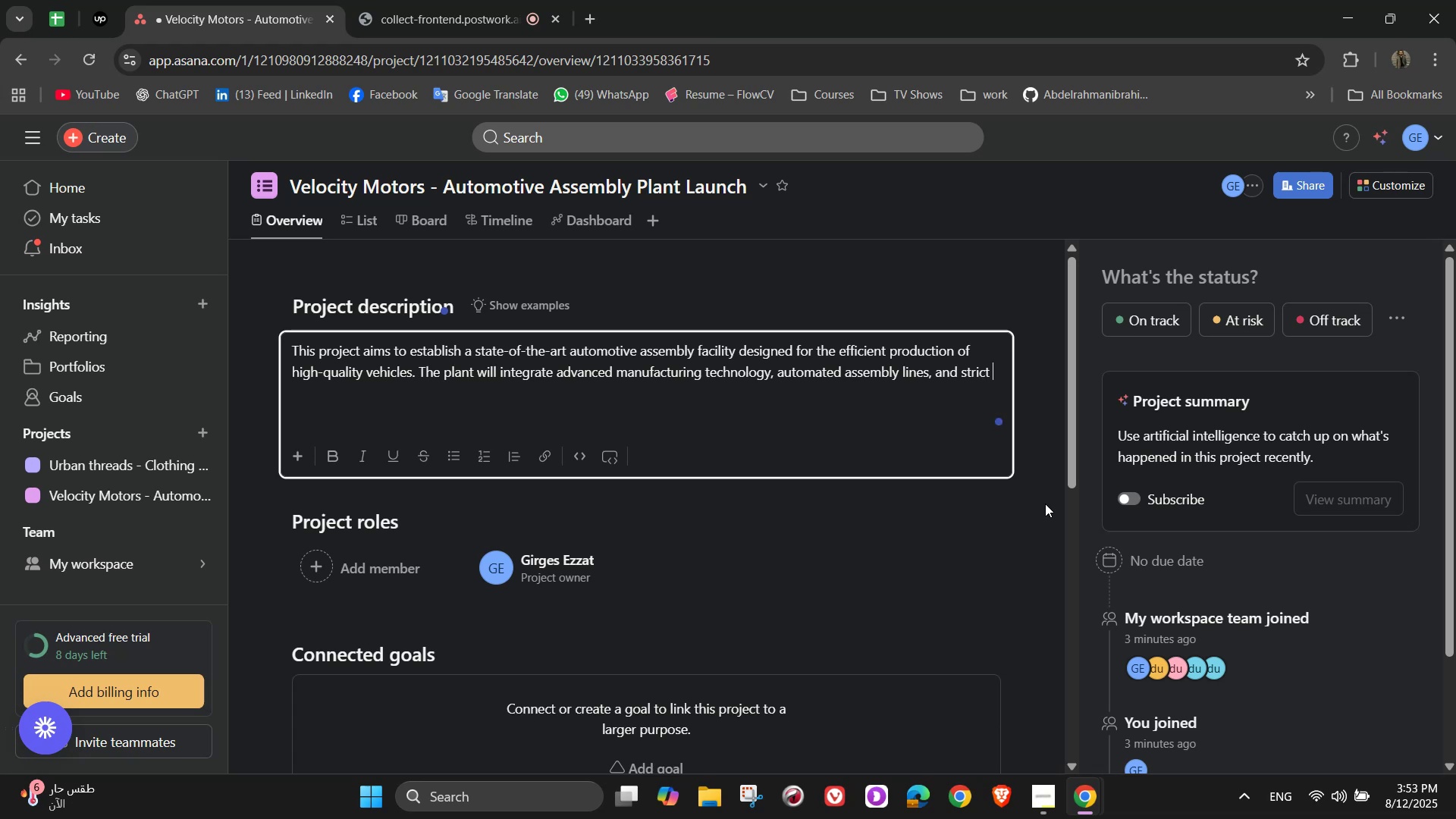 
type(quality com)
key(Backspace)
type(ntrol systems. The scope covers site acquisito)
key(Backspace)
key(Backspace)
type(tion )
 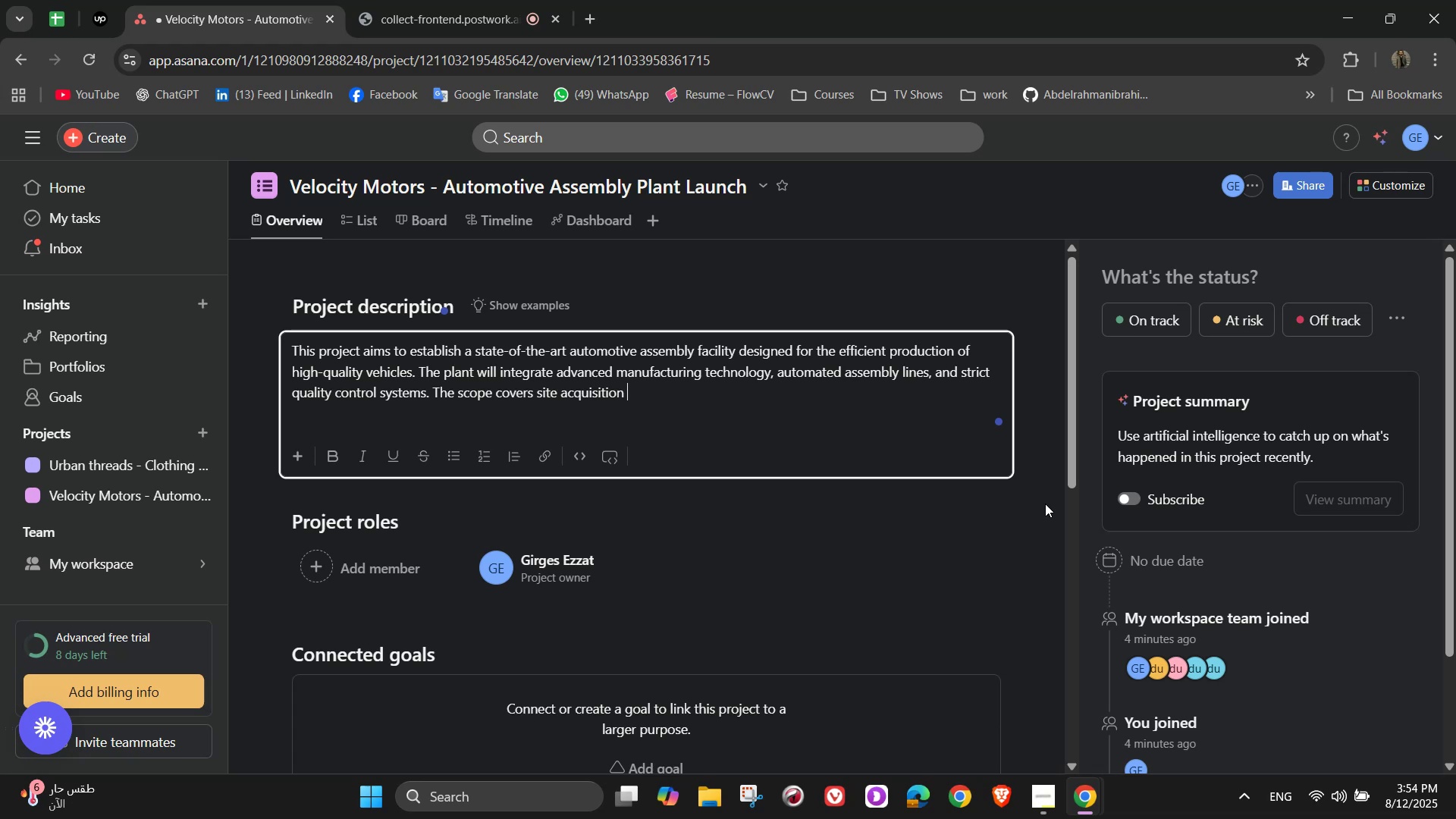 
wait(10.72)
 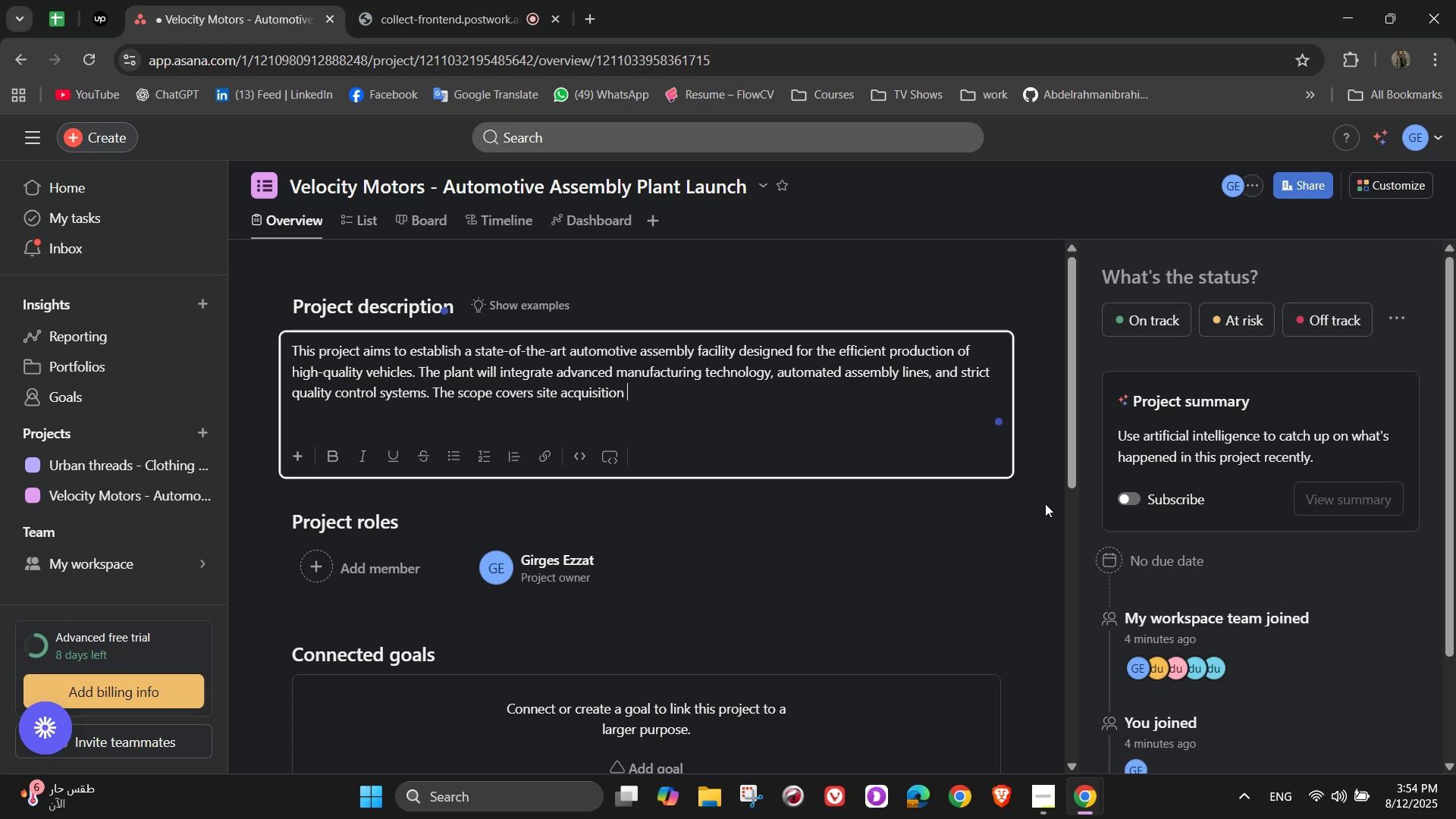 
key(Backspace)
 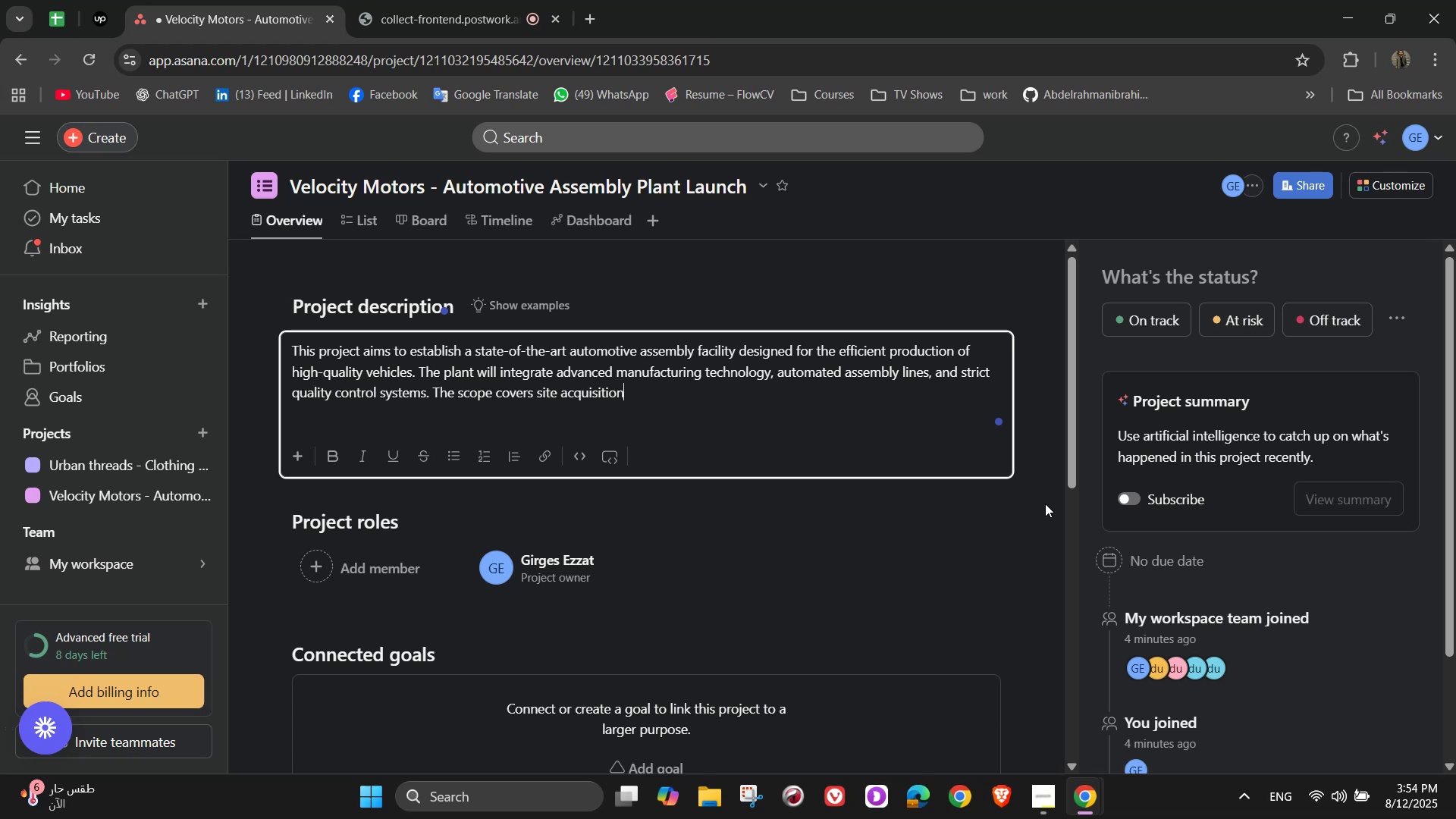 
key(Comma)
 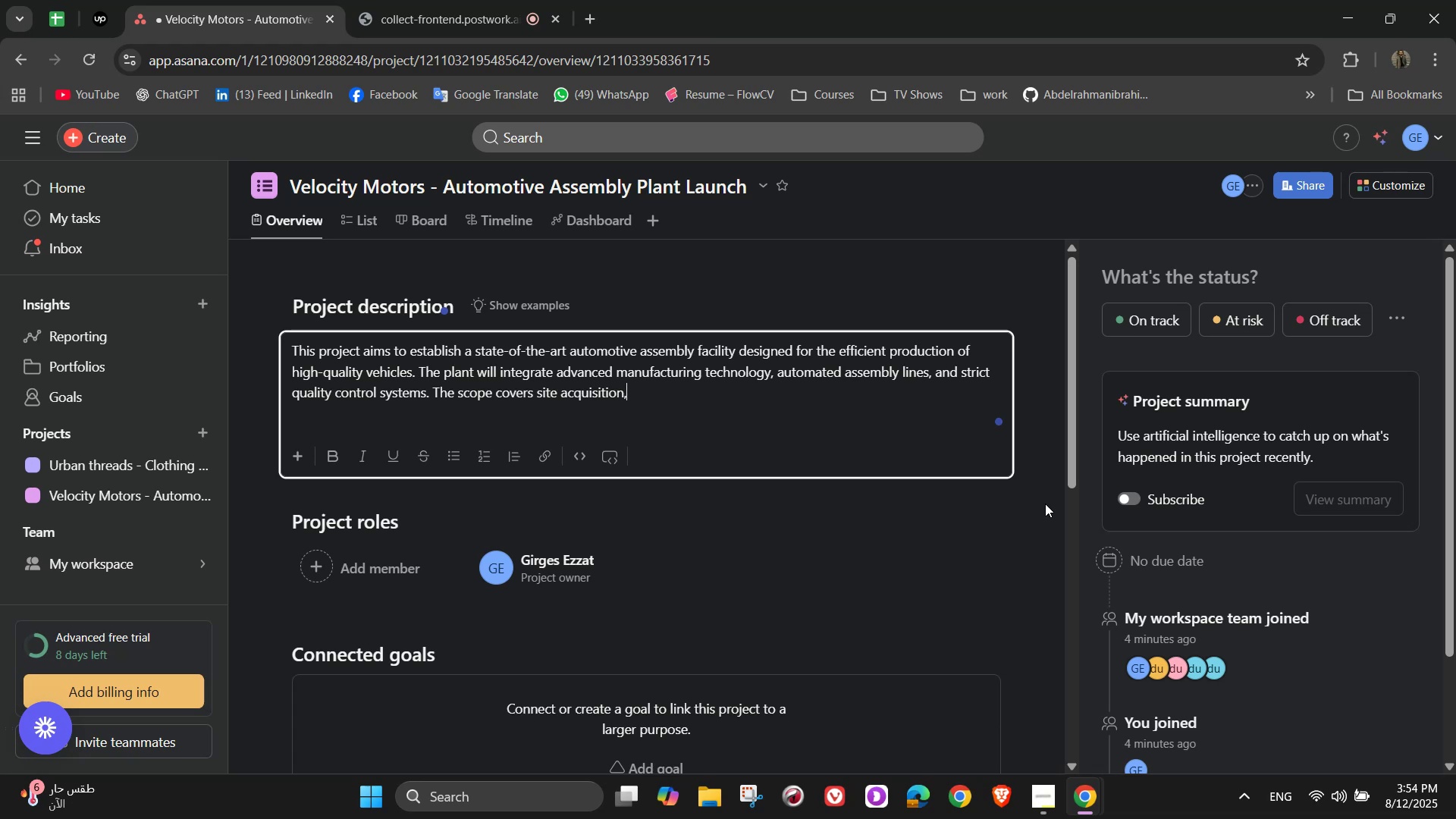 
key(Space)
 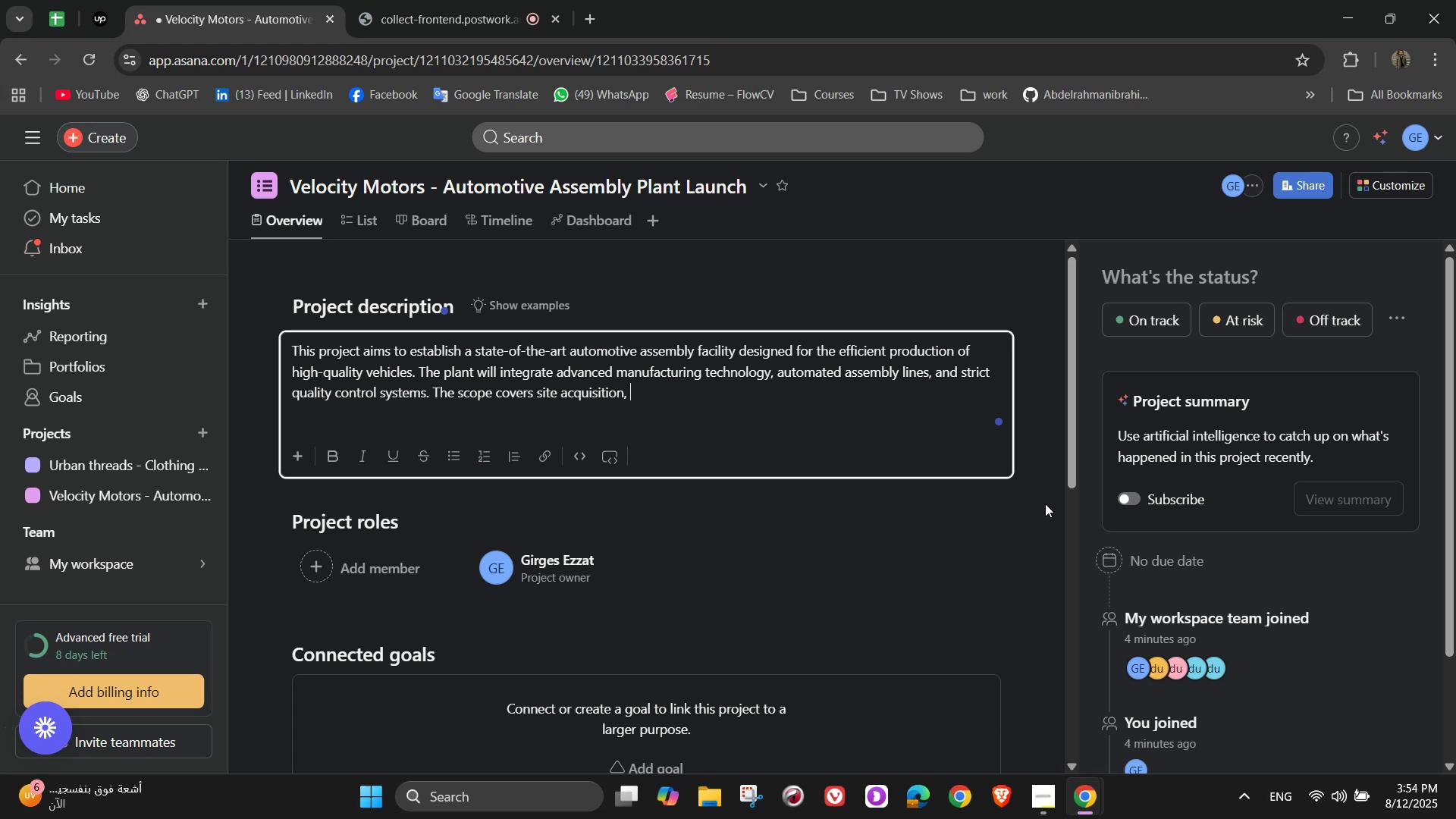 
wait(12.96)
 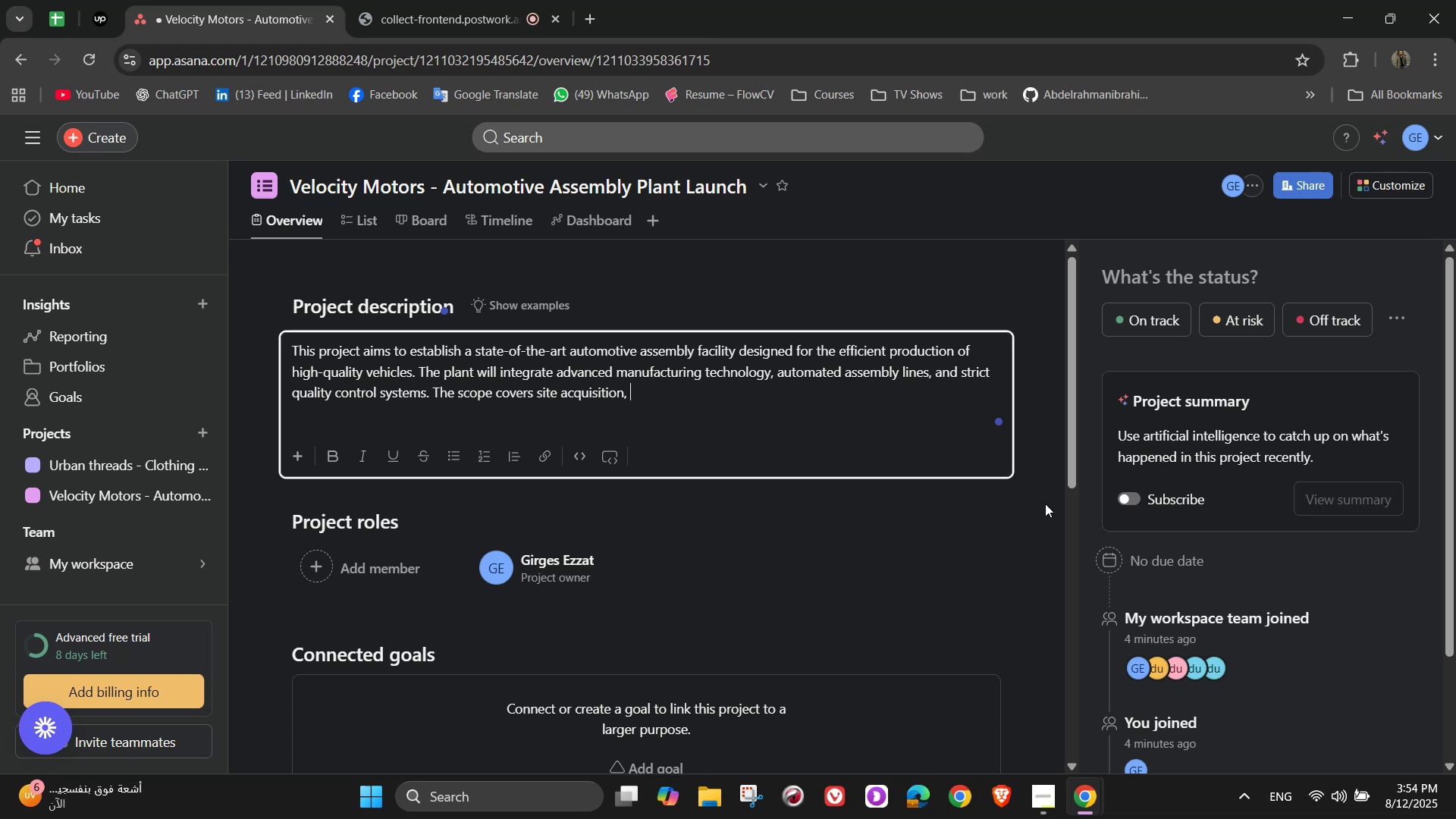 
type(facility )
 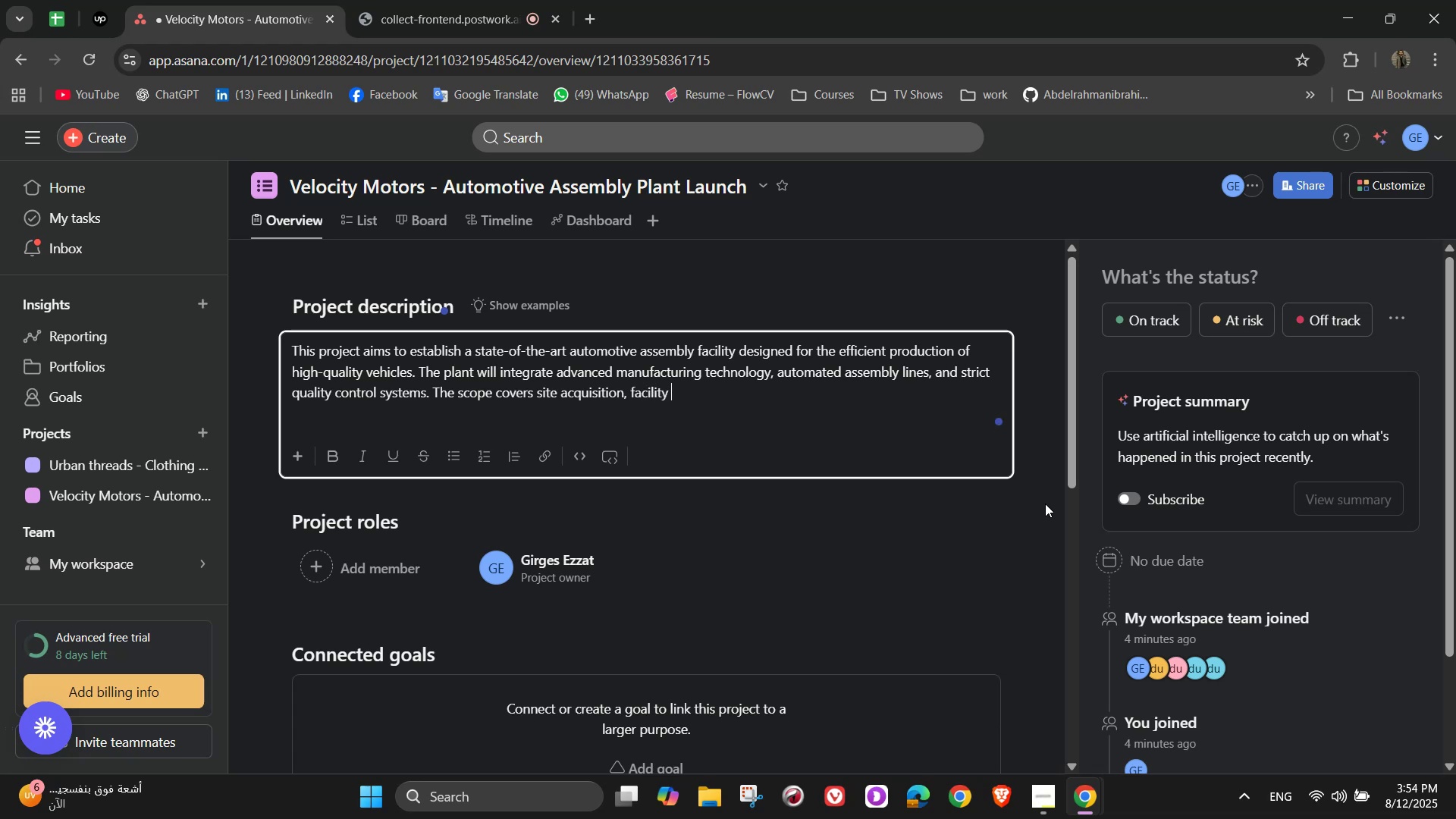 
wait(6.26)
 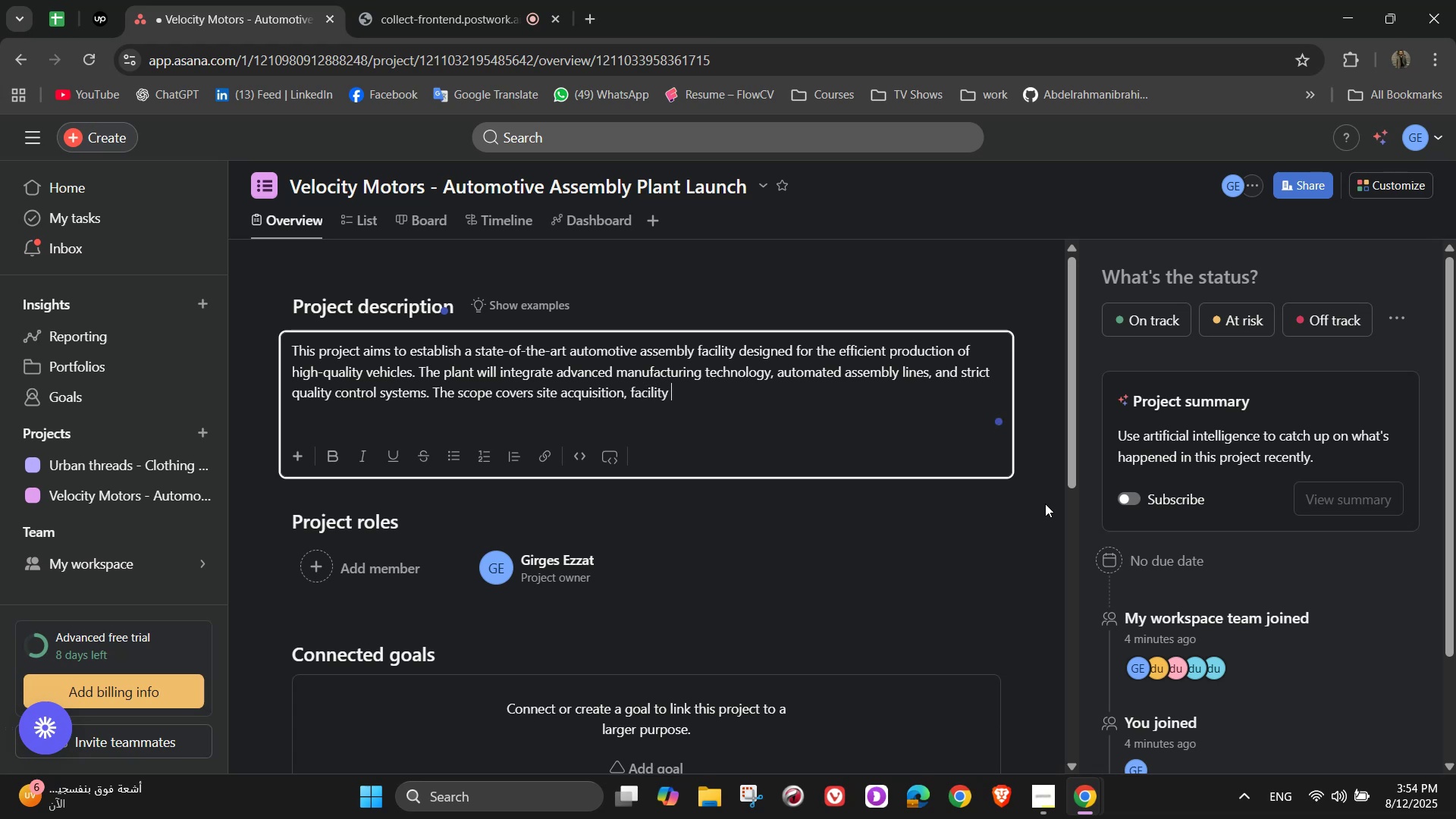 
type(constrution, )
key(Backspace)
 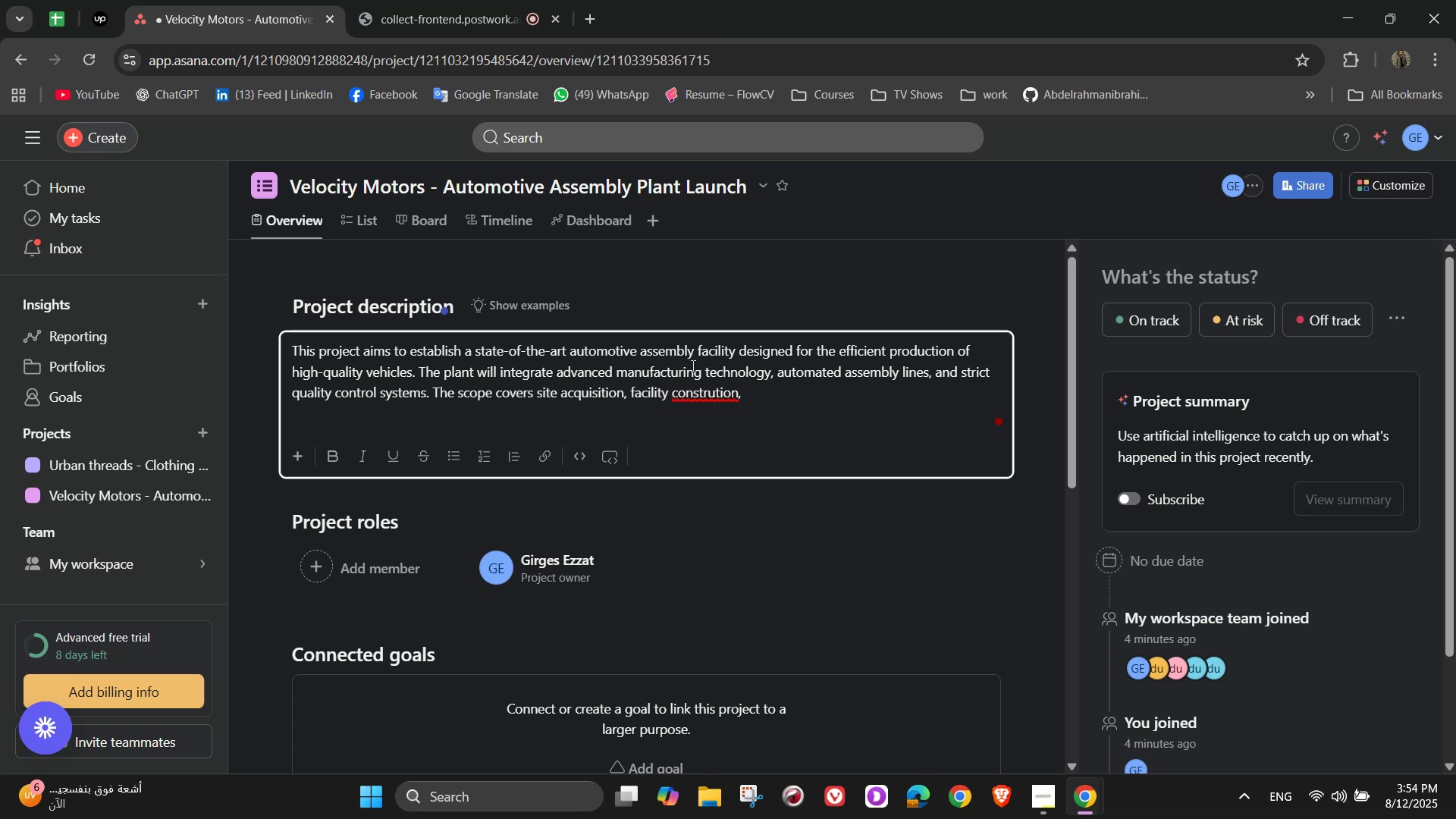 
double_click([776, 403])
 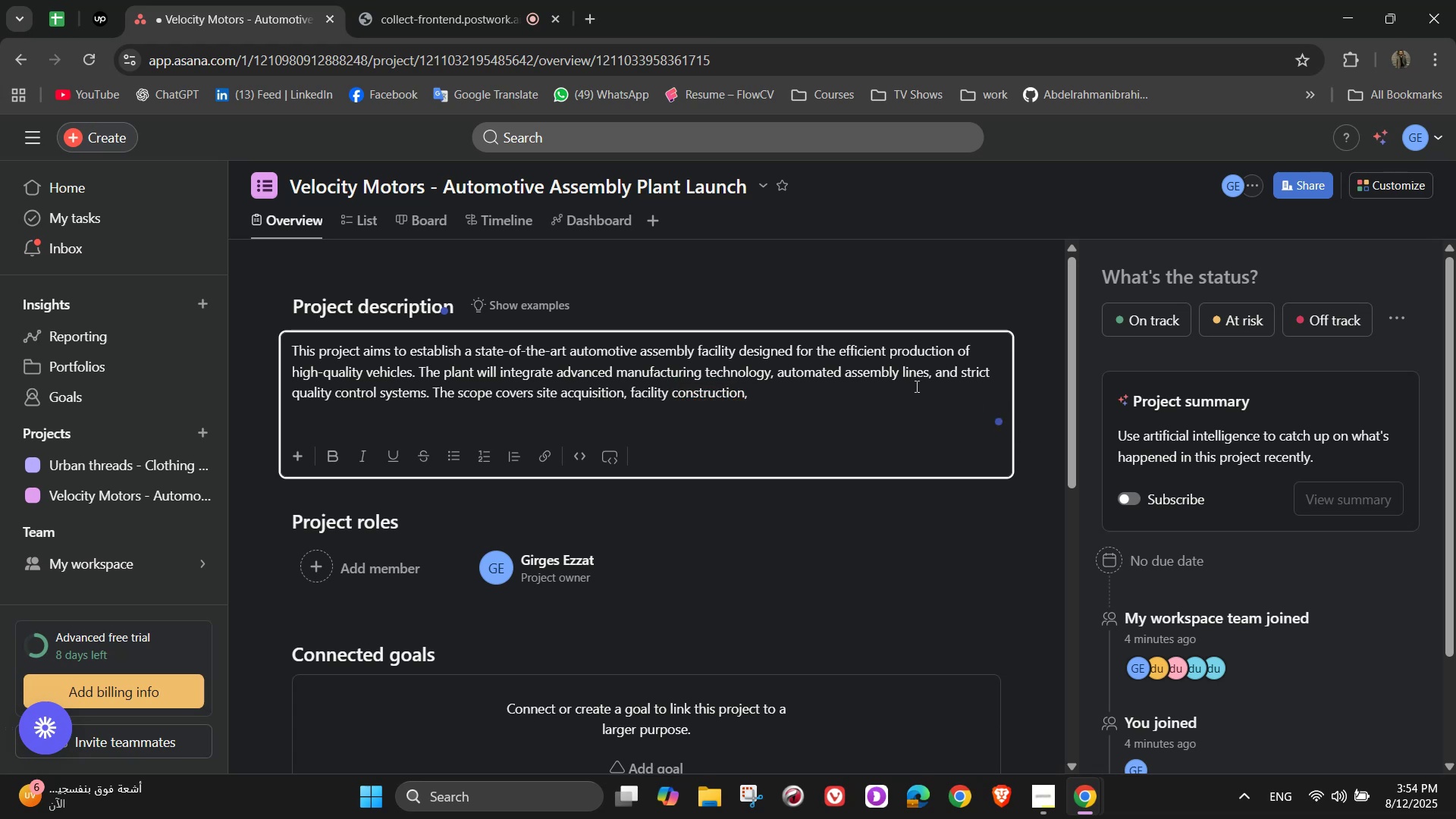 
type( equipment install)
 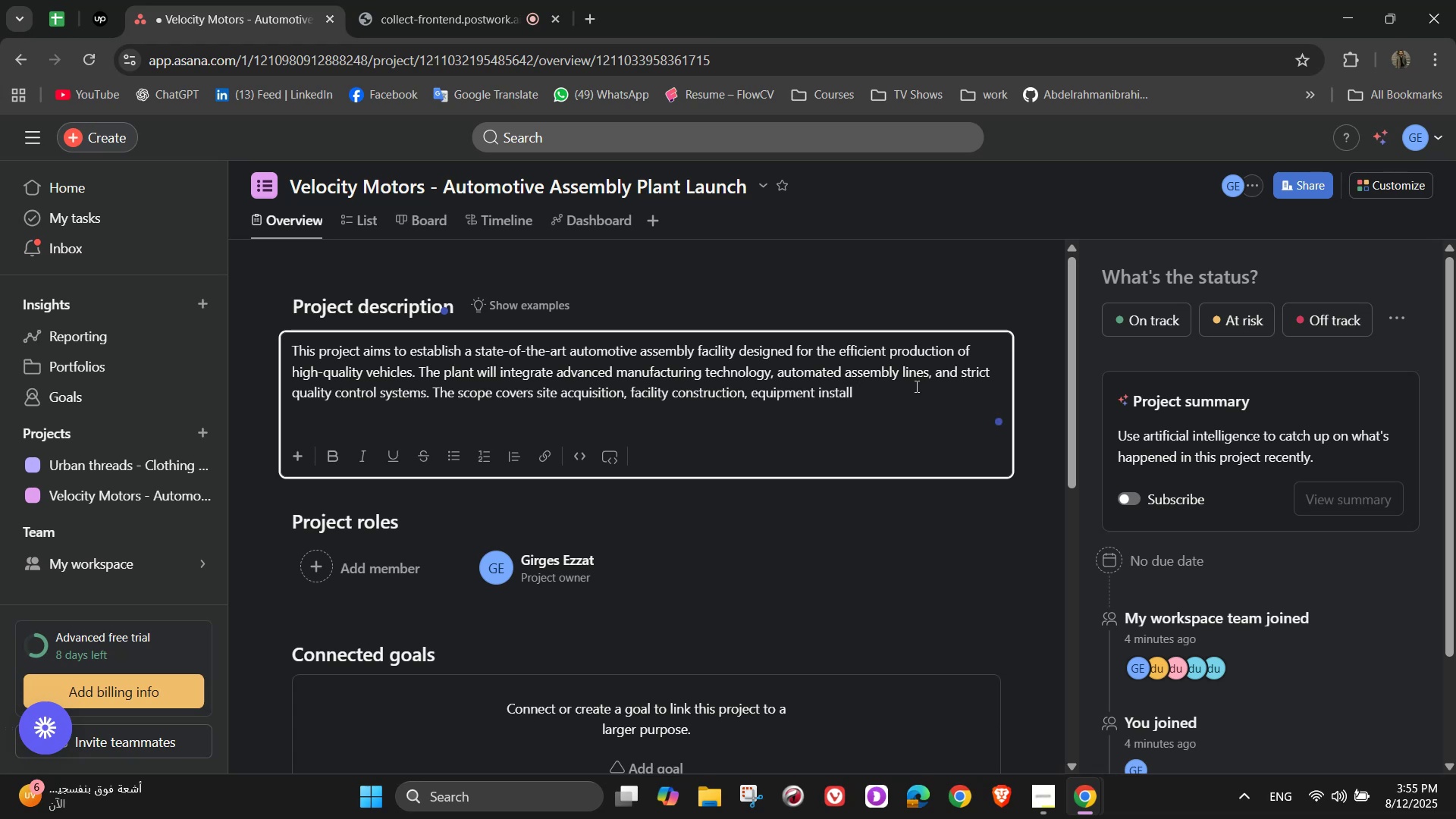 
wait(5.57)
 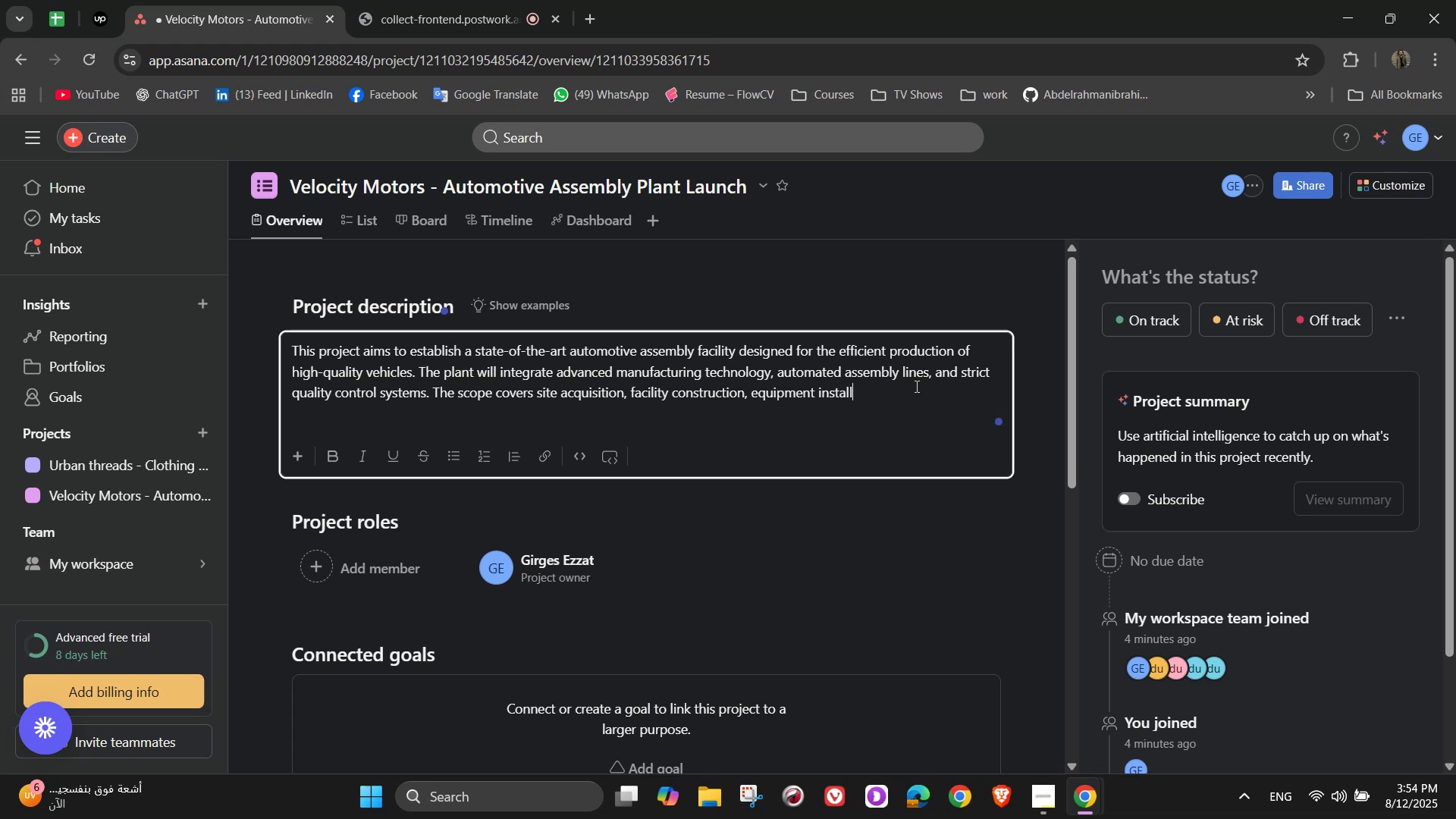 
type(ation )
key(Backspace)
type(, supplier ne)
 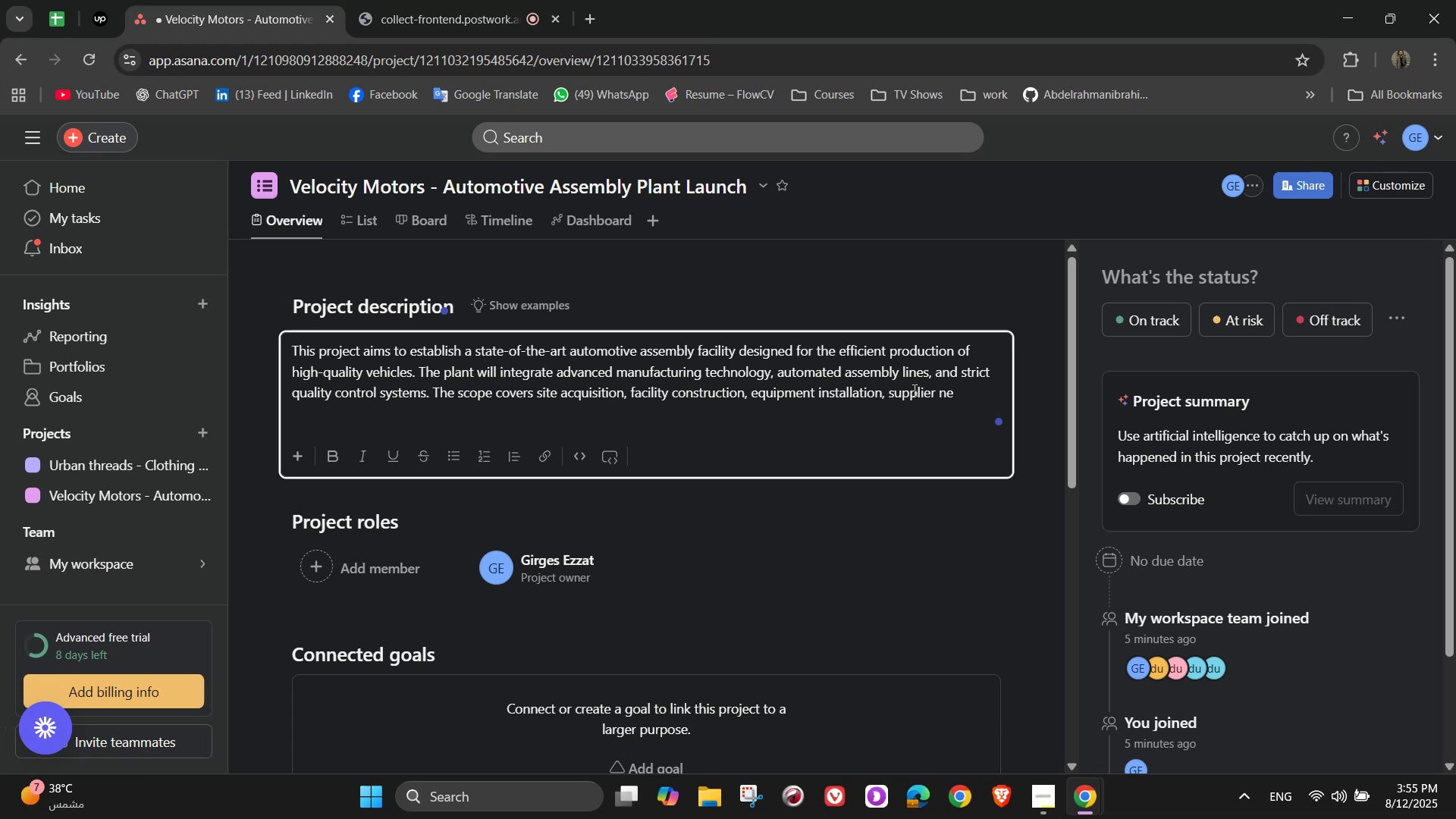 
wait(16.18)
 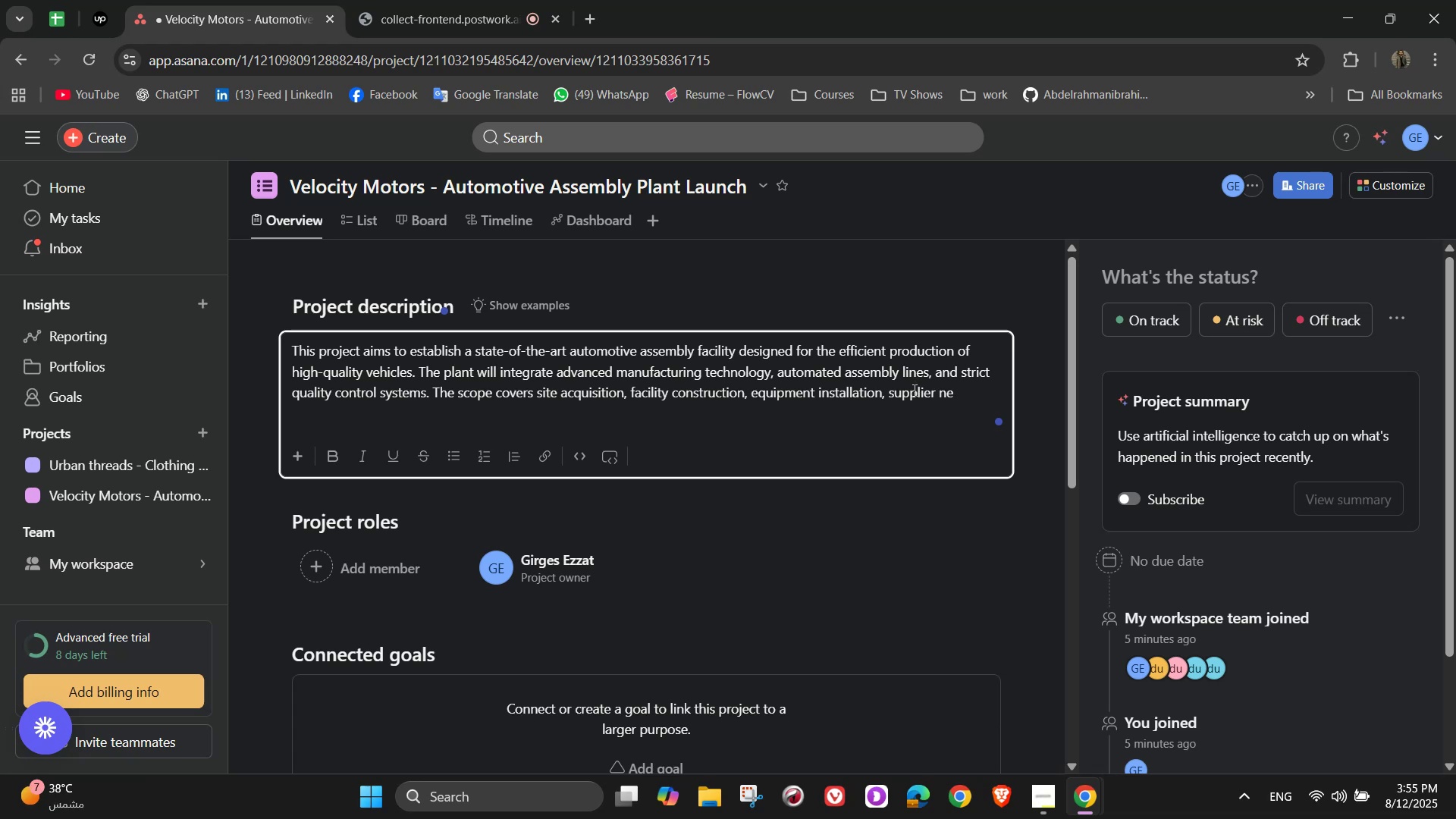 
type(twork establishment)
 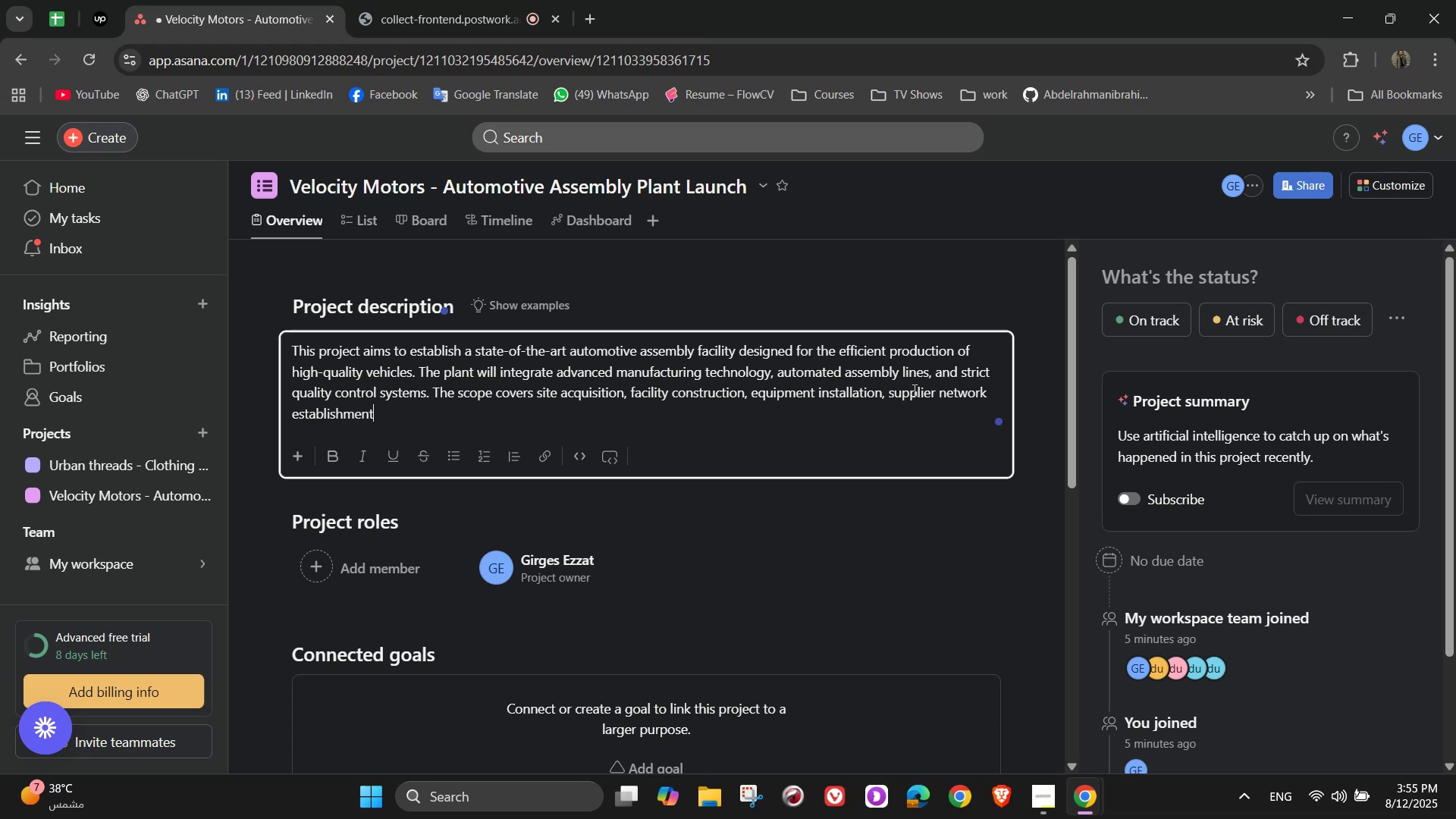 
wait(10.38)
 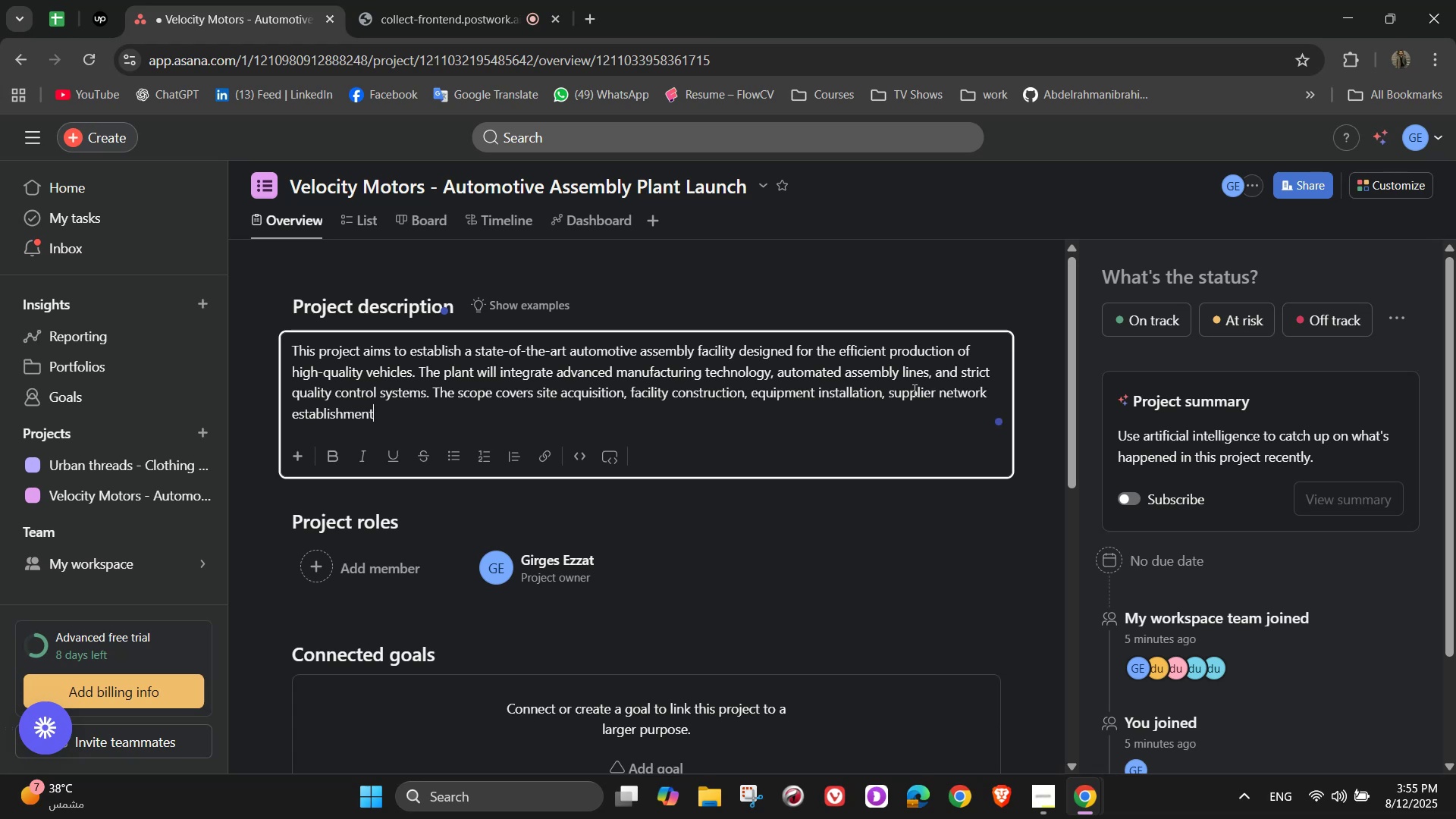 
key(Comma)
 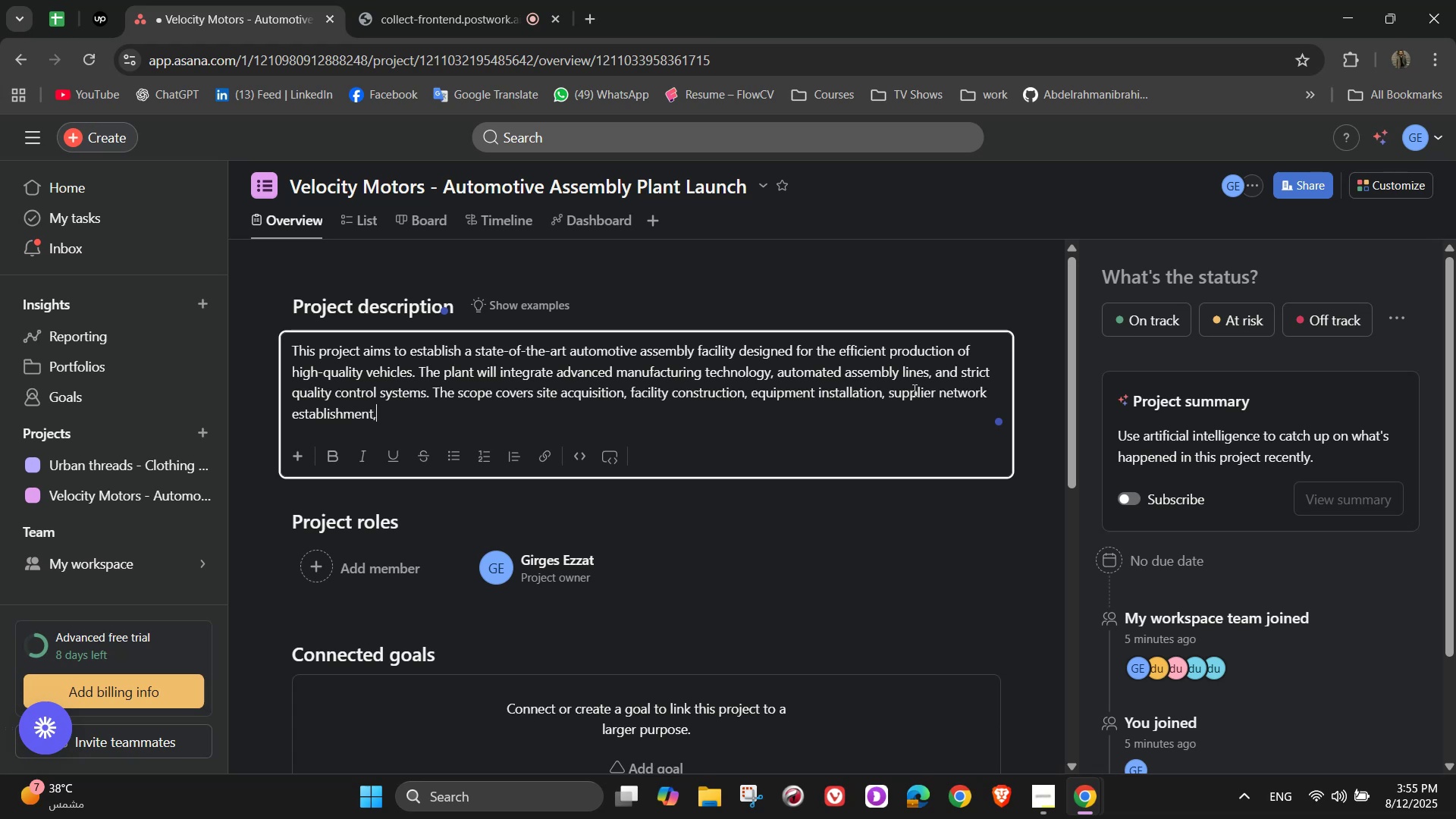 
key(Space)
 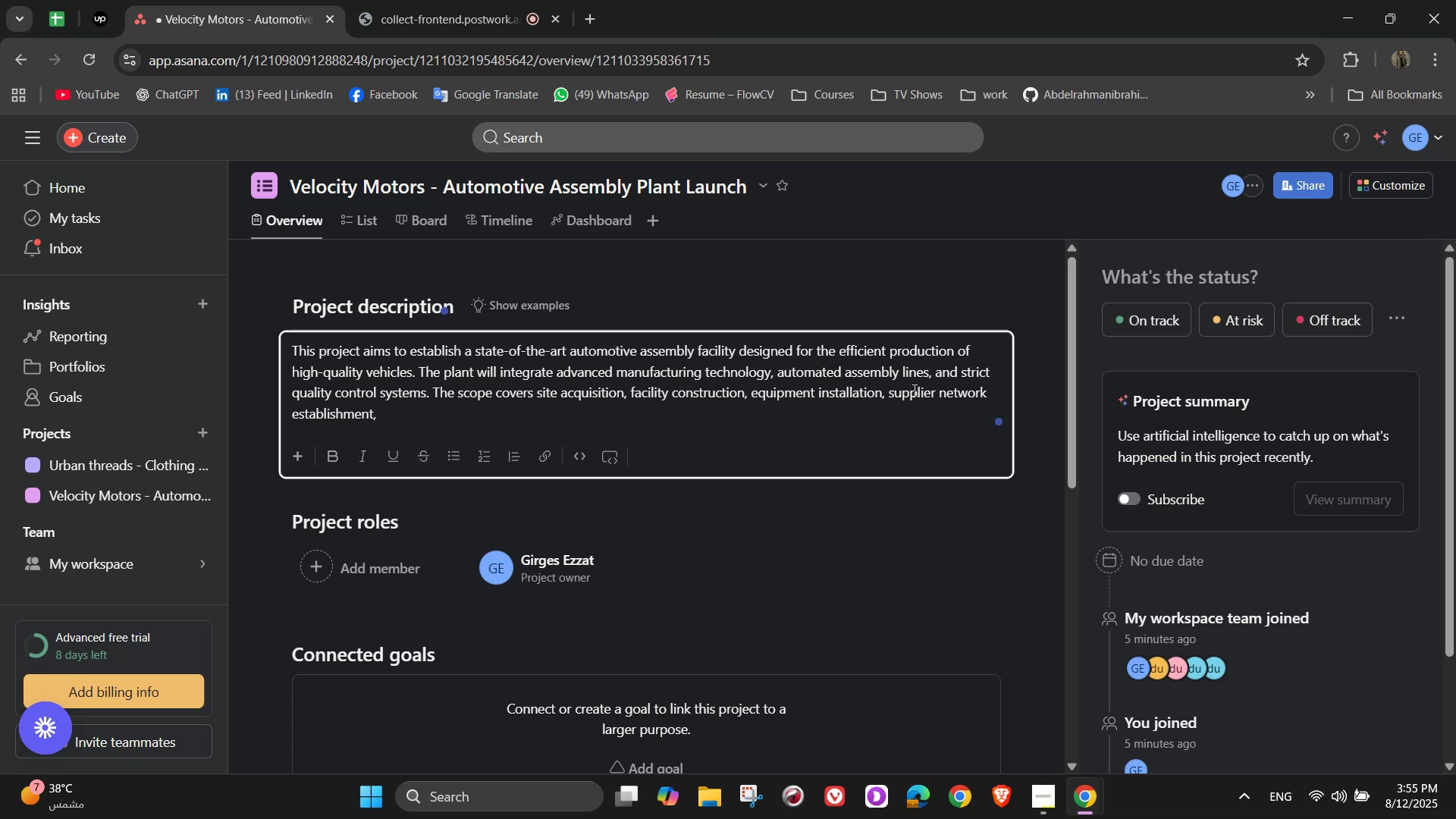 
wait(5.62)
 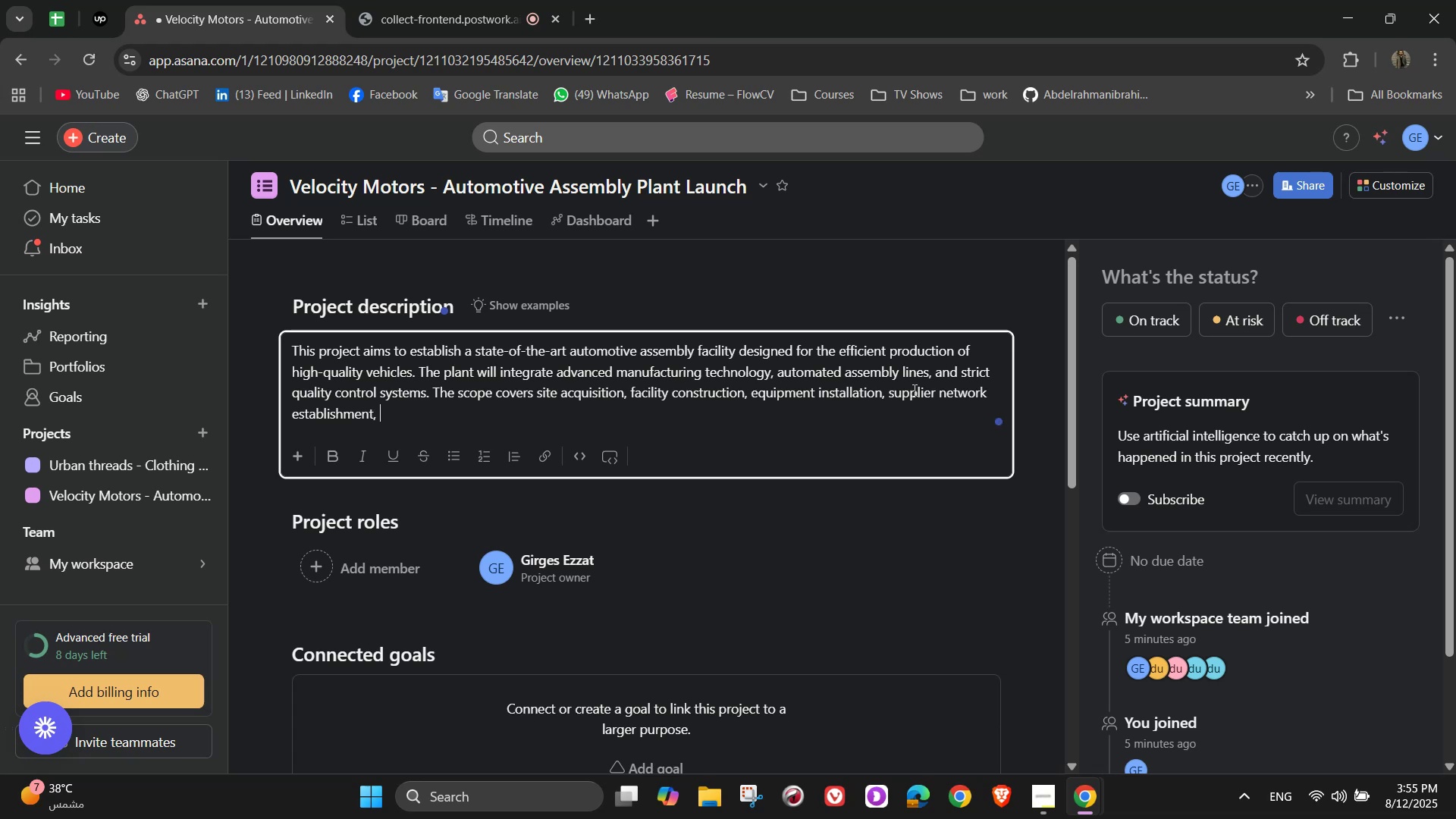 
type(work )
key(Backspace)
type(forv)
key(Backspace)
type(ce recruitment, complie)
key(Backspace)
type(ance certification )
key(Backspace)
type(, )
 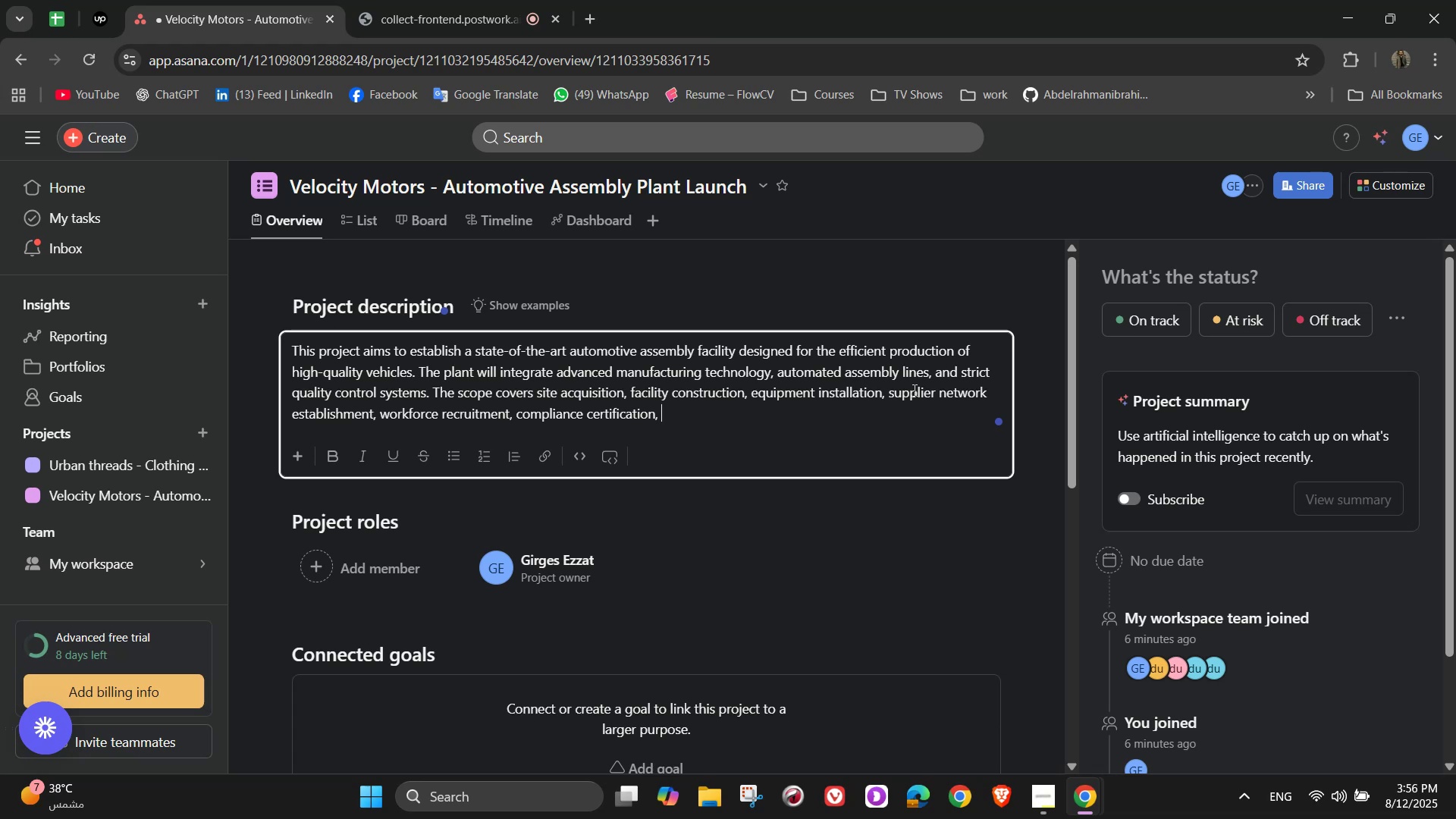 
wait(5.96)
 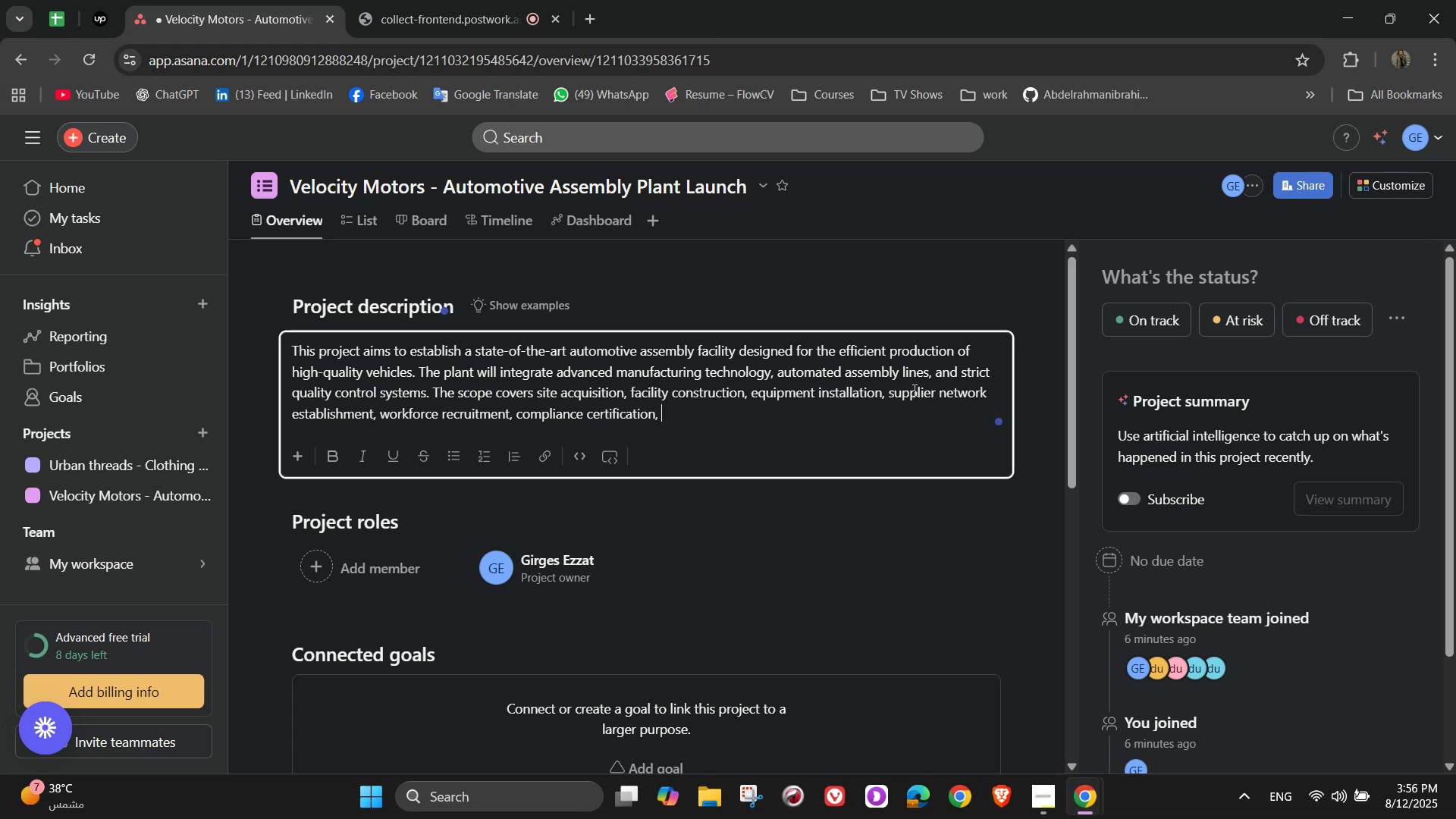 
type(and production launch. The ultimate focuse is on )
key(Backspace)
key(Backspace)
key(Backspace)
key(Backspace)
key(Backspace)
key(Backspace)
key(Backspace)
key(Backspace)
type( on delivering)
 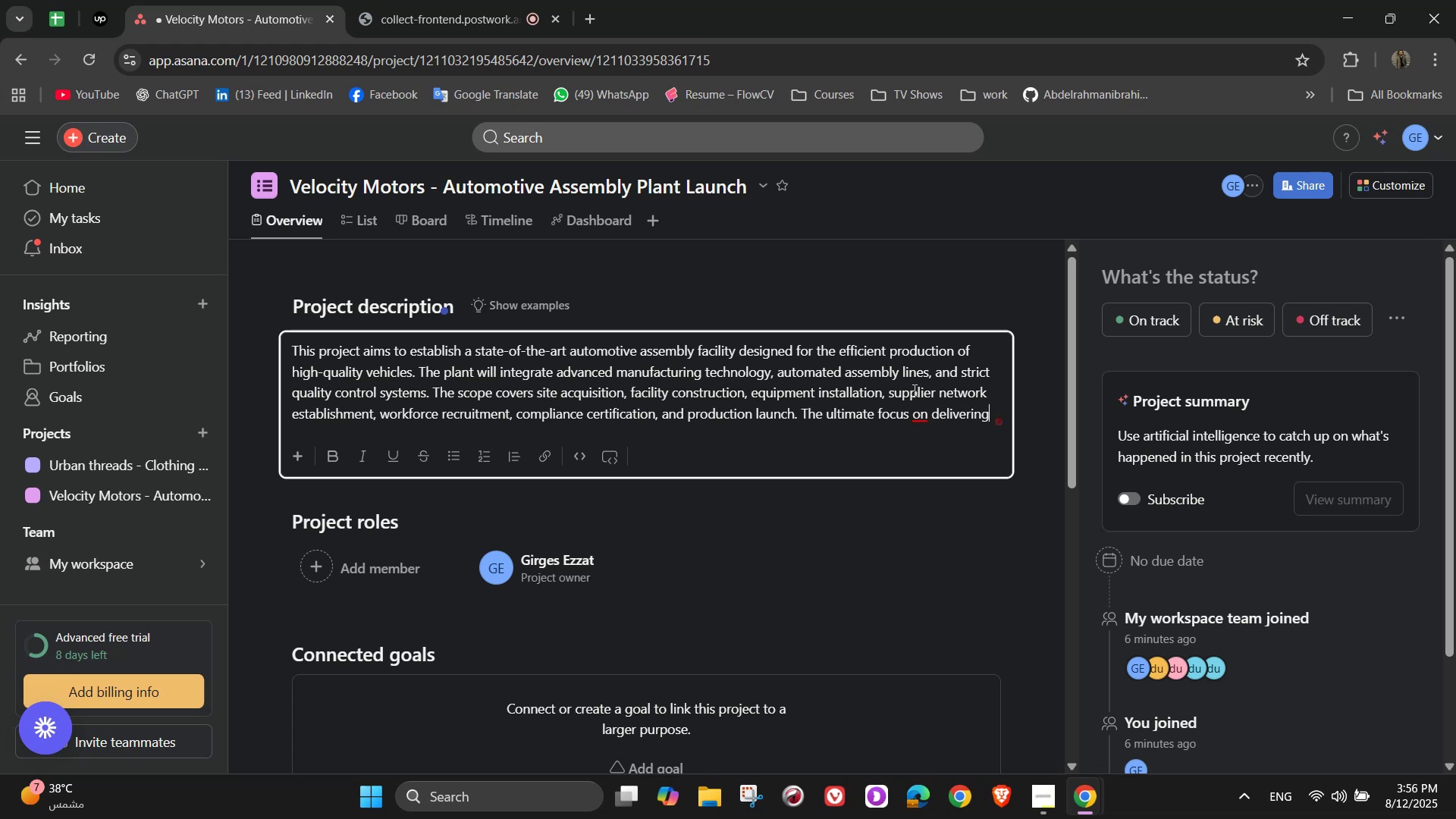 
wait(8.54)
 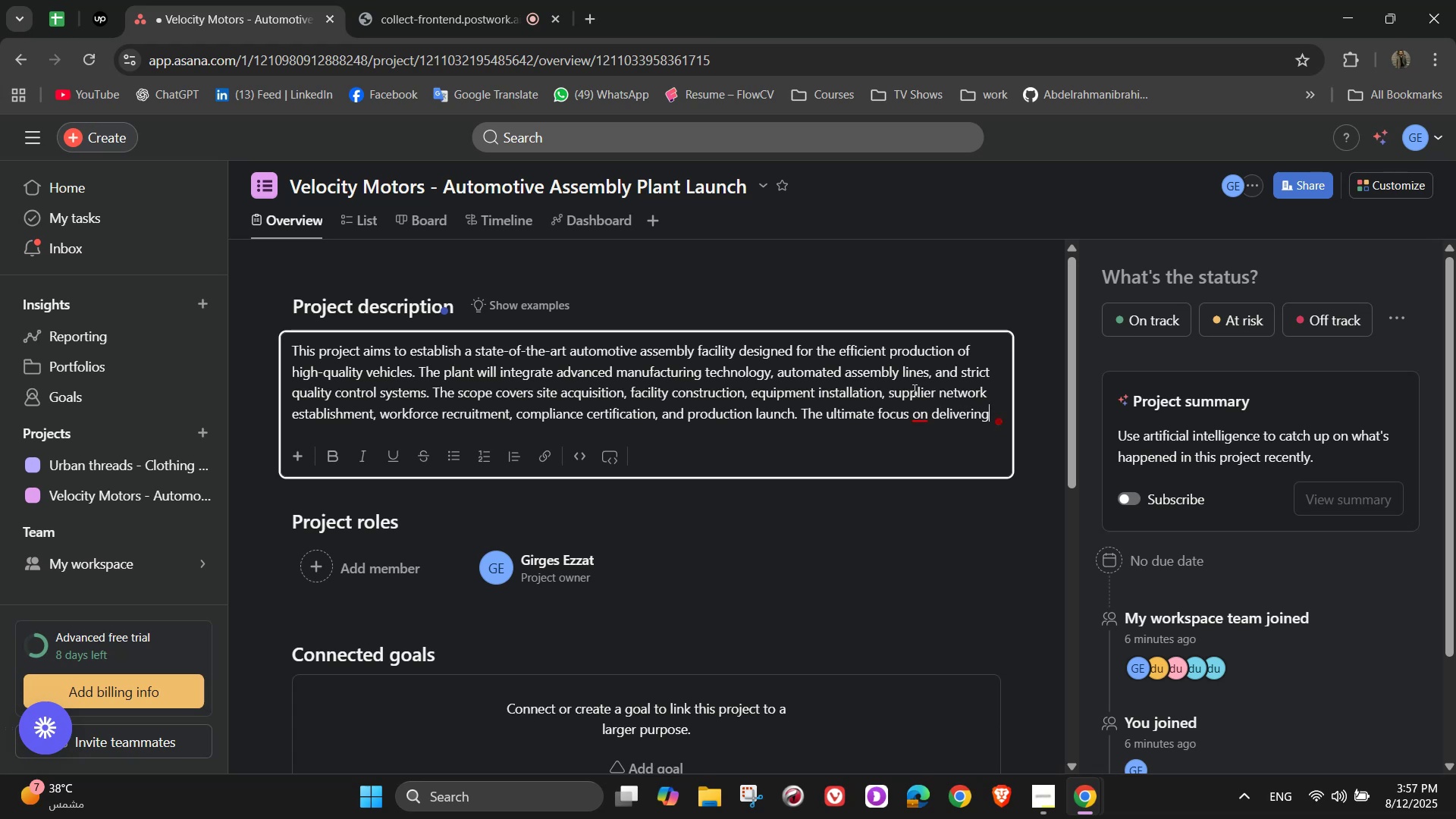 
type( vehicles that meet global safety and performance sr)
key(Backspace)
type(tandards)
 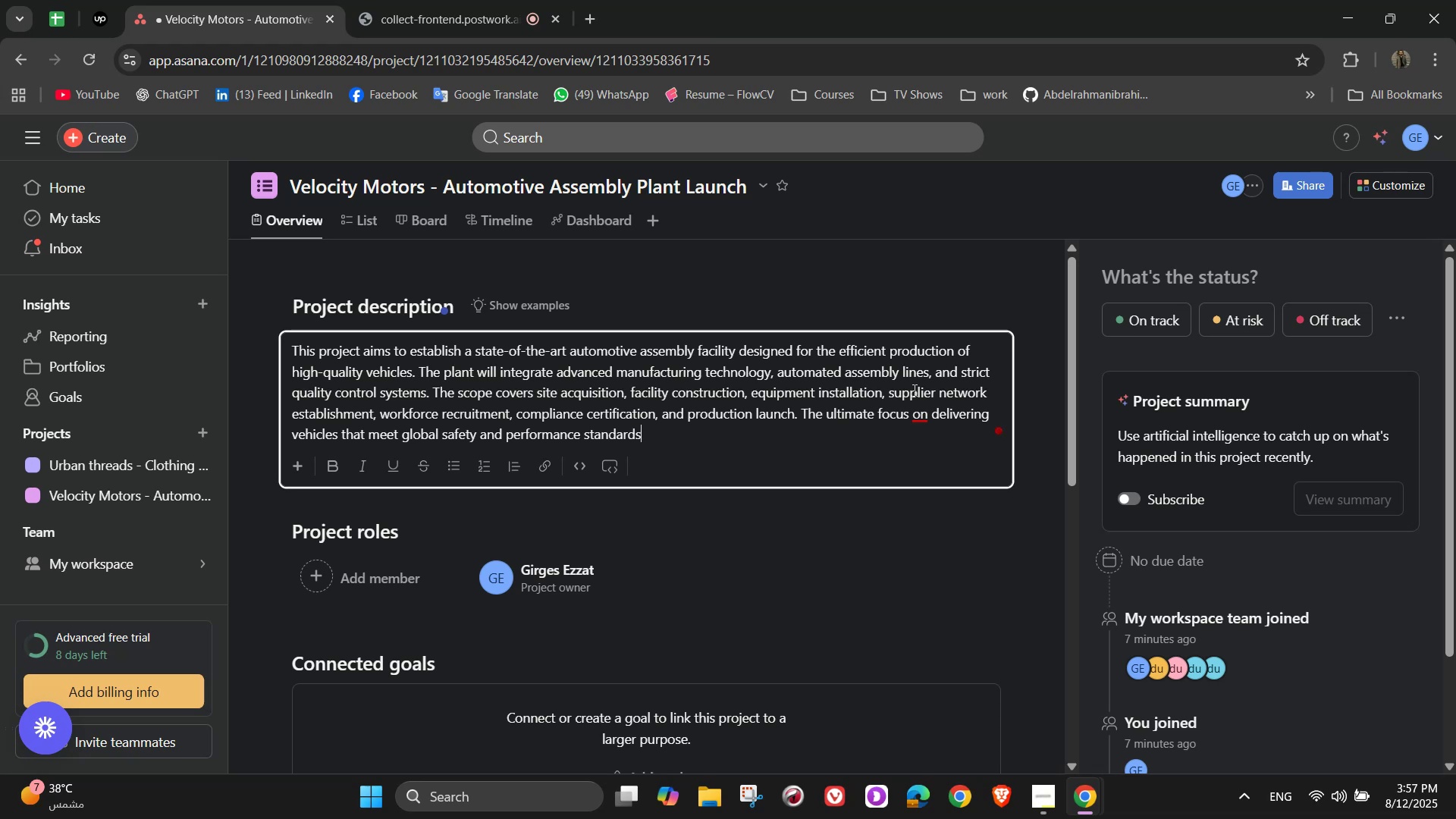 
wait(7.41)
 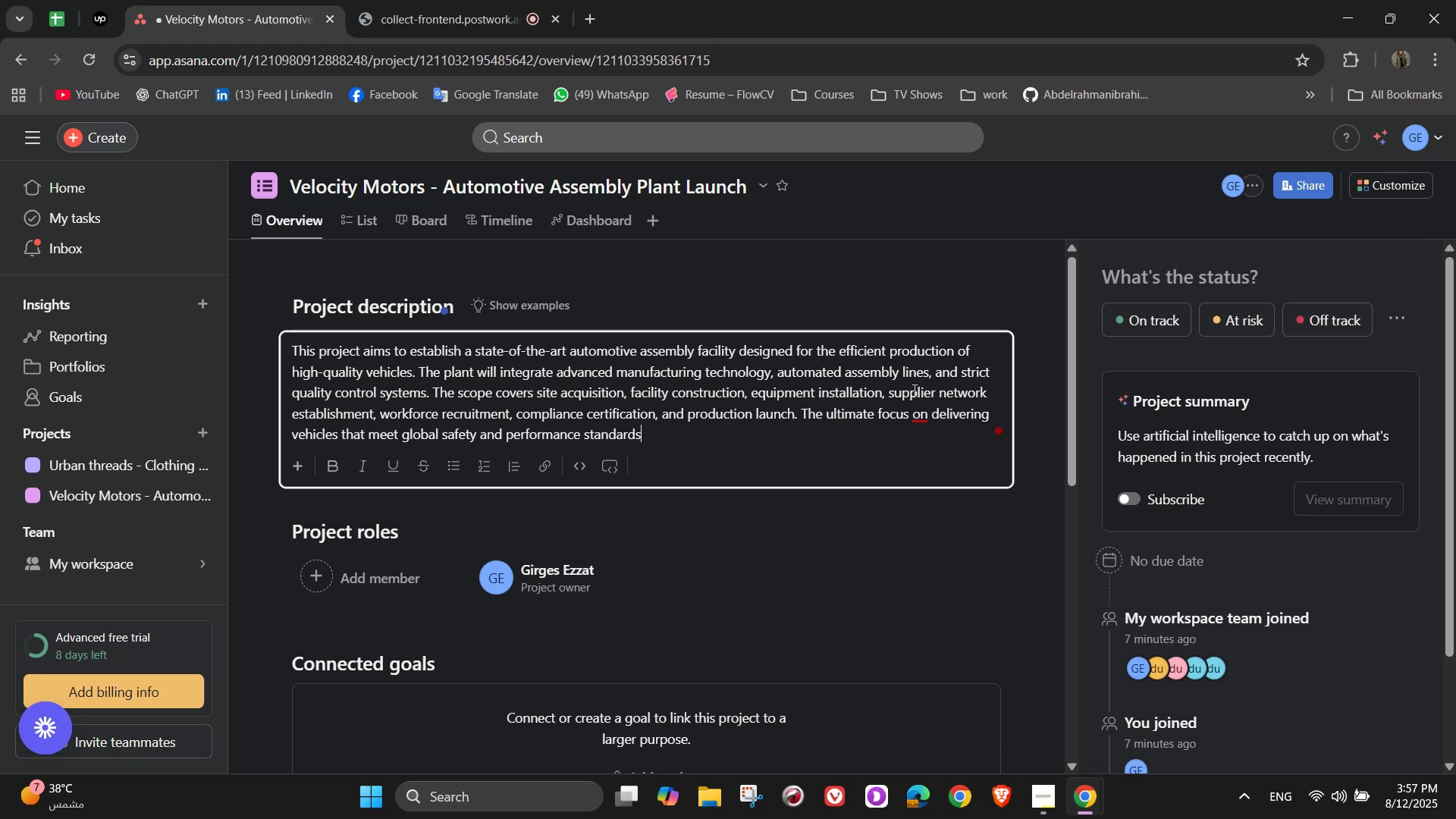 
type( while maximizing operational efficiency)
 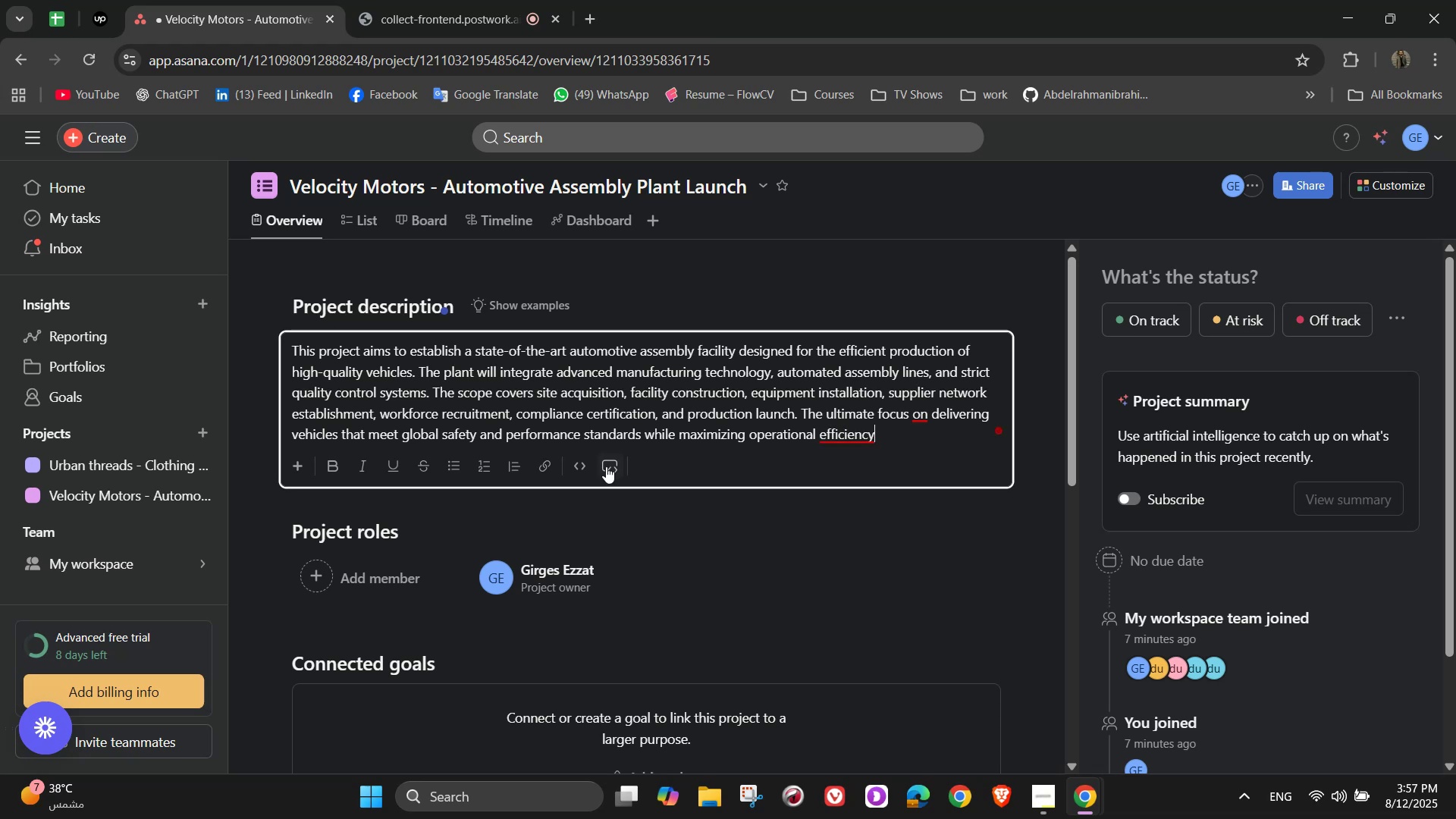 
scroll: coordinate [629, 538], scroll_direction: down, amount: 9.0
 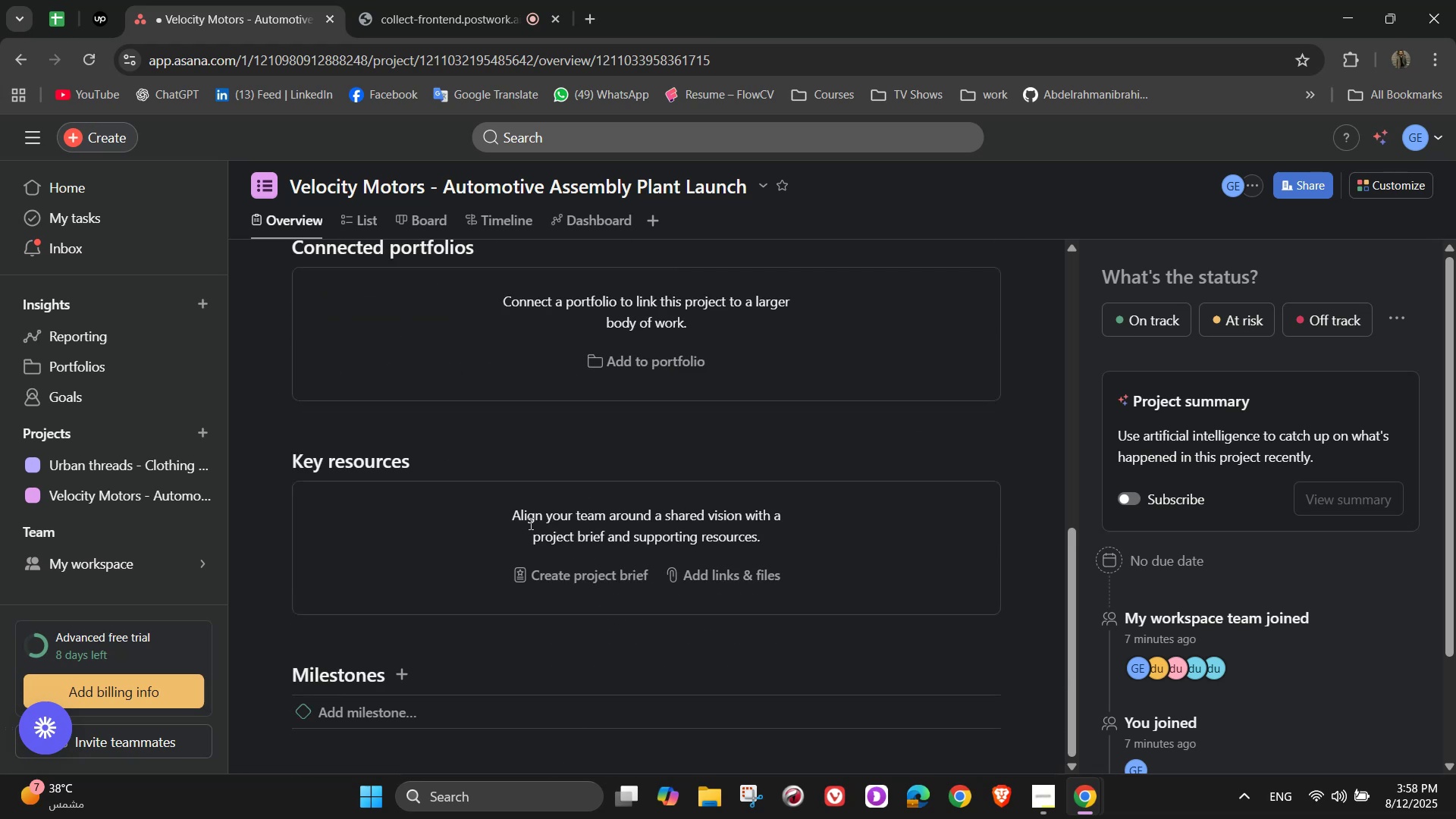 
scroll: coordinate [544, 501], scroll_direction: none, amount: 0.0
 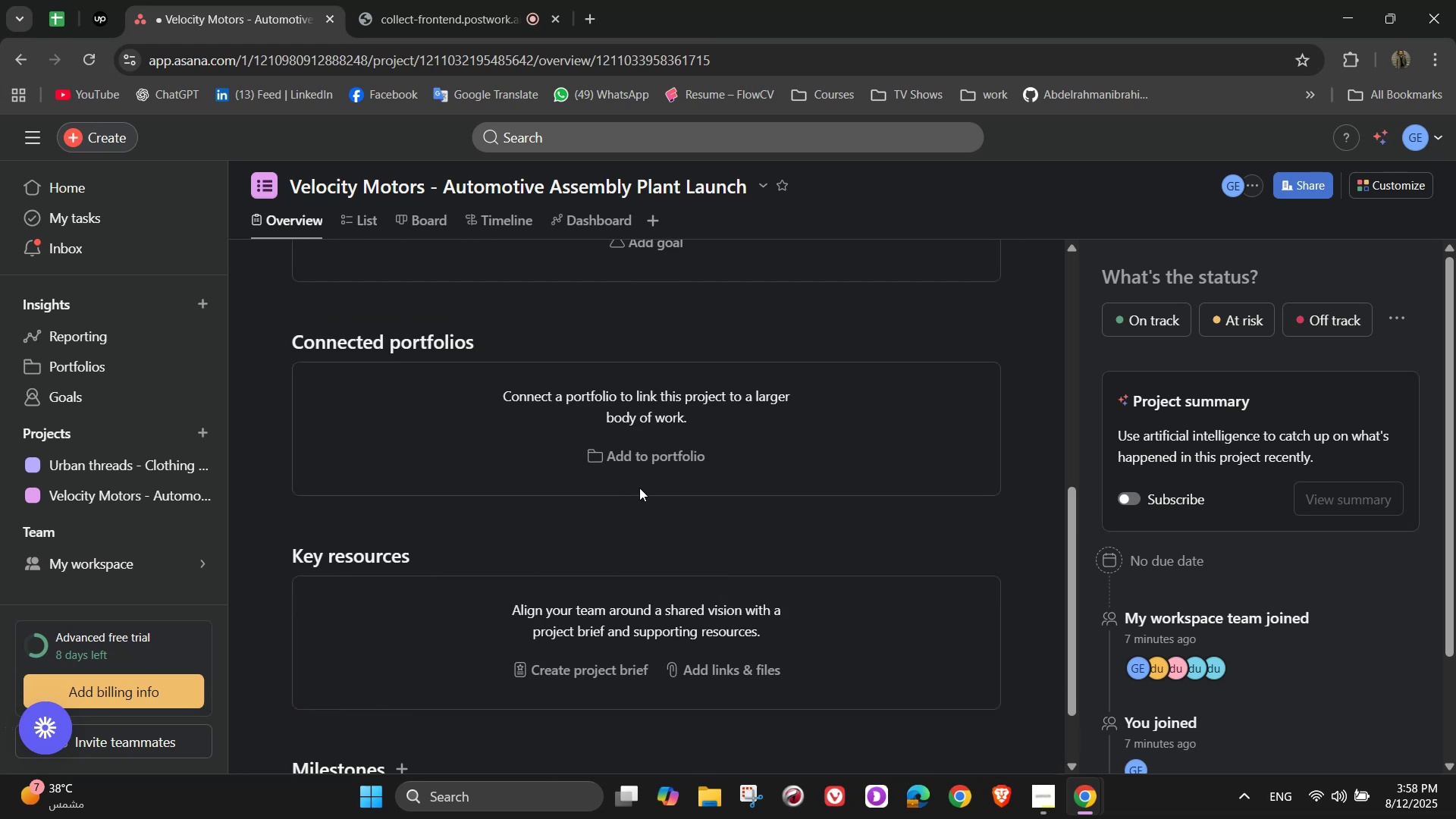 
scroll: coordinate [639, 489], scroll_direction: up, amount: 2.0
 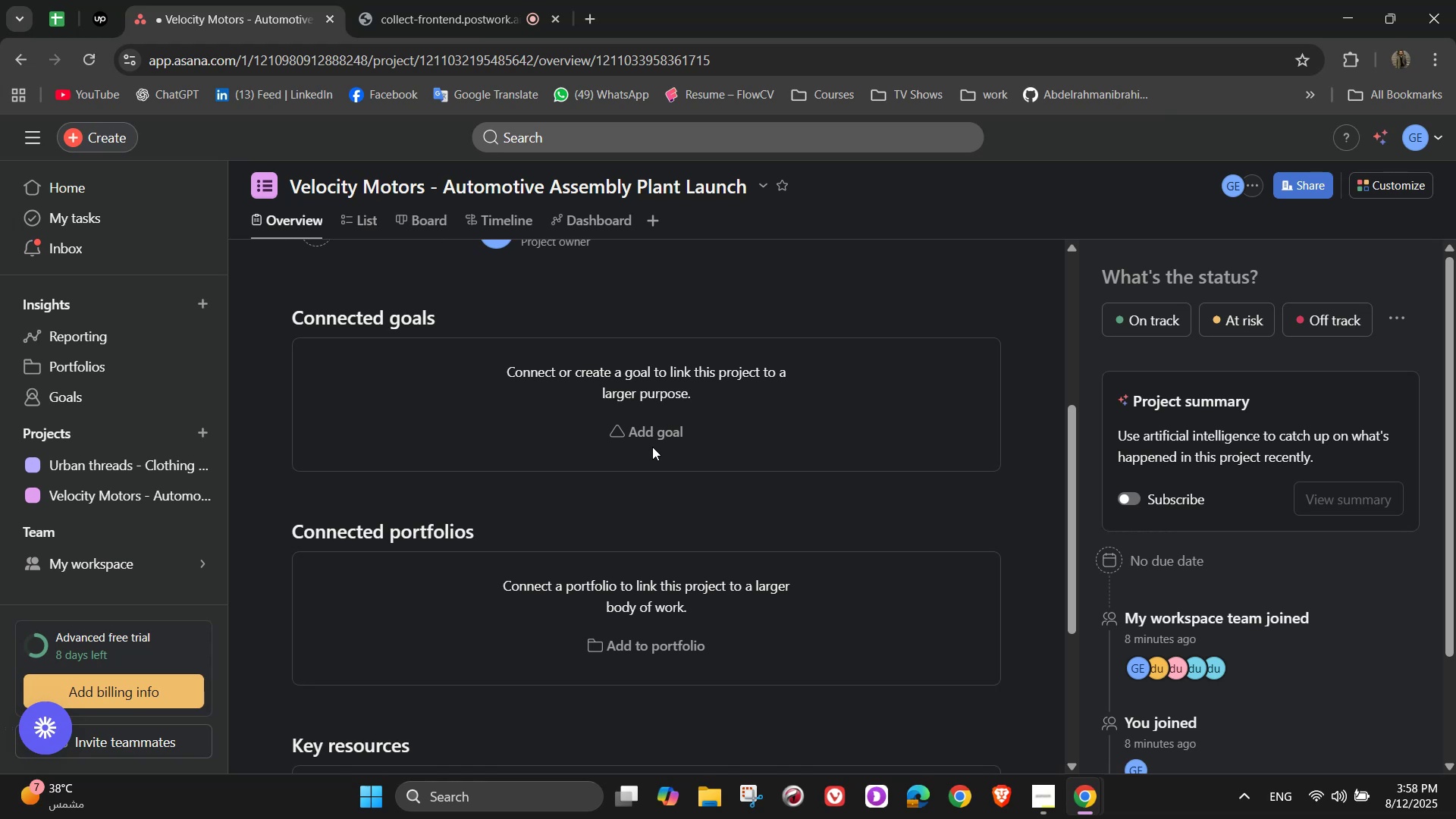 
left_click([652, 435])
 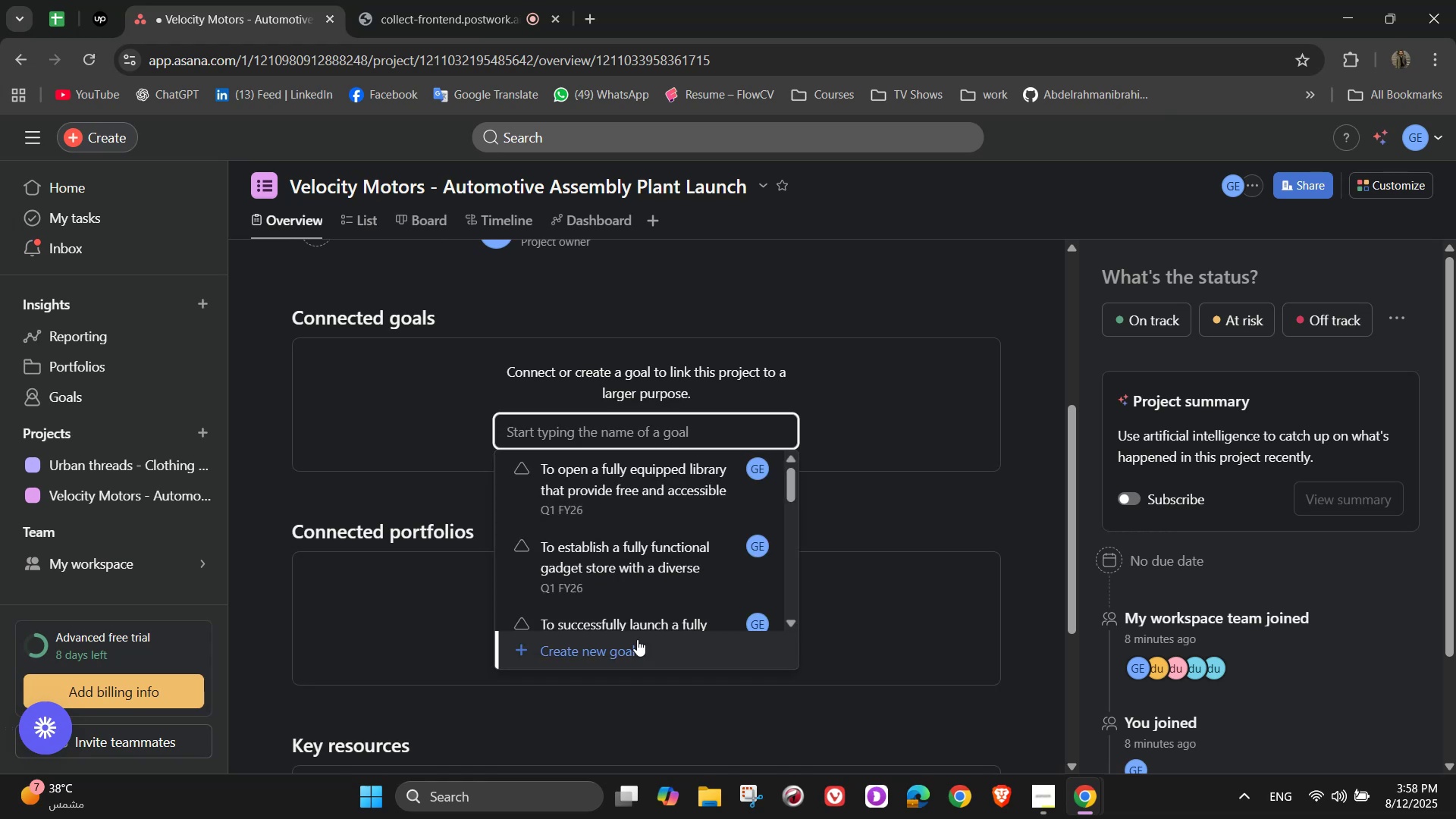 
left_click([630, 662])
 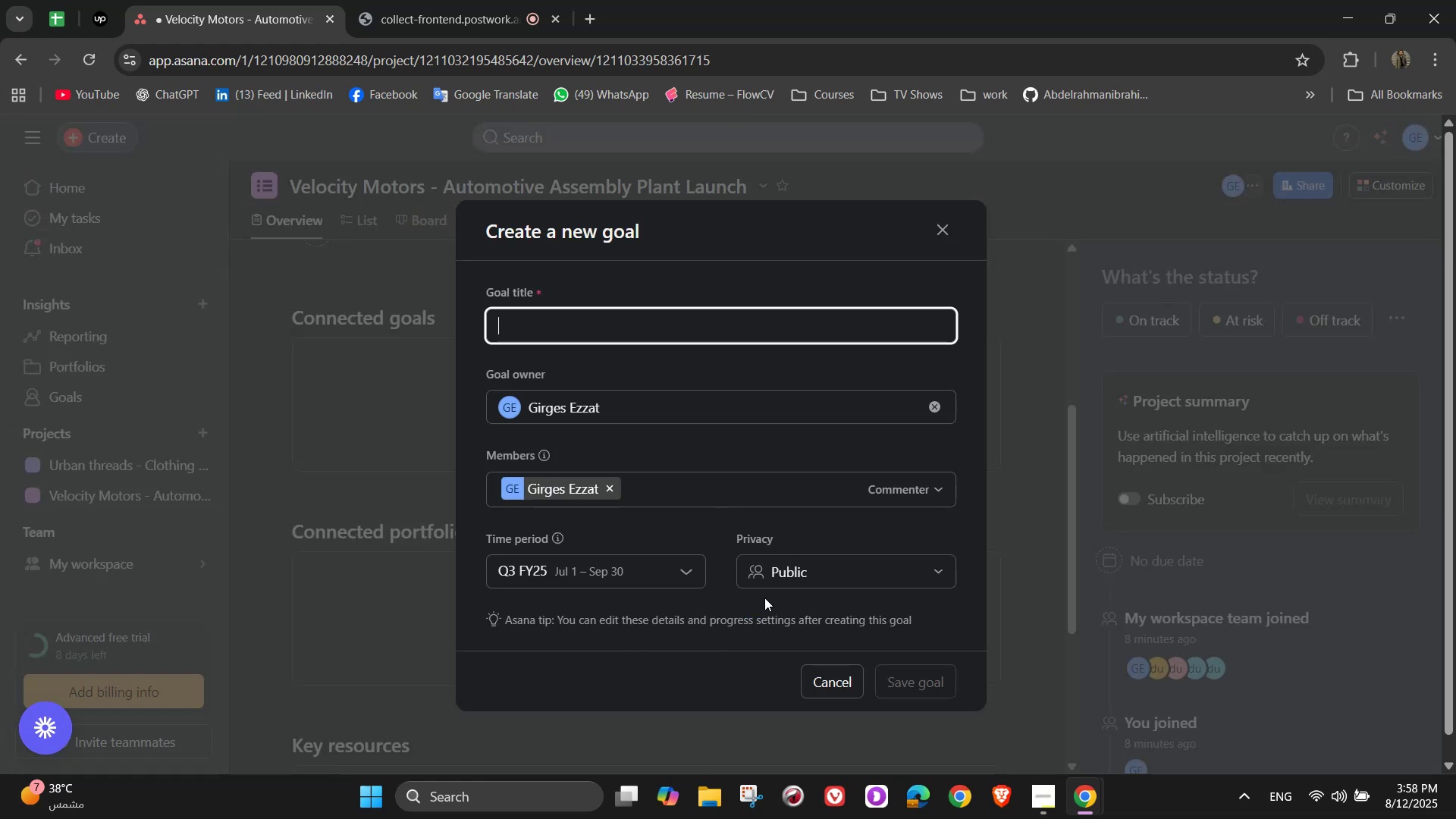 
type(To build and launch a fully functional)
 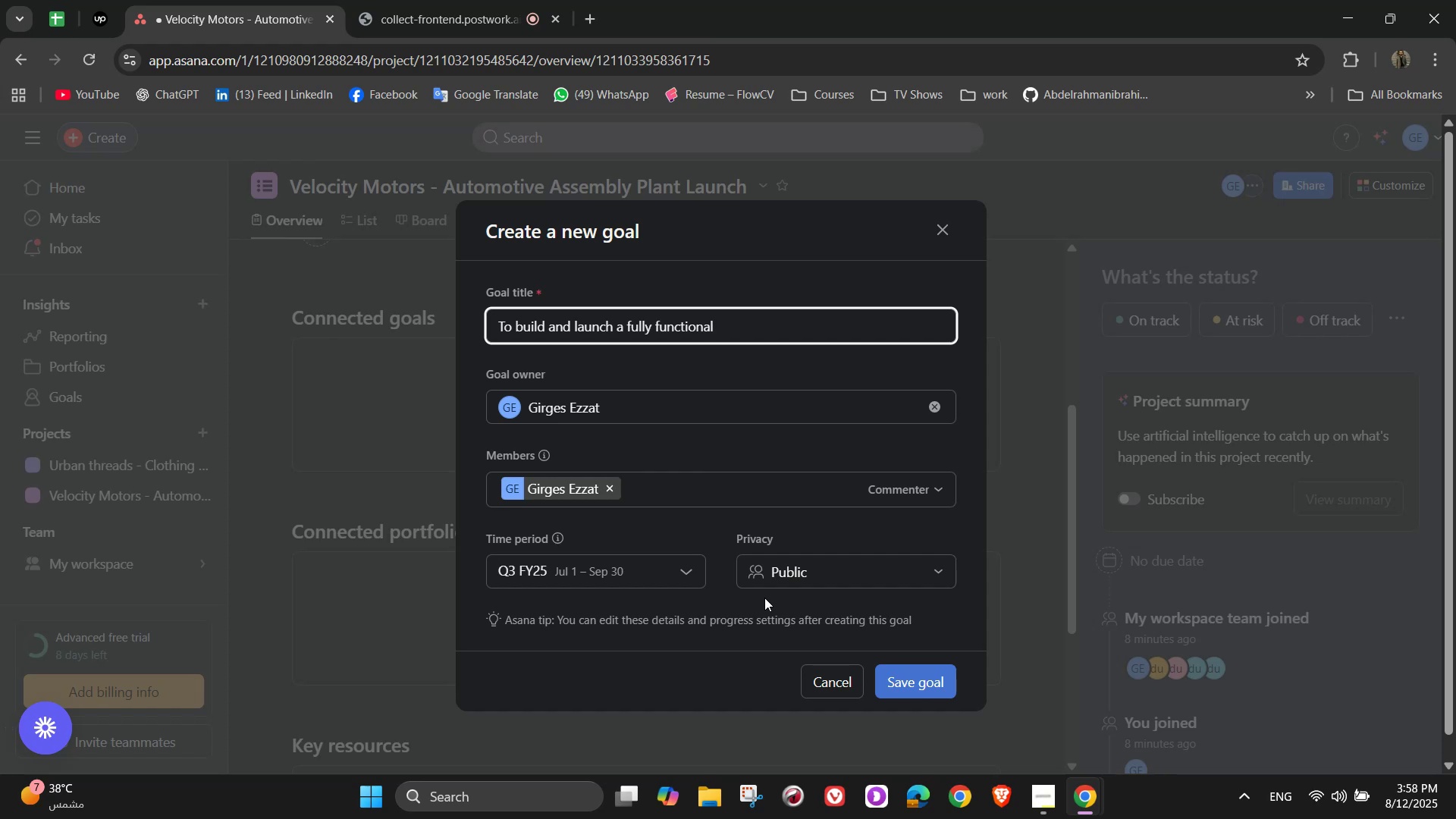 
wait(5.3)
 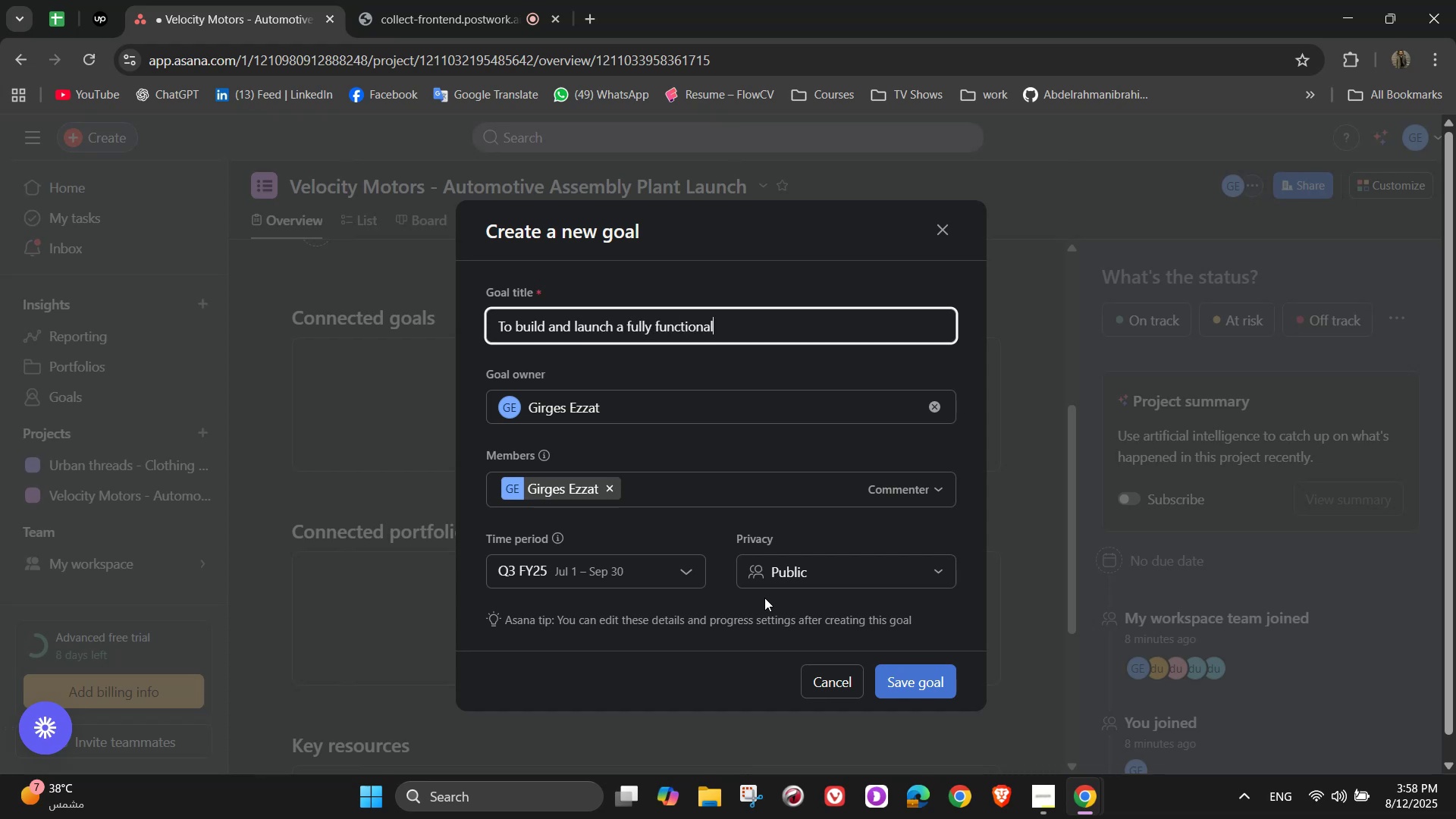 
type( automotive)
 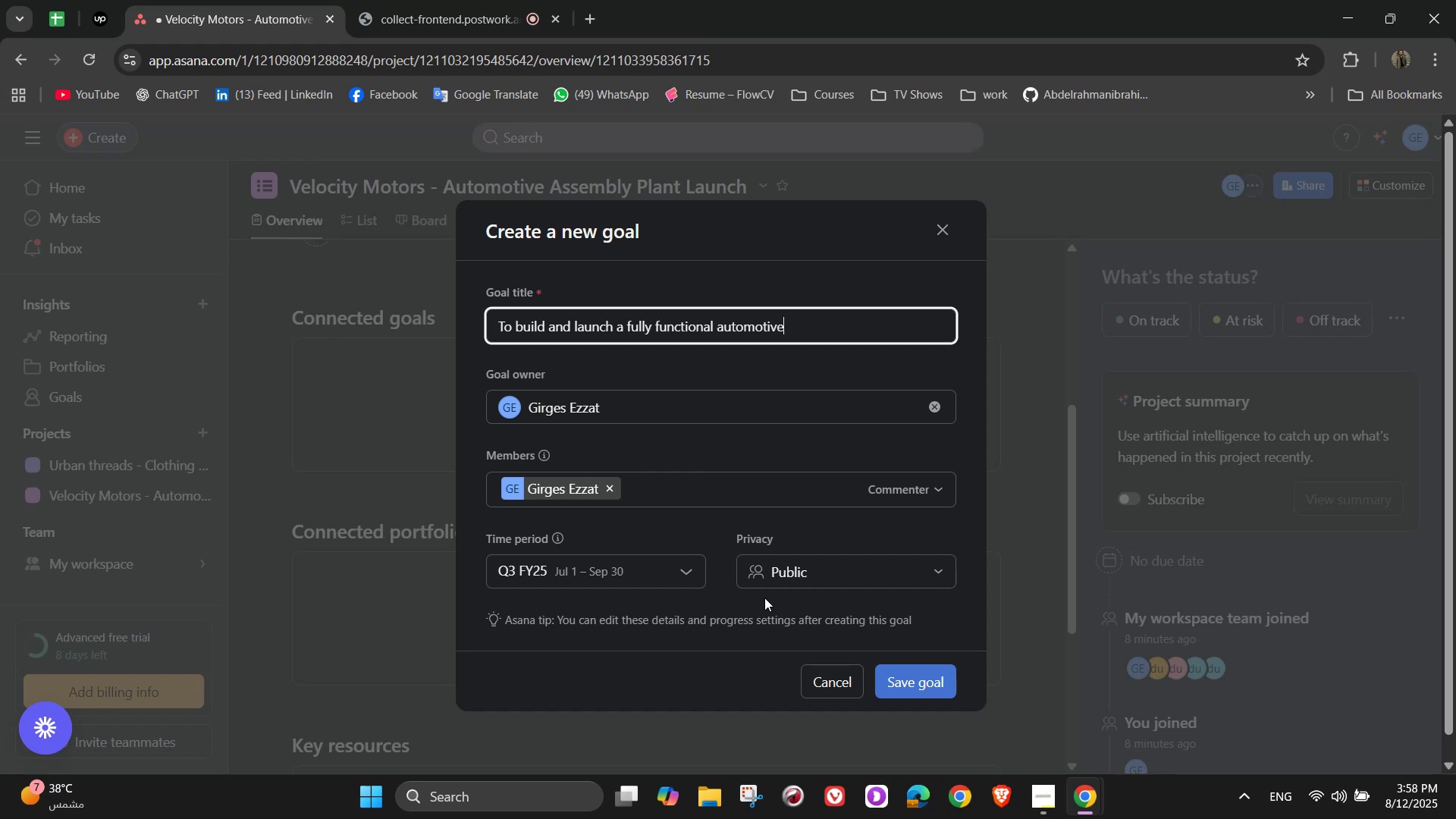 
type( assembly plant capable of producing vehicles at scale, meeting regular)
 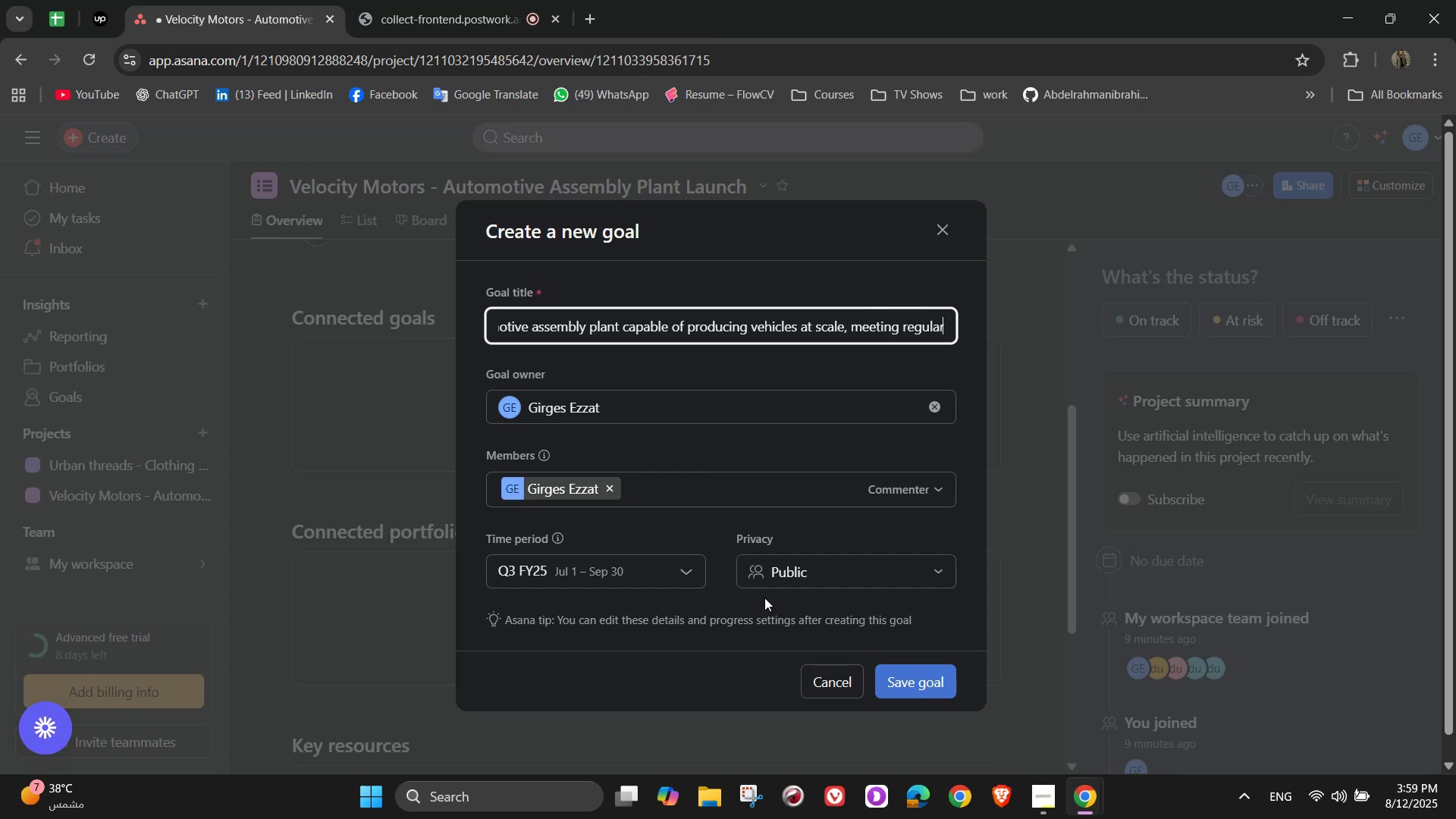 
wait(5.99)
 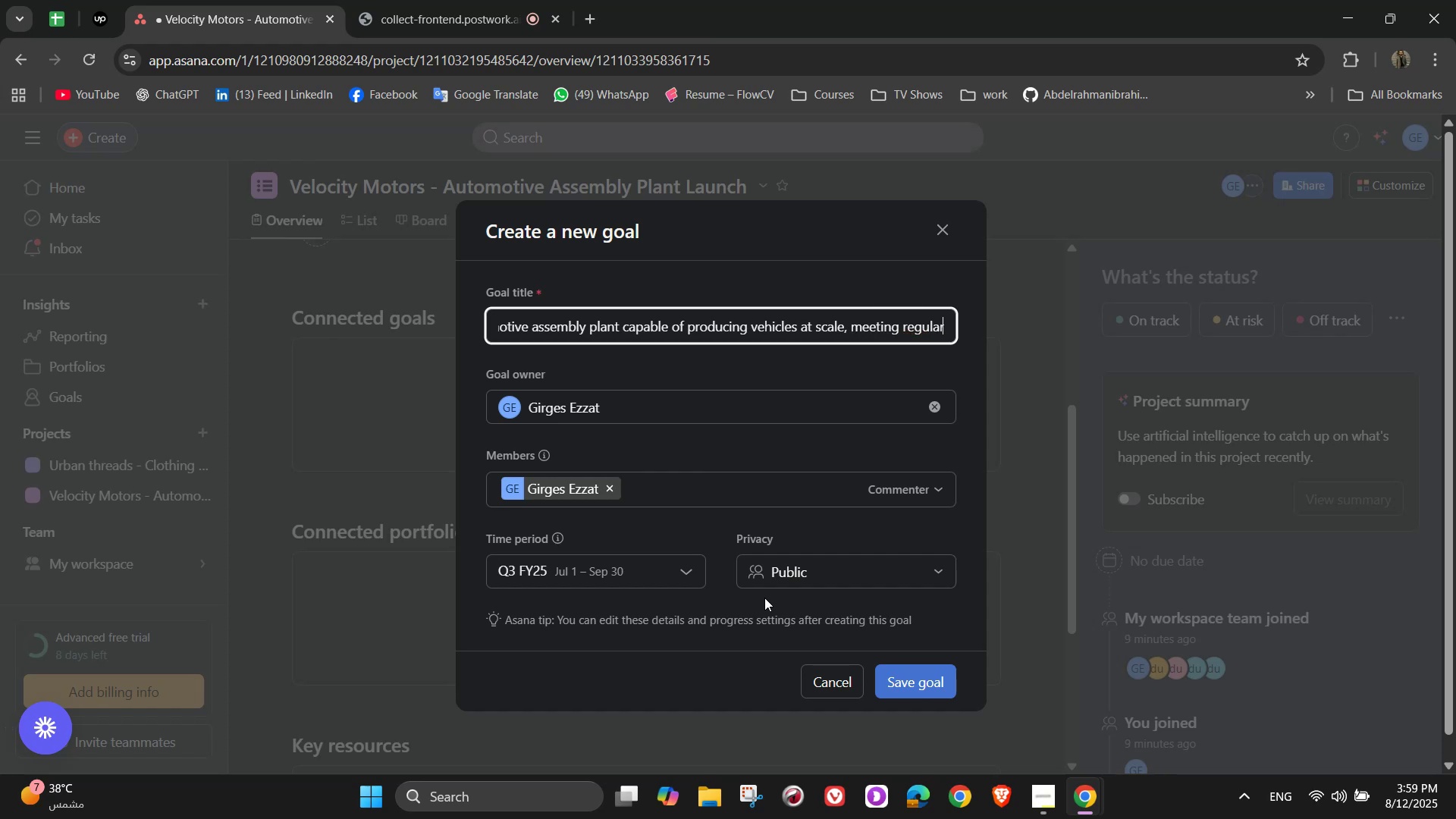 
key(Backspace)
key(Backspace)
key(Backspace)
type(latory rrequ)
key(Backspace)
key(Backspace)
key(Backspace)
key(Backspace)
type(equirement )
key(Backspace)
type(s, opr)
key(Backspace)
type(timizing )
 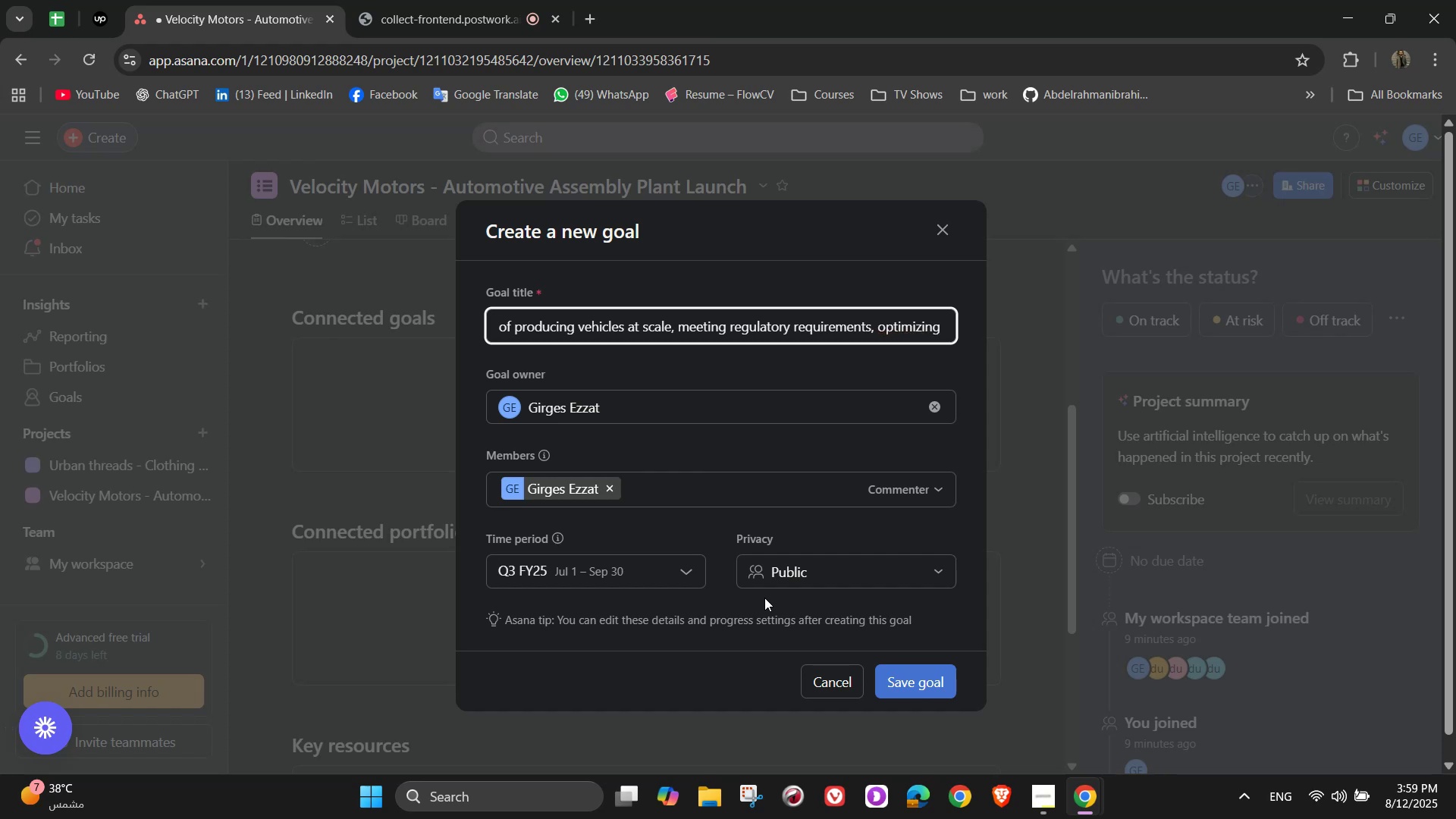 
wait(5.35)
 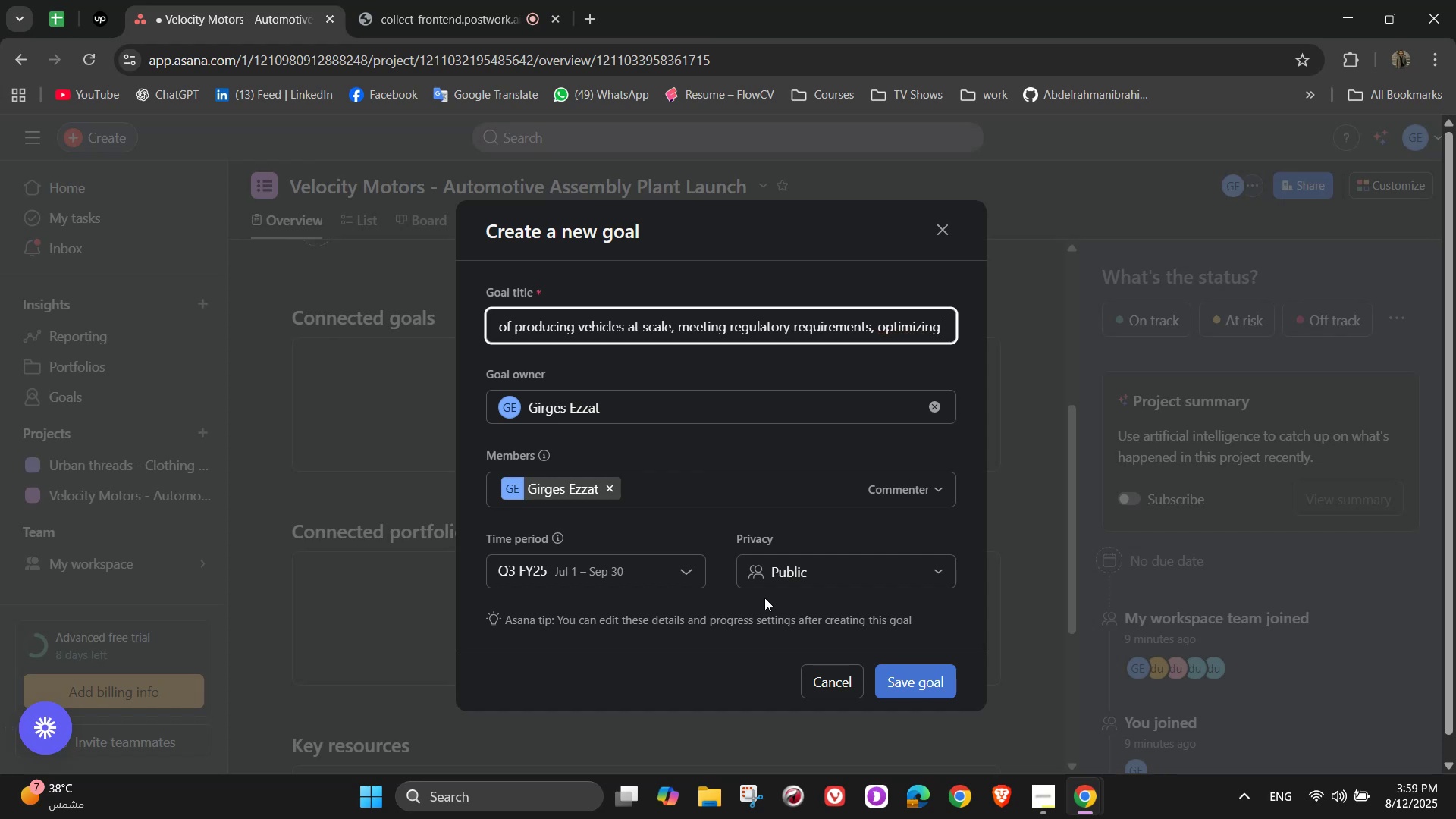 
type(production workflows)
 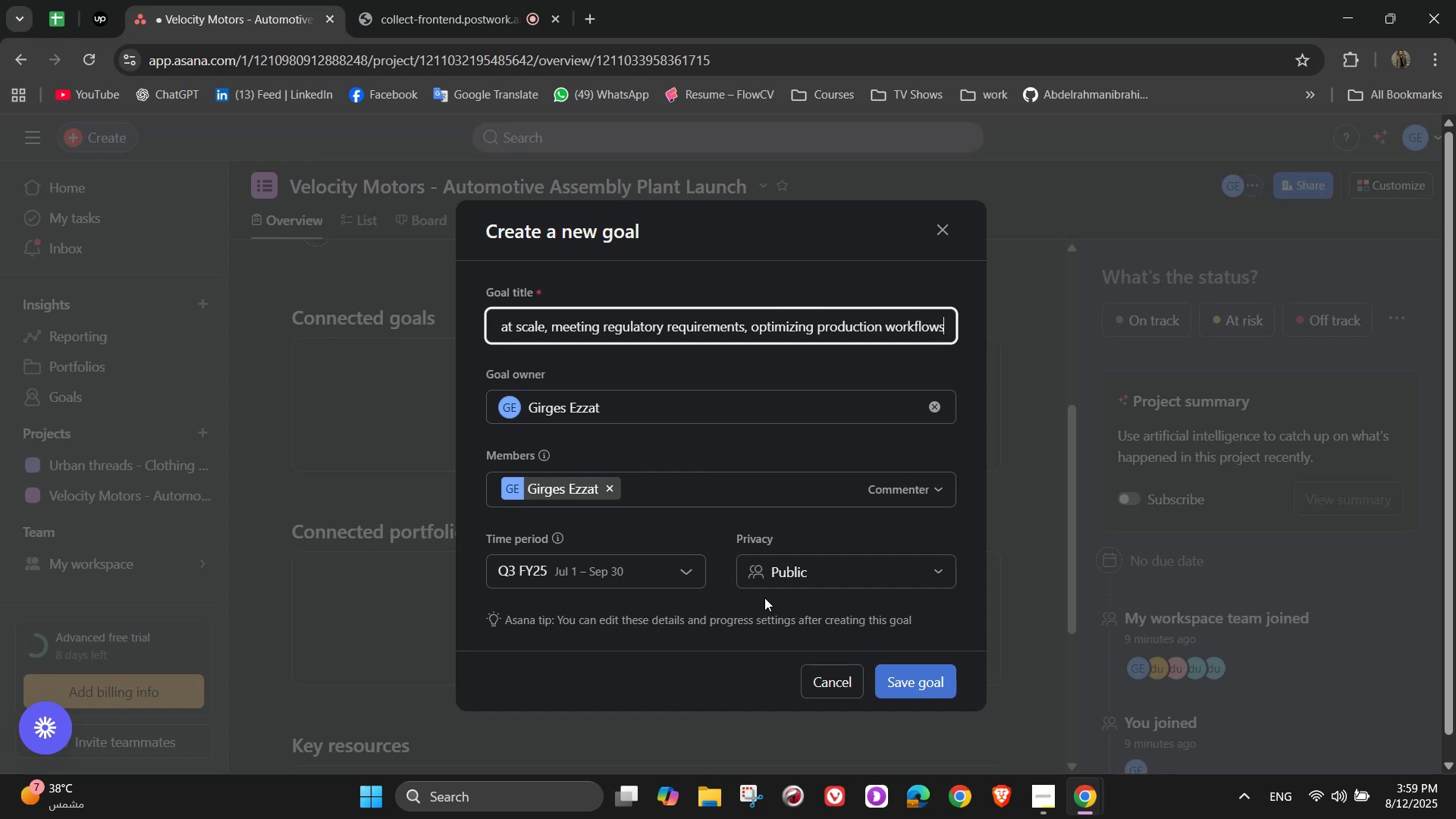 
wait(9.71)
 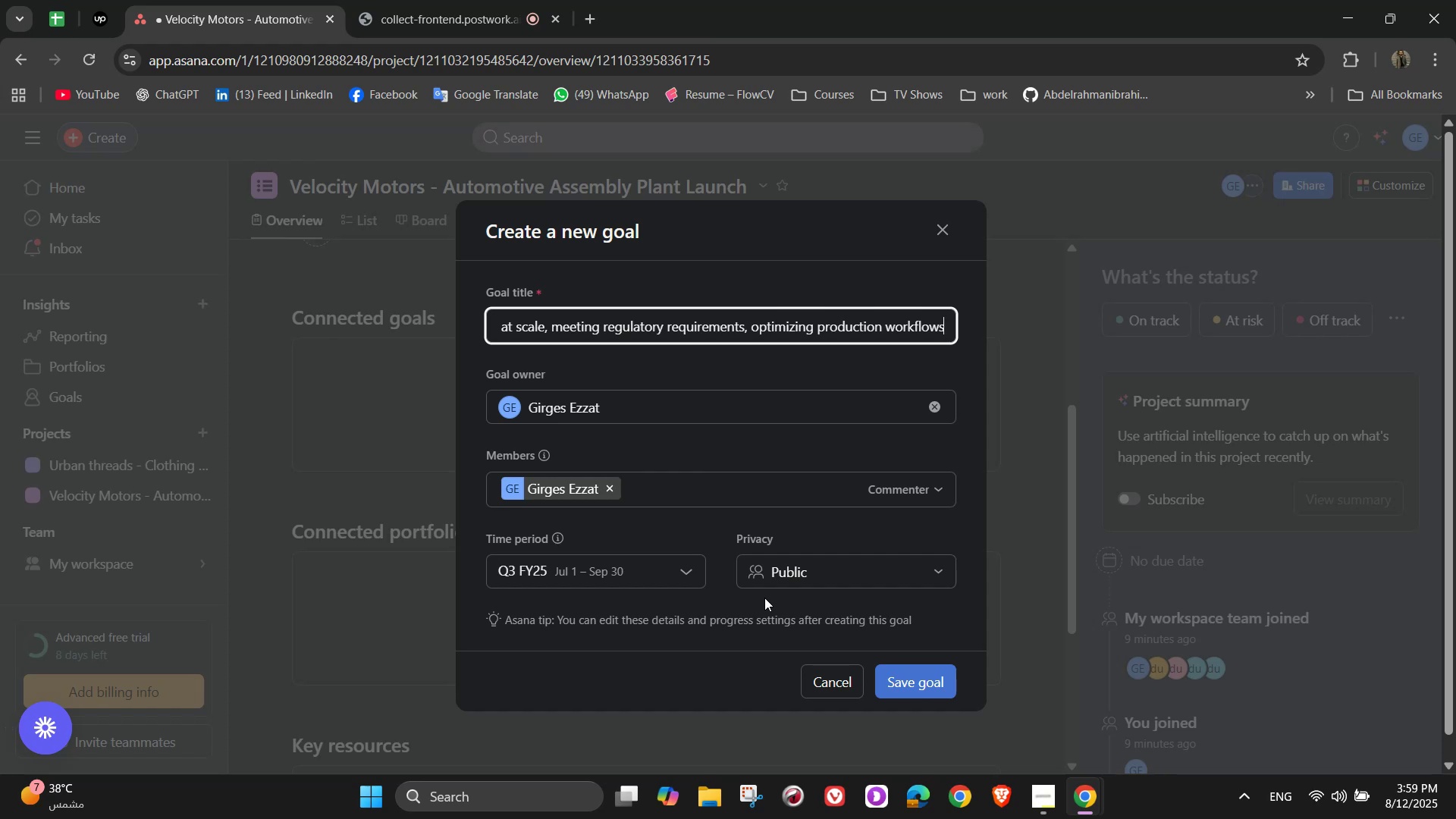 
type(, and )
 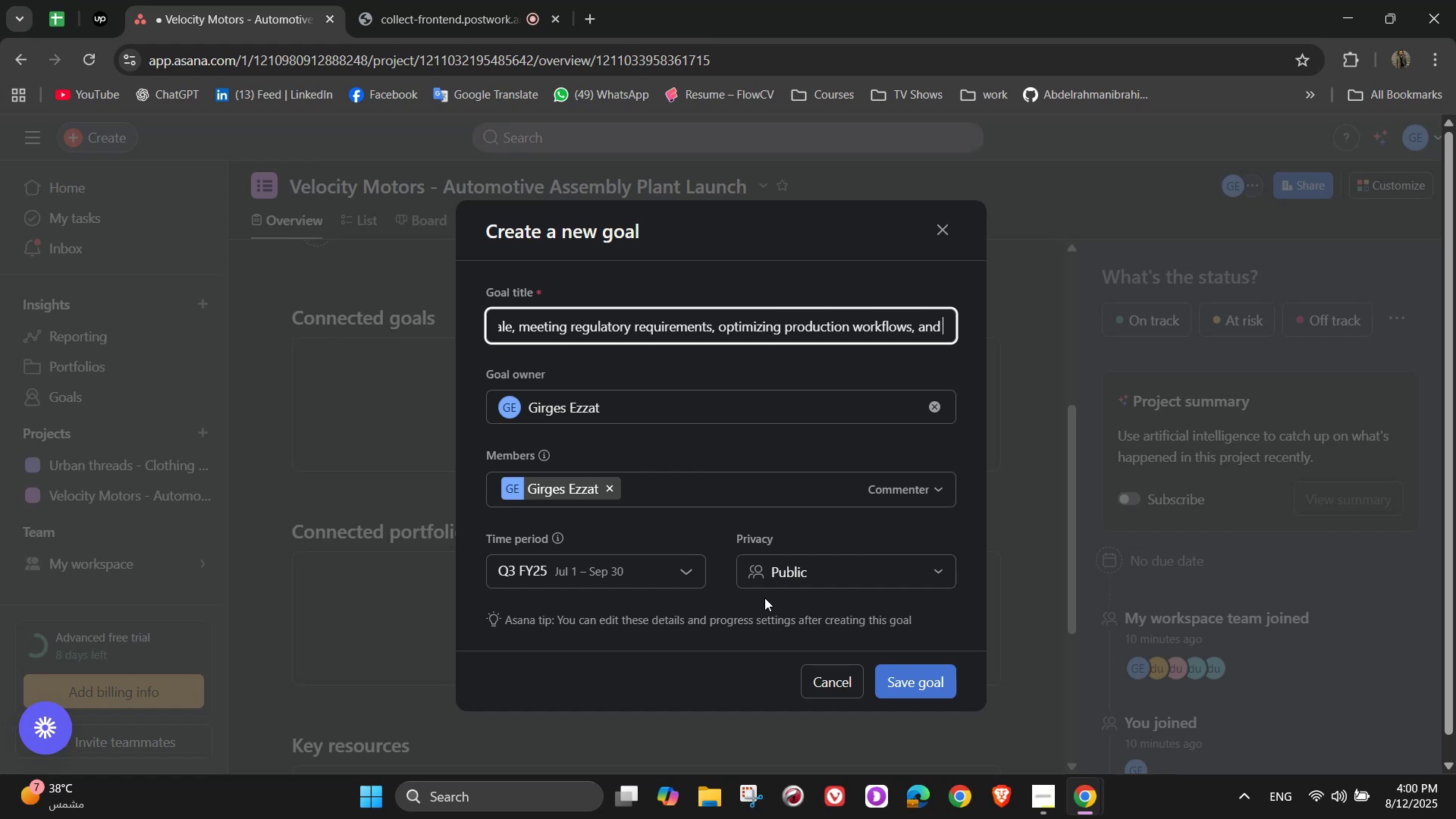 
wait(12.69)
 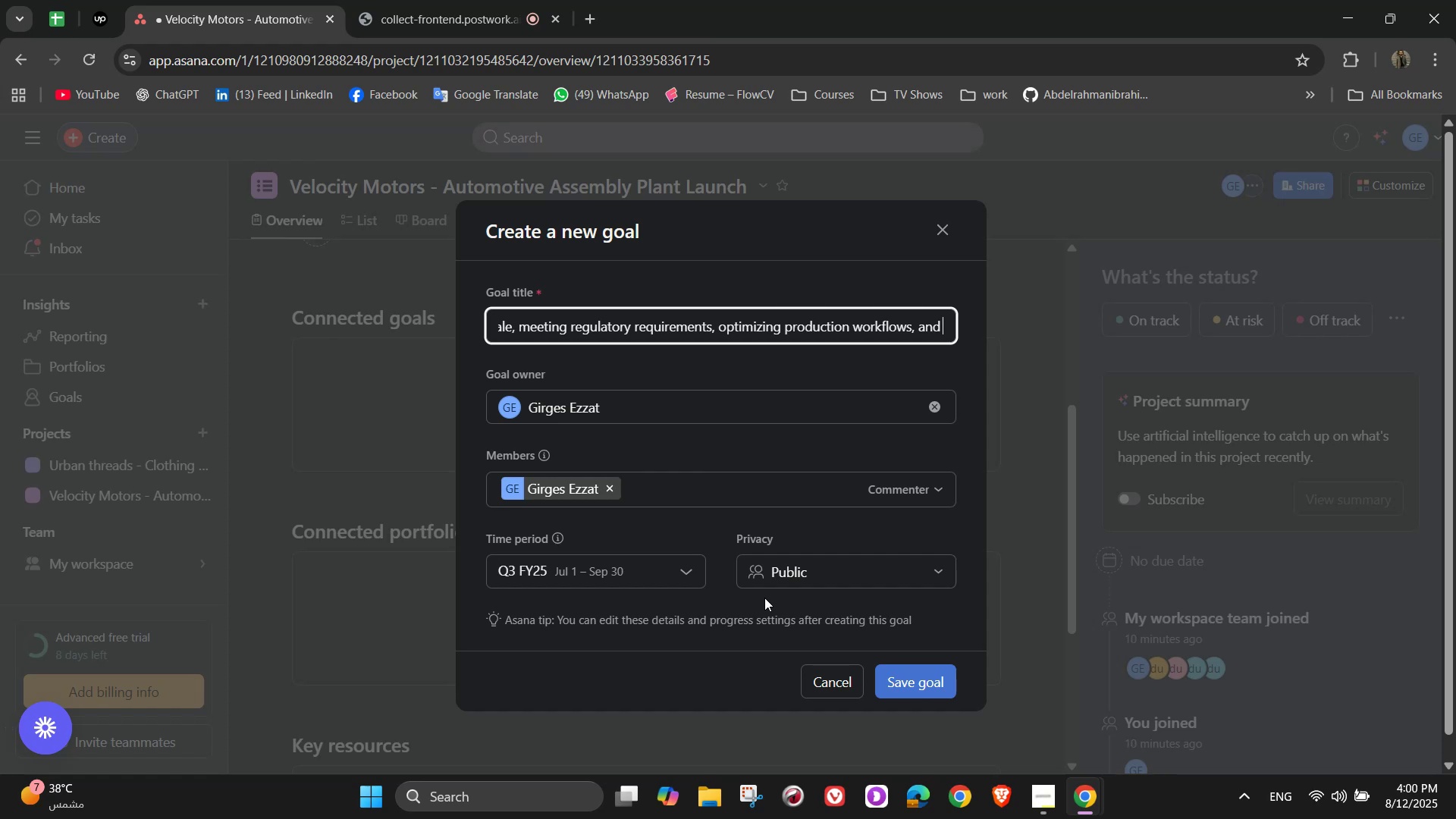 
type(establish )
key(Backspace)
type(ing a competitive posit)
key(Backspace)
key(Backspace)
type(ition in the automotive market within the first operational year)
 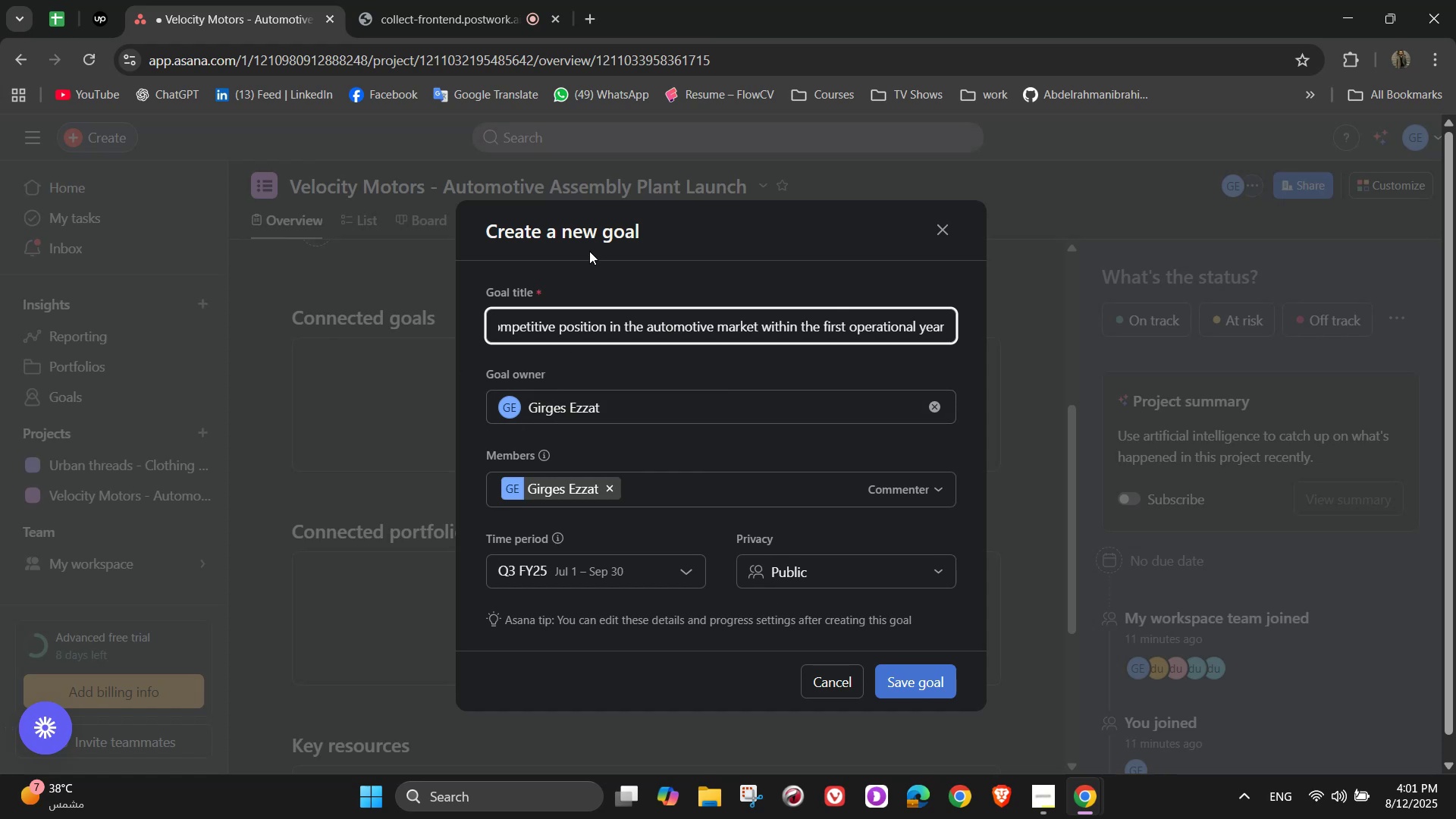 
wait(10.17)
 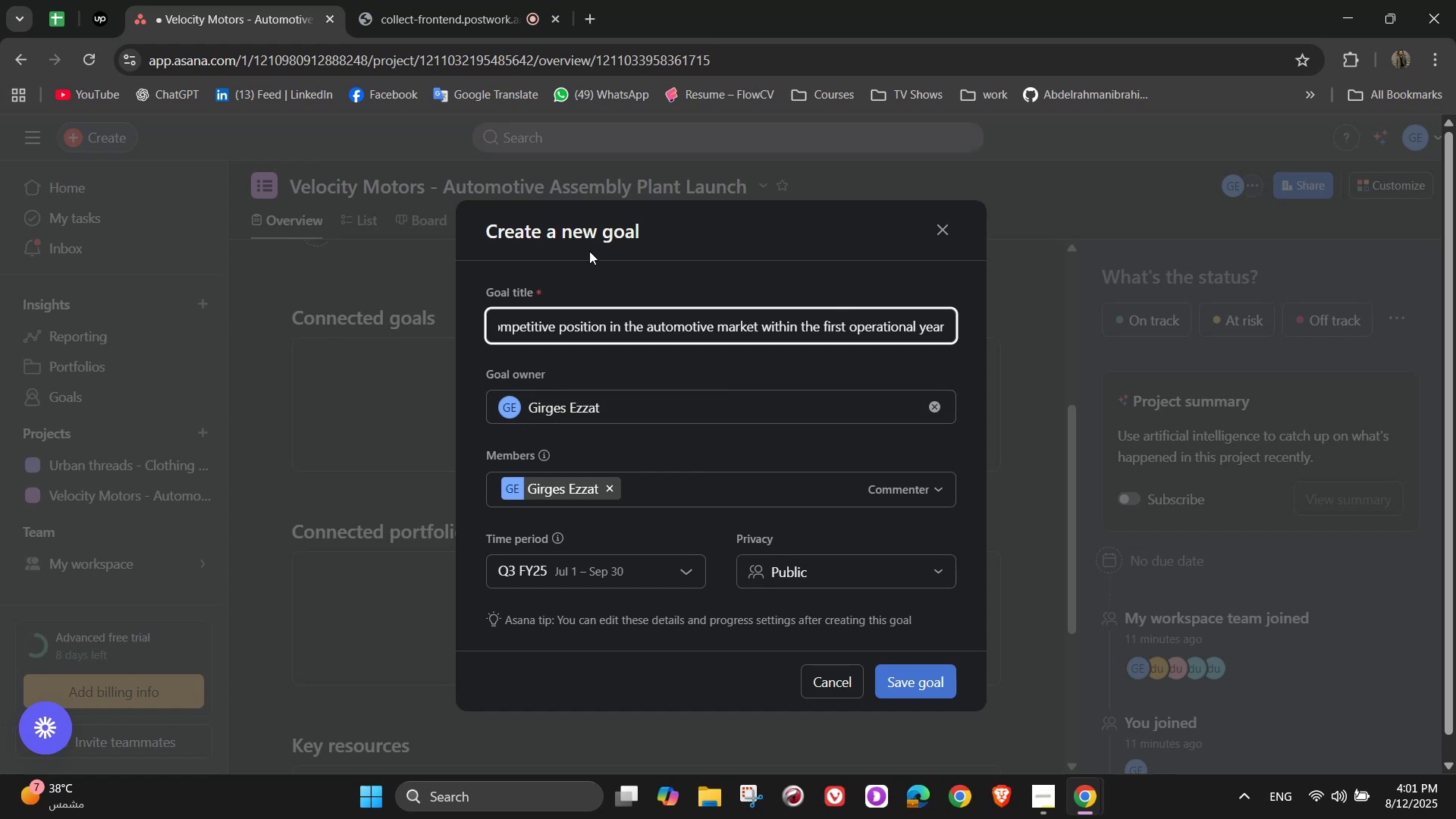 
left_click([922, 686])
 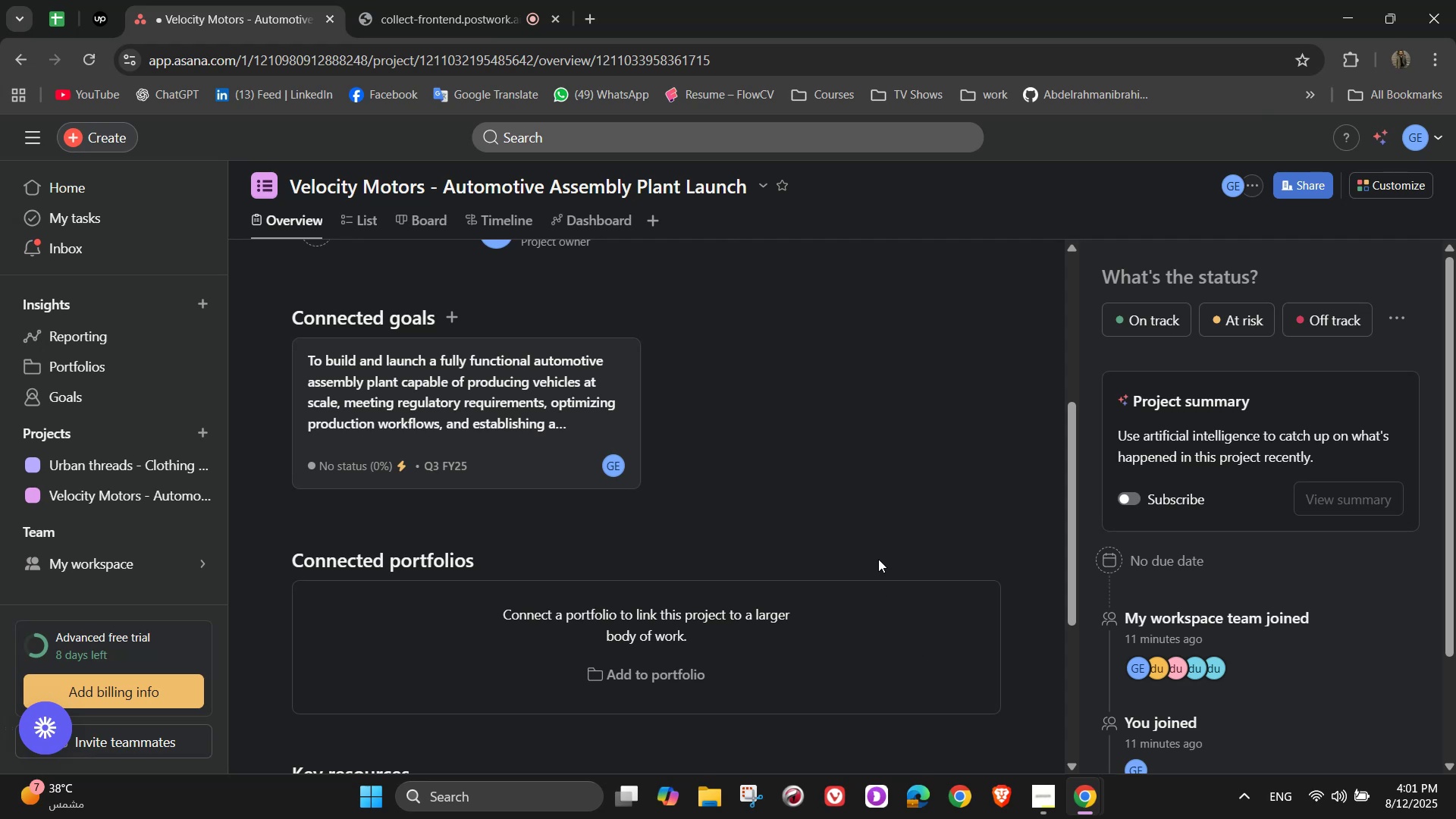 
scroll: coordinate [783, 582], scroll_direction: down, amount: 7.0
 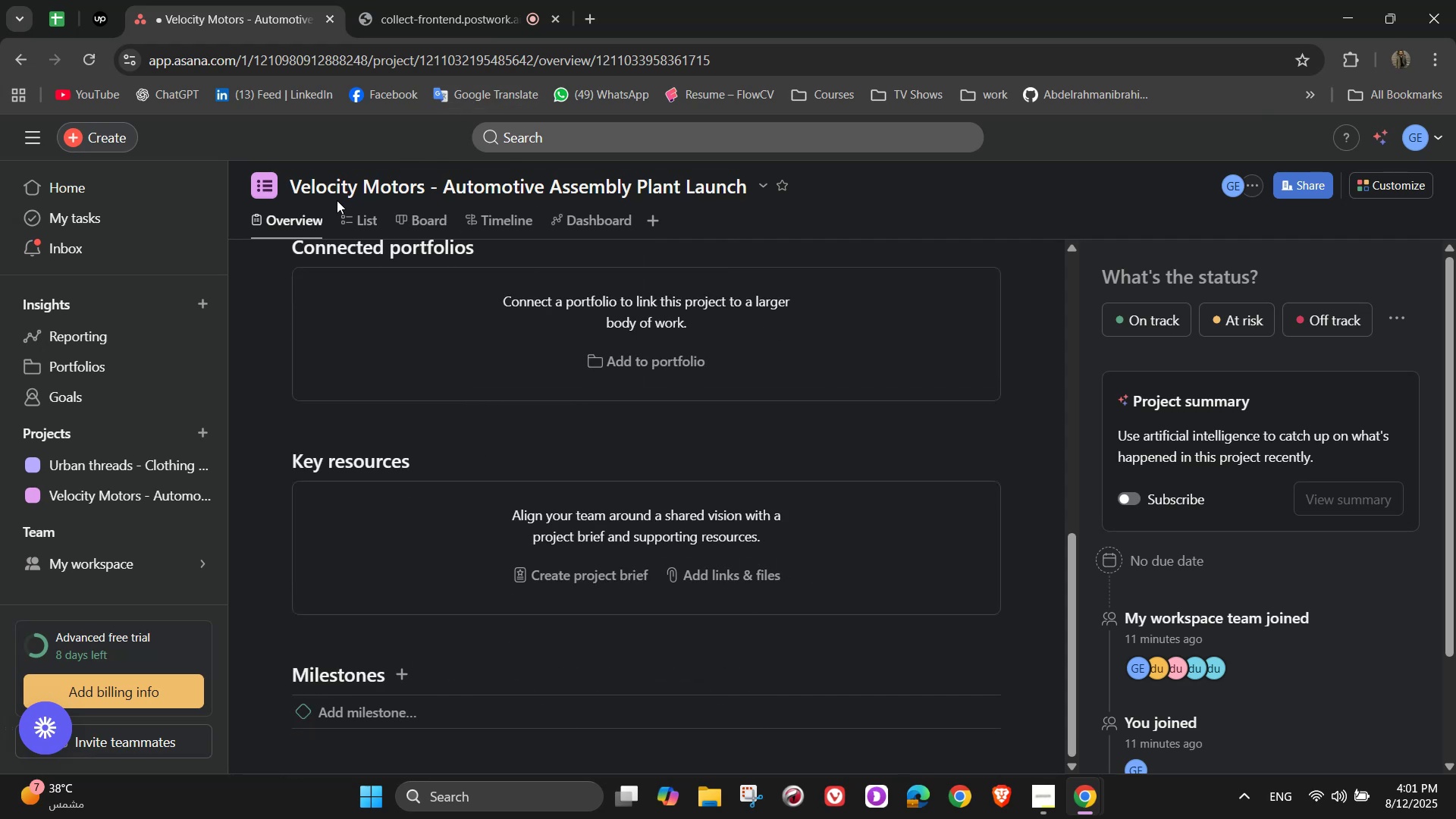 
left_click([357, 210])
 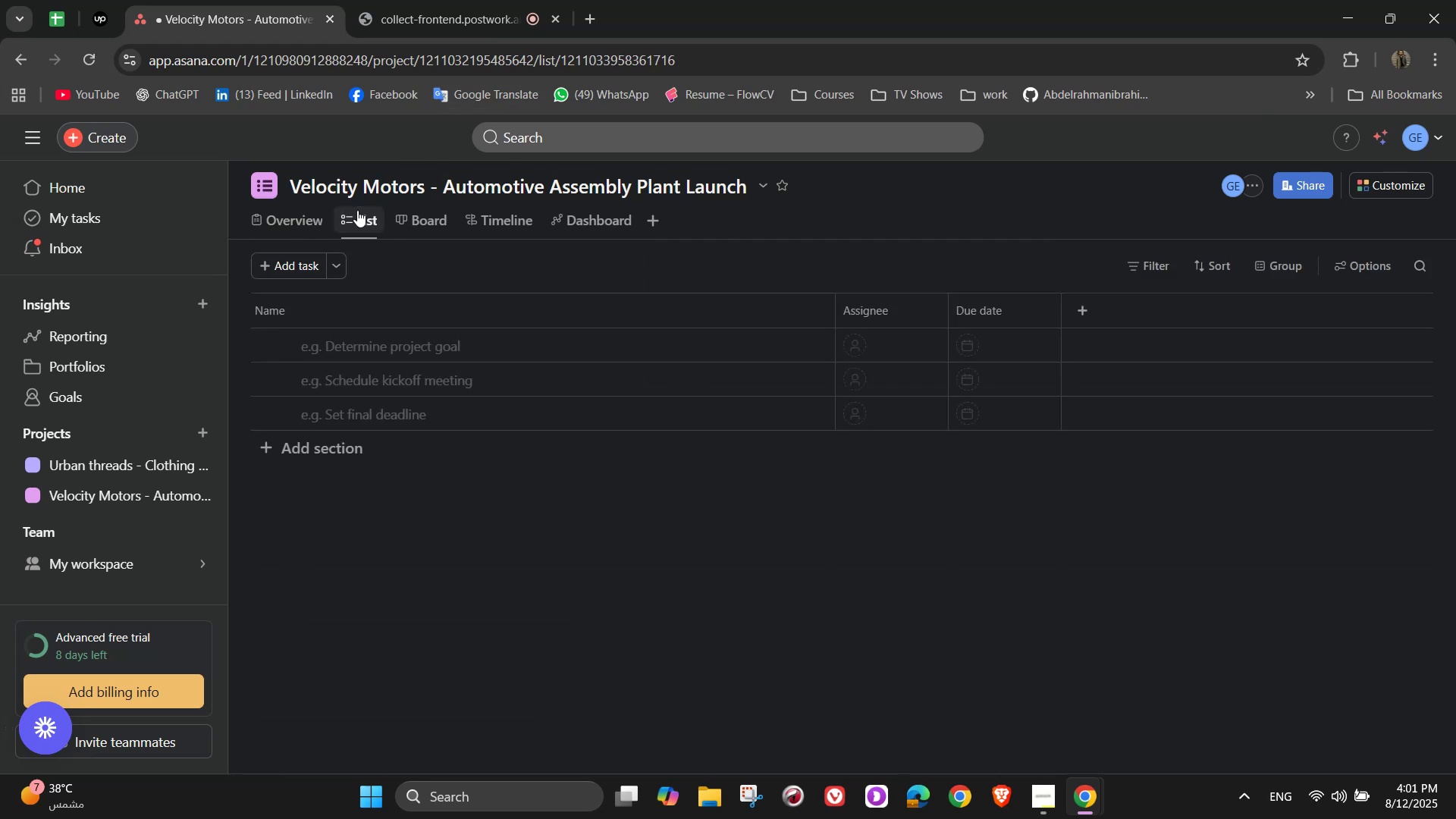 
mouse_move([340, 448])
 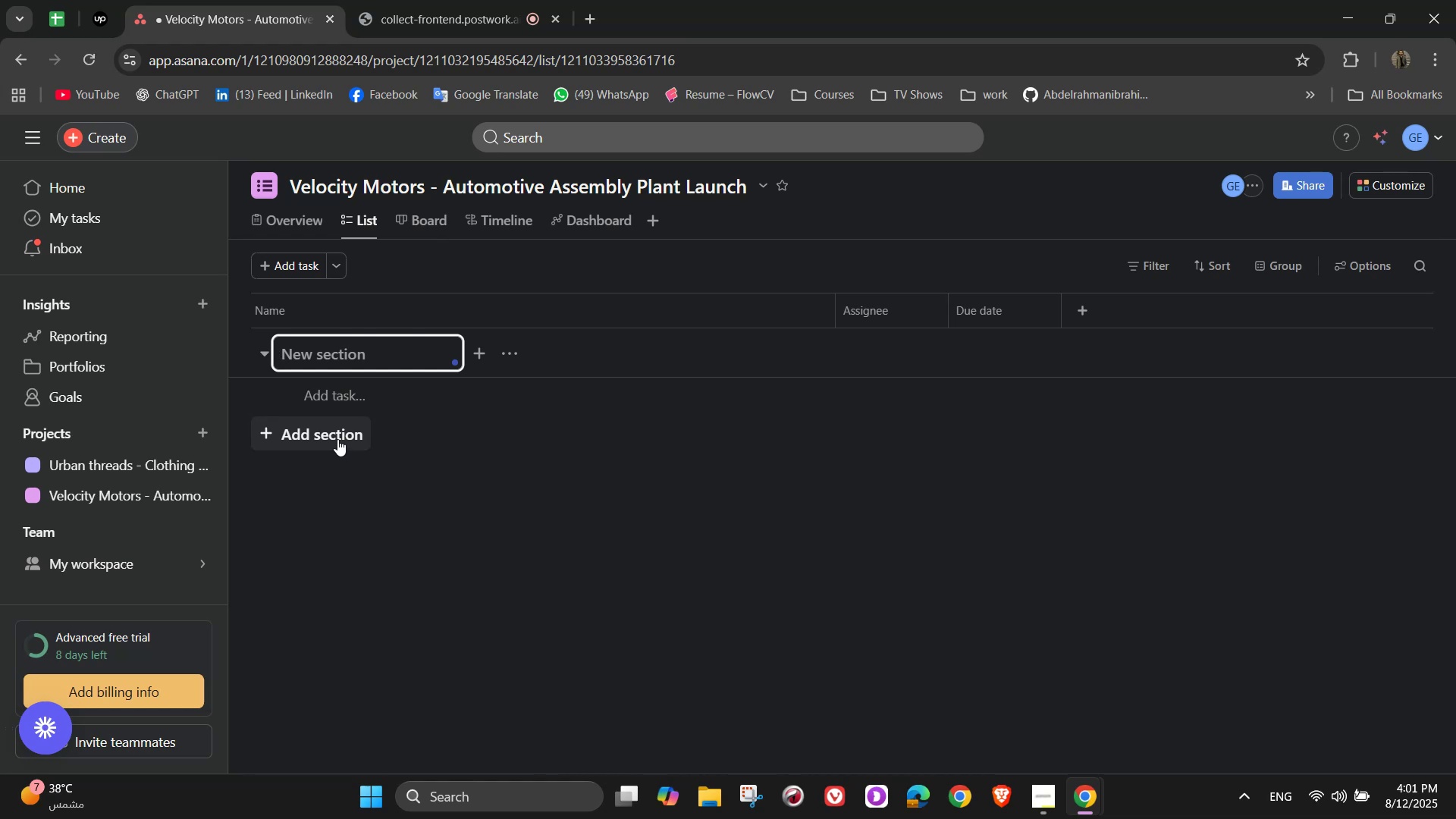 
wait(10.92)
 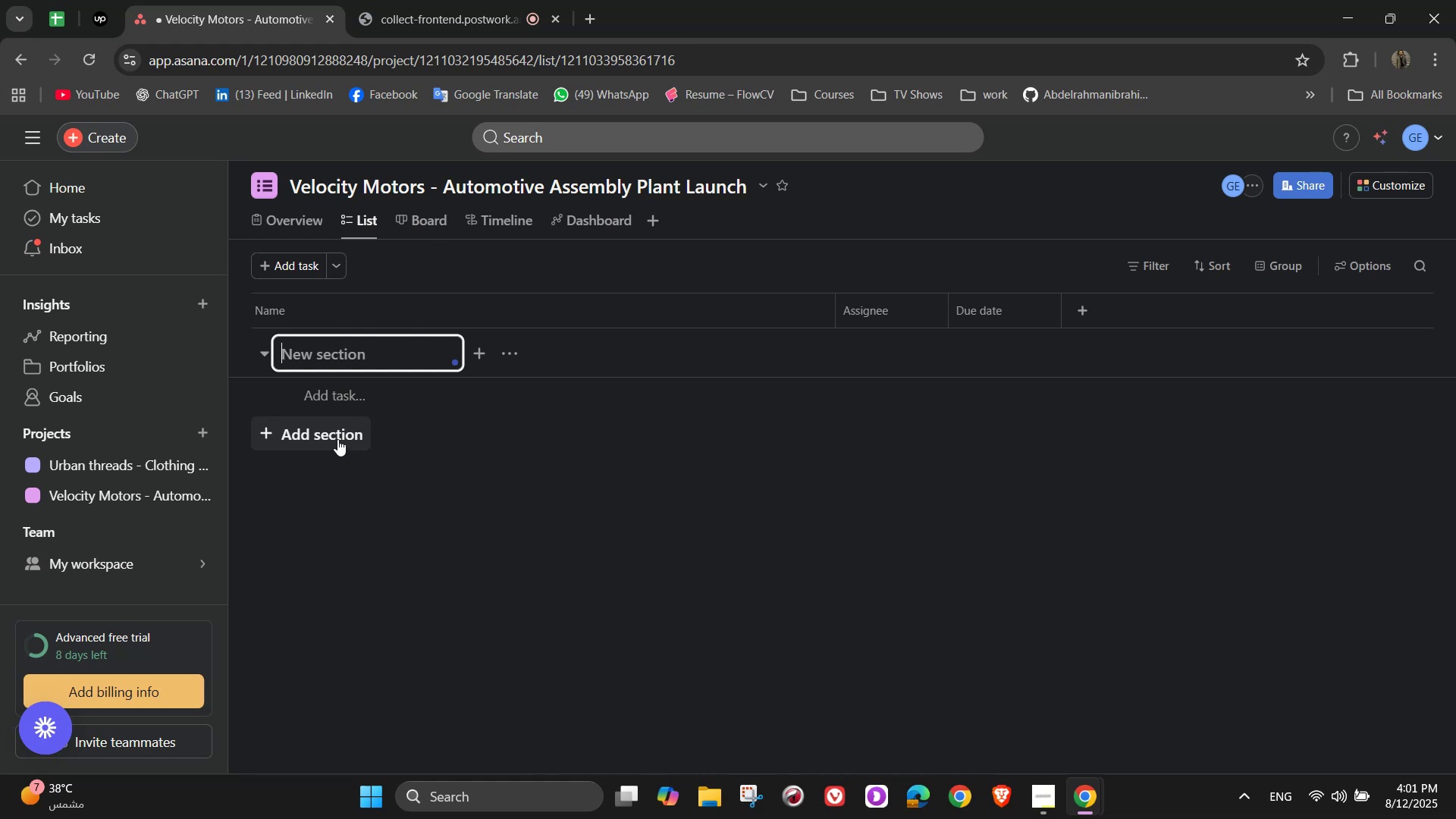 
type(Planning & Site )
 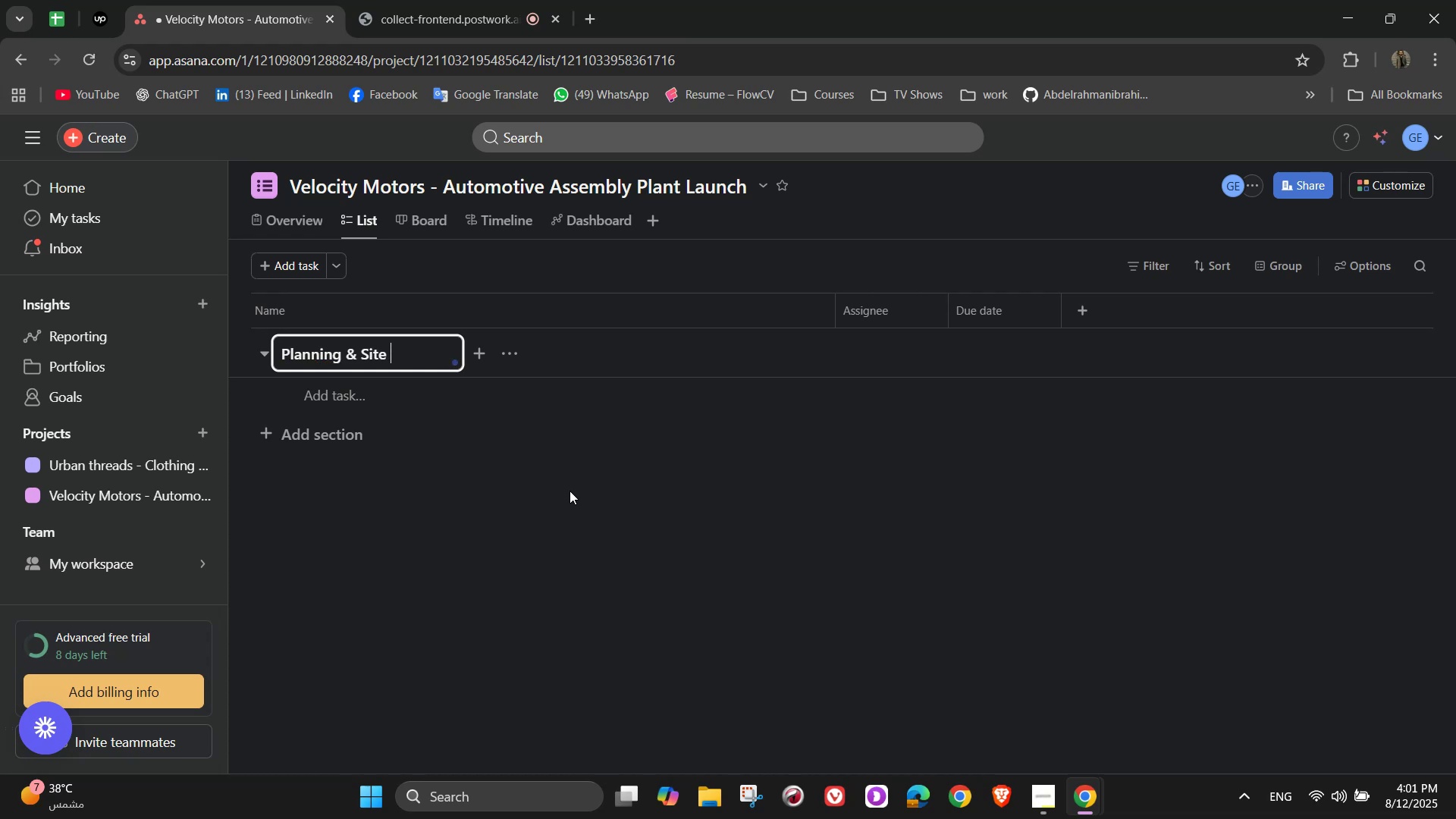 
type(Development)
 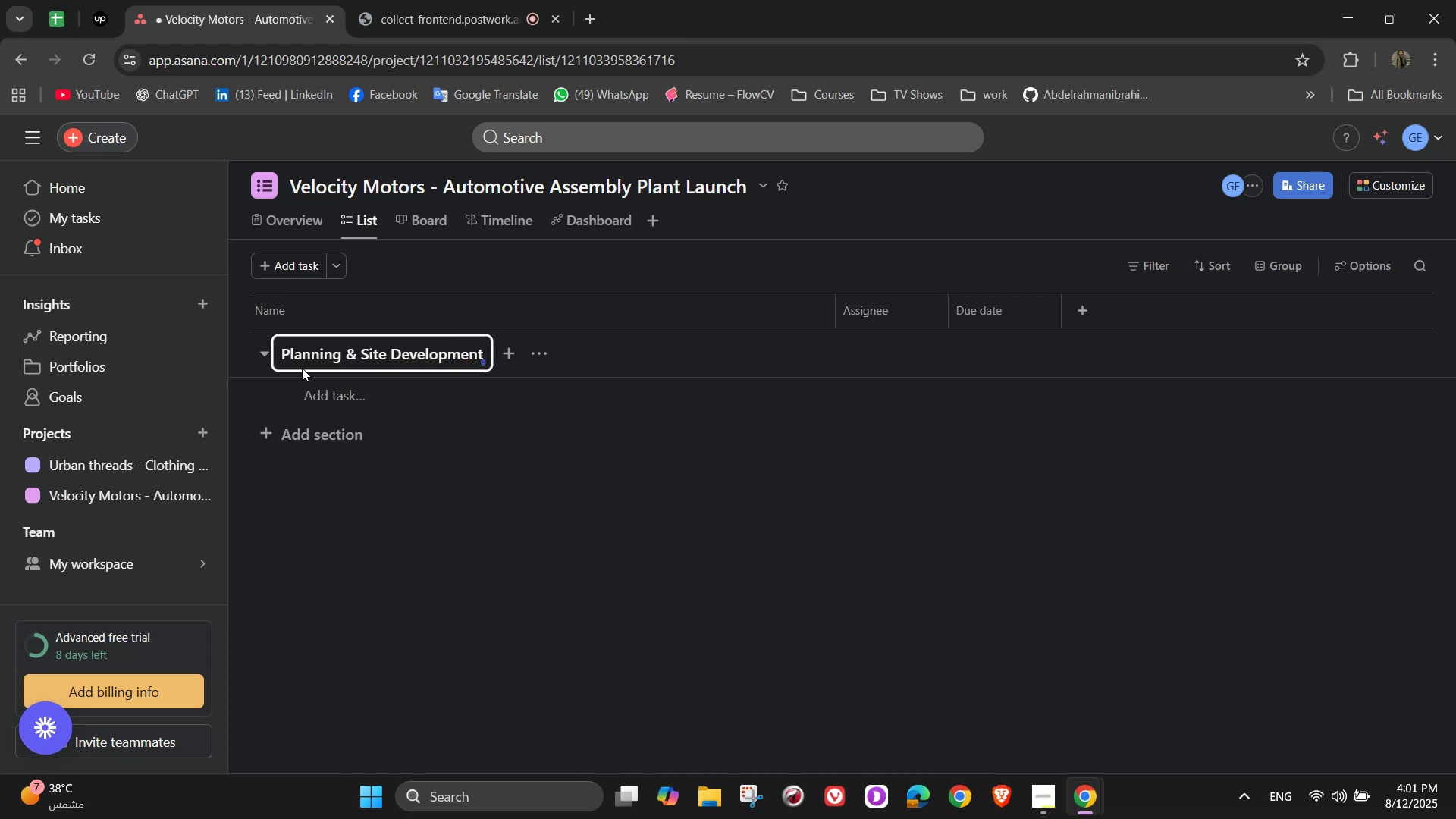 
left_click([331, 387])
 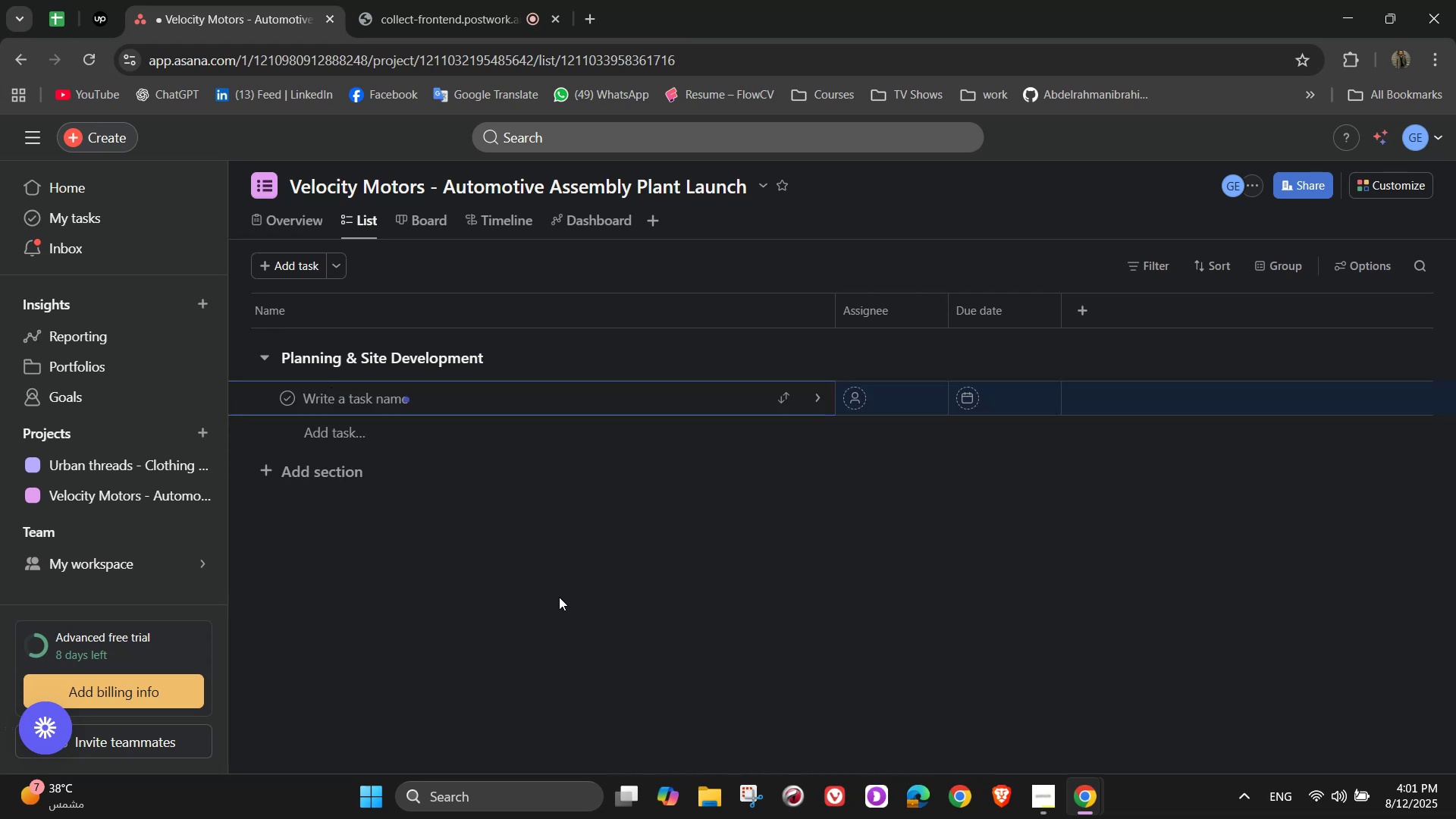 
type(Site Acquisition)
 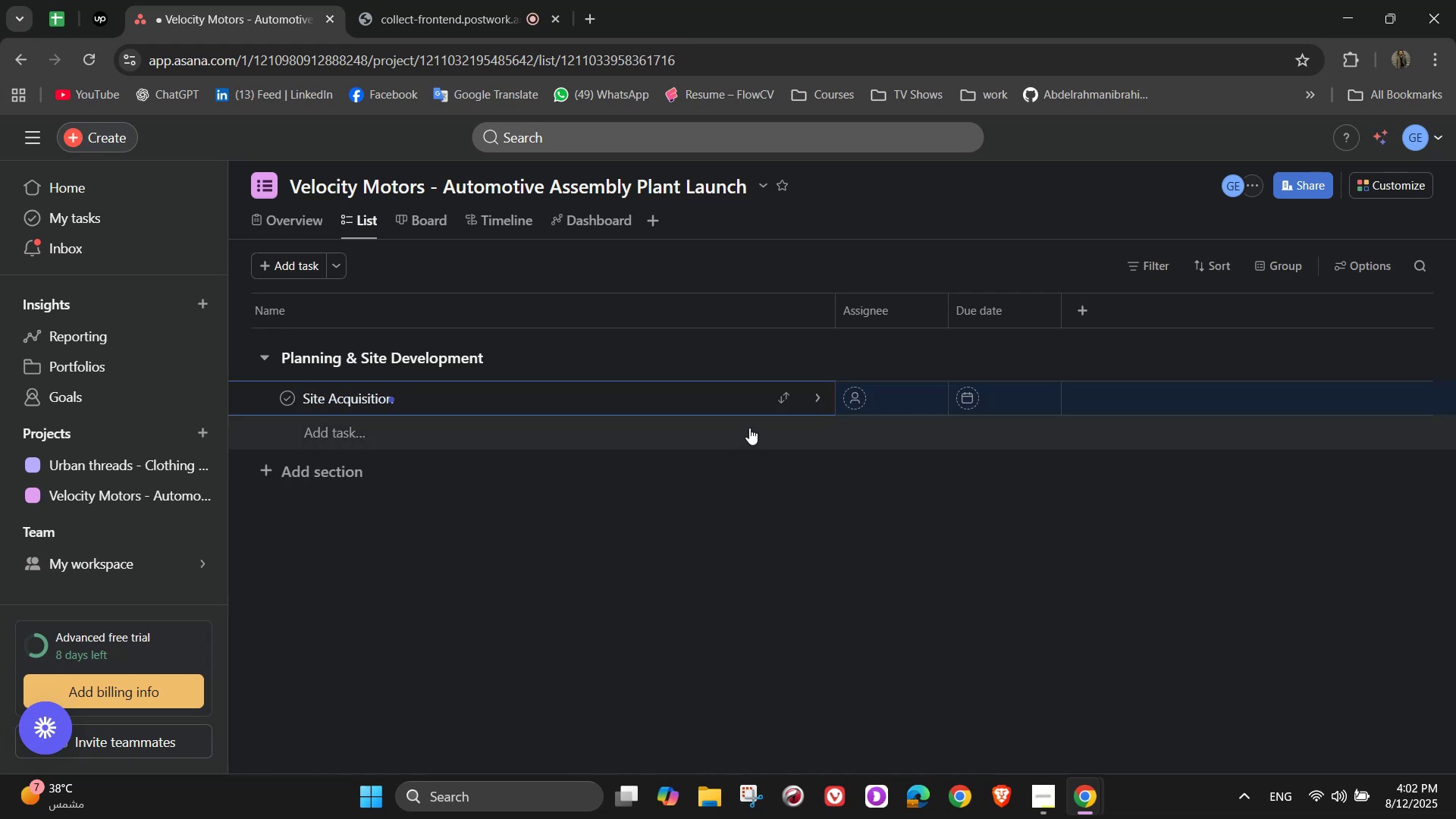 
left_click([827, 401])
 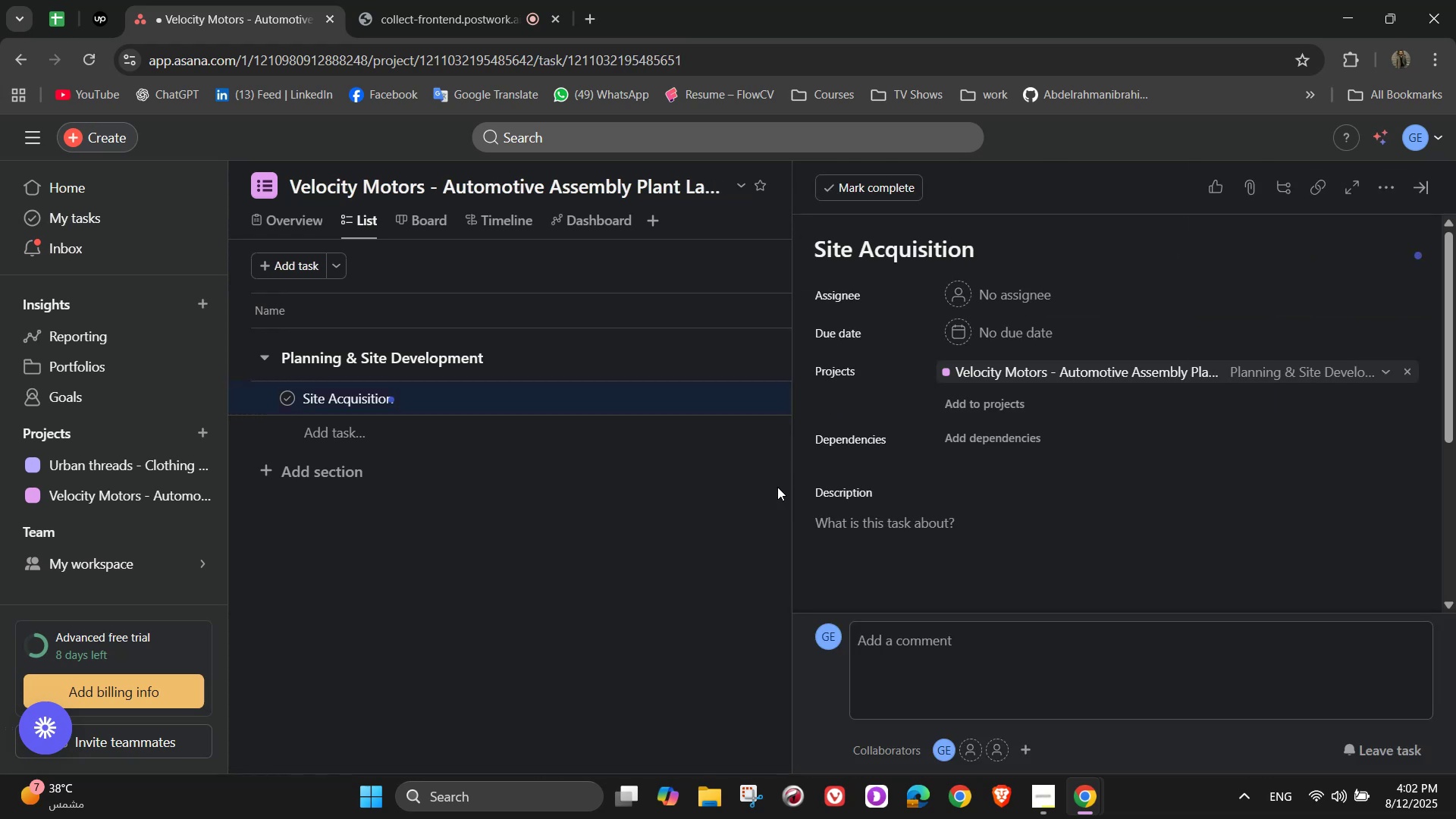 
wait(10.38)
 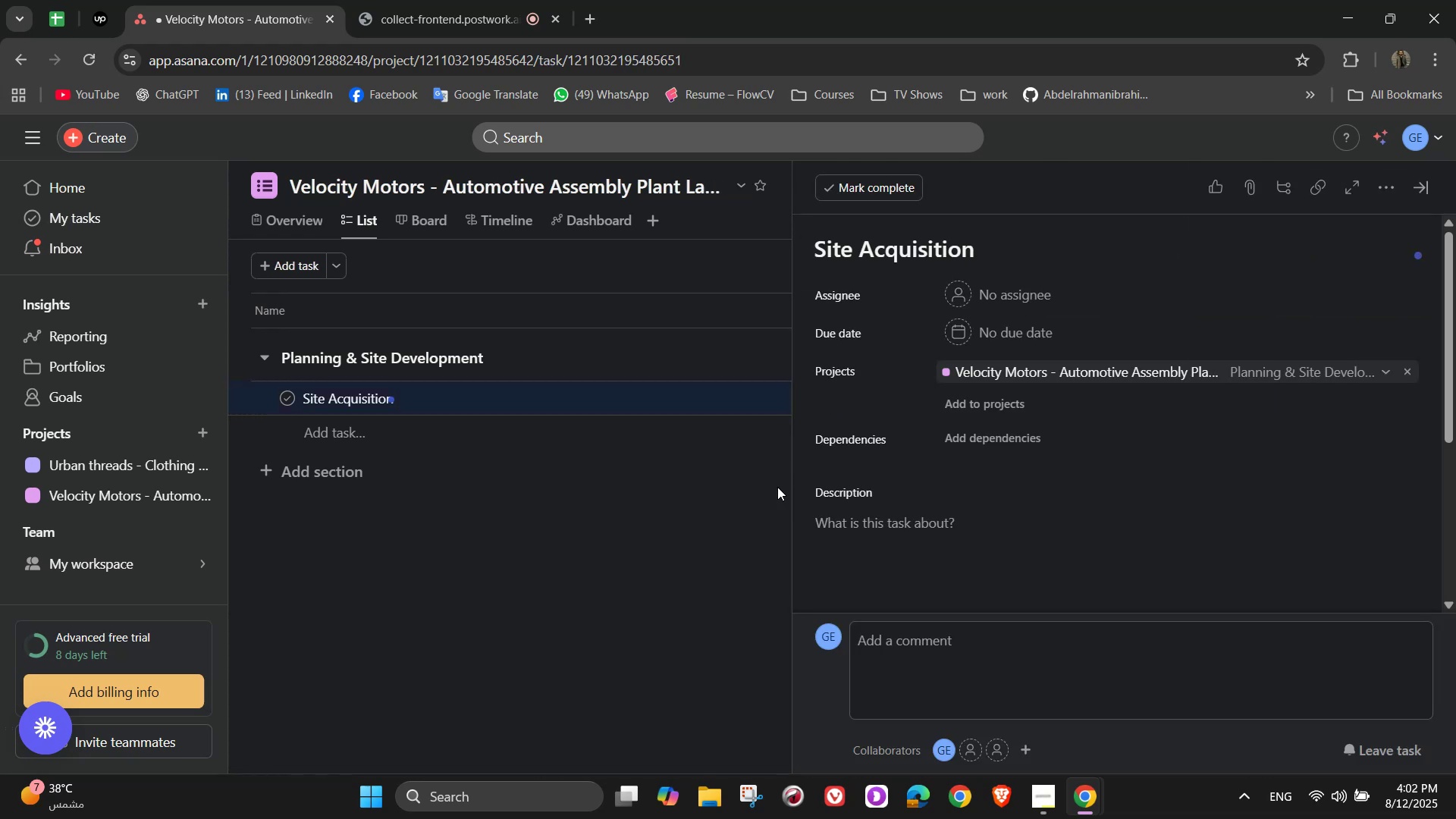 
left_click([1008, 297])
 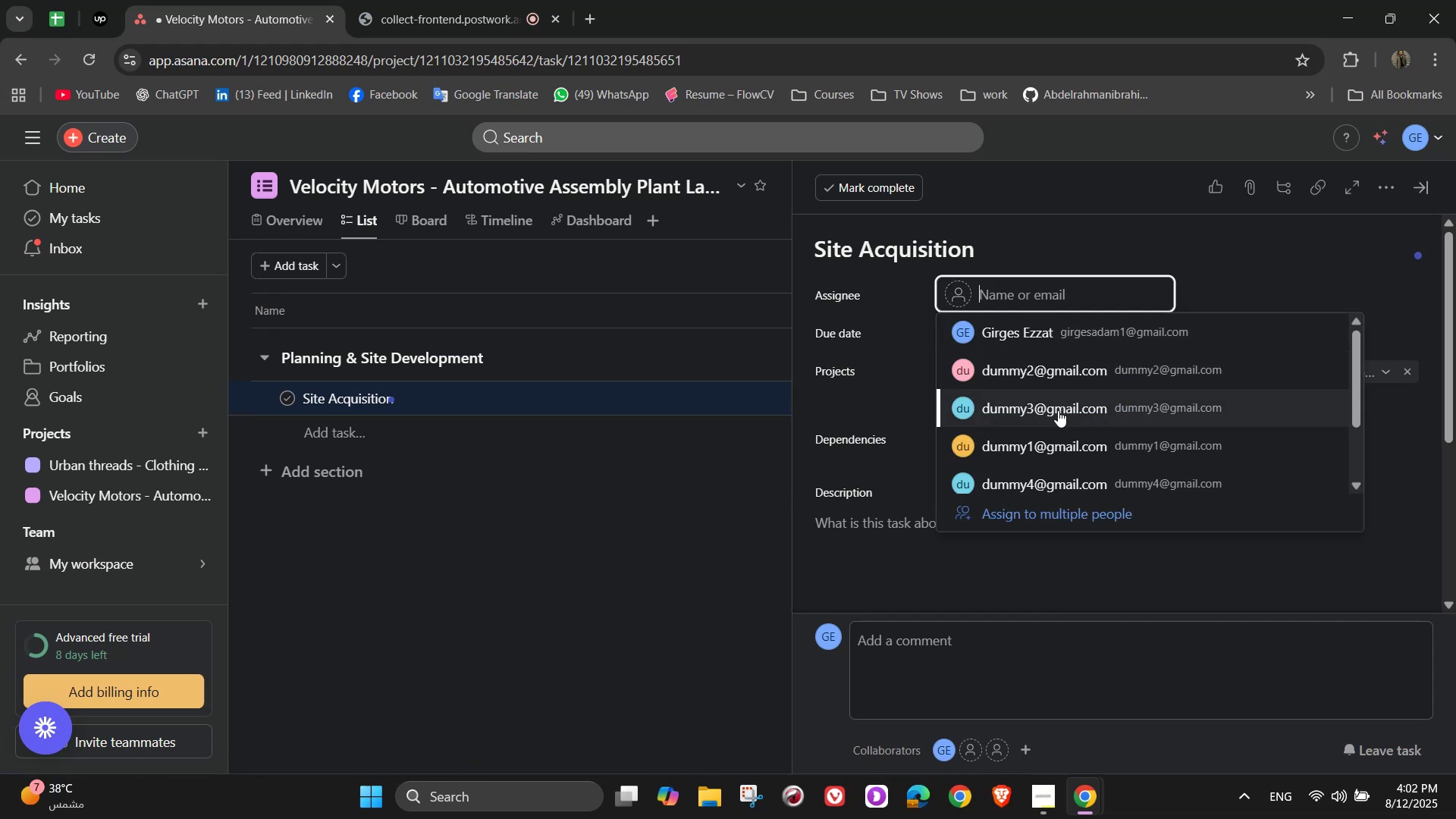 
left_click([1061, 444])
 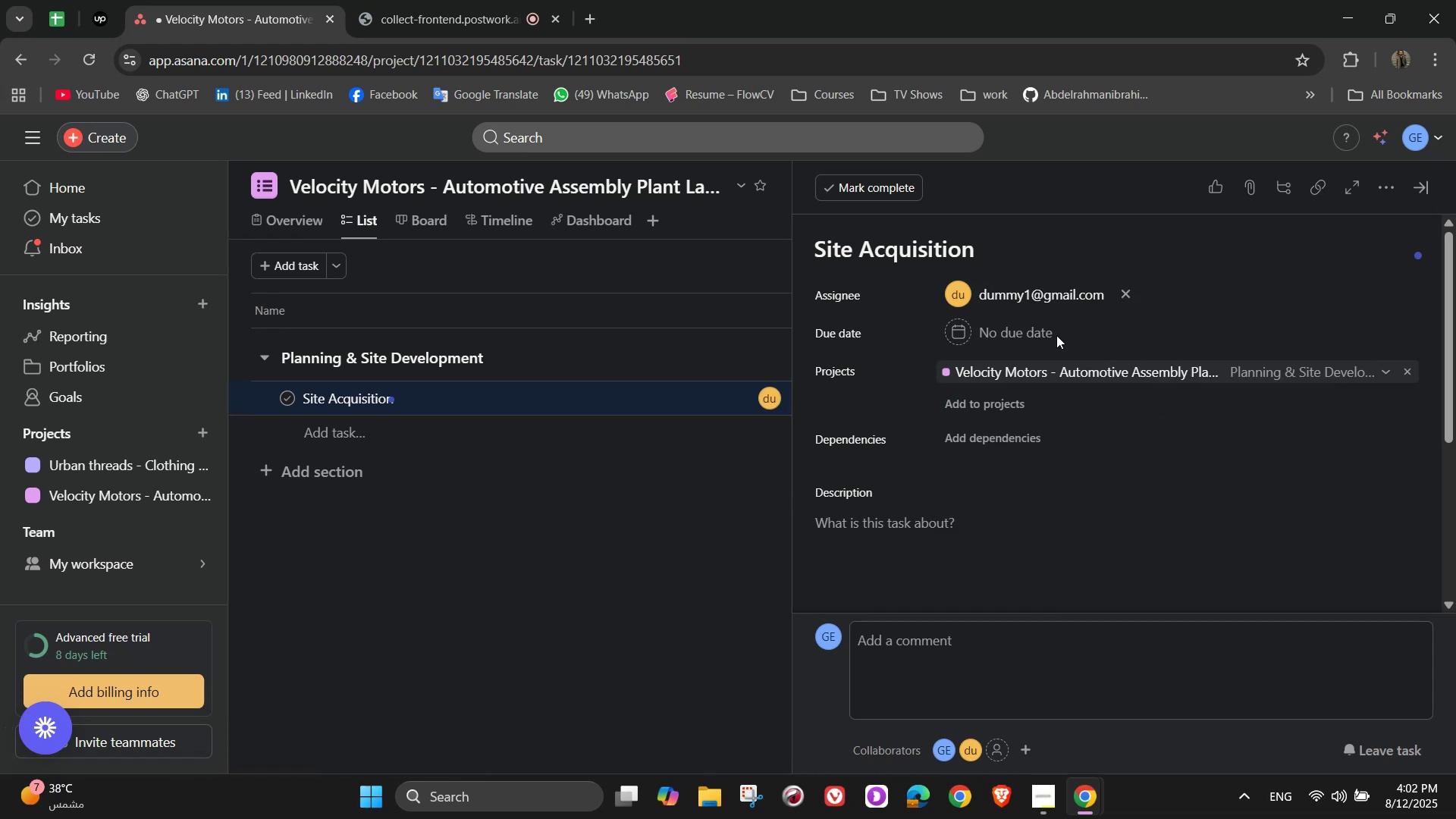 
left_click([1036, 335])
 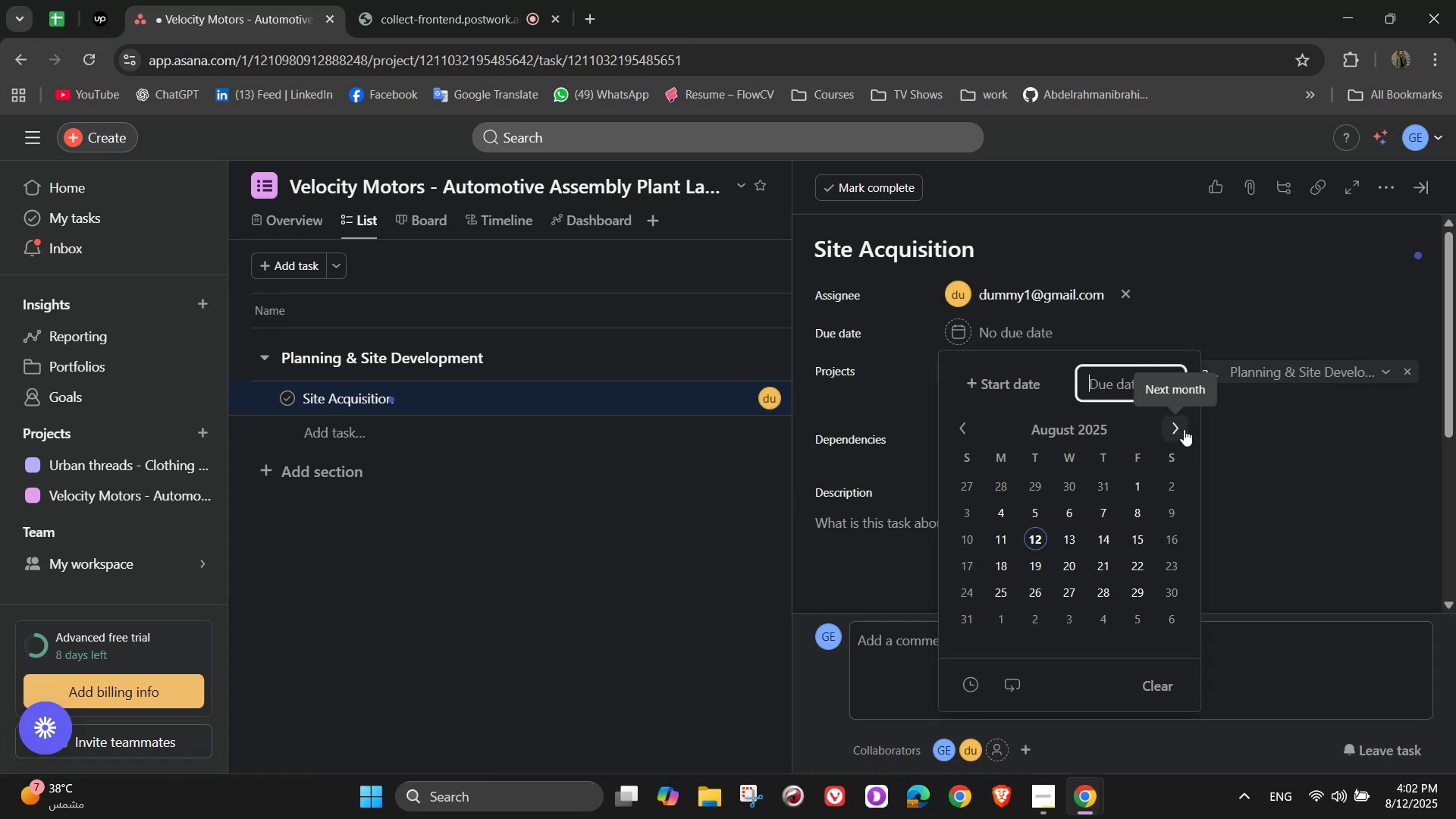 
left_click_drag(start_coordinate=[1184, 429], to_coordinate=[1174, 539])
 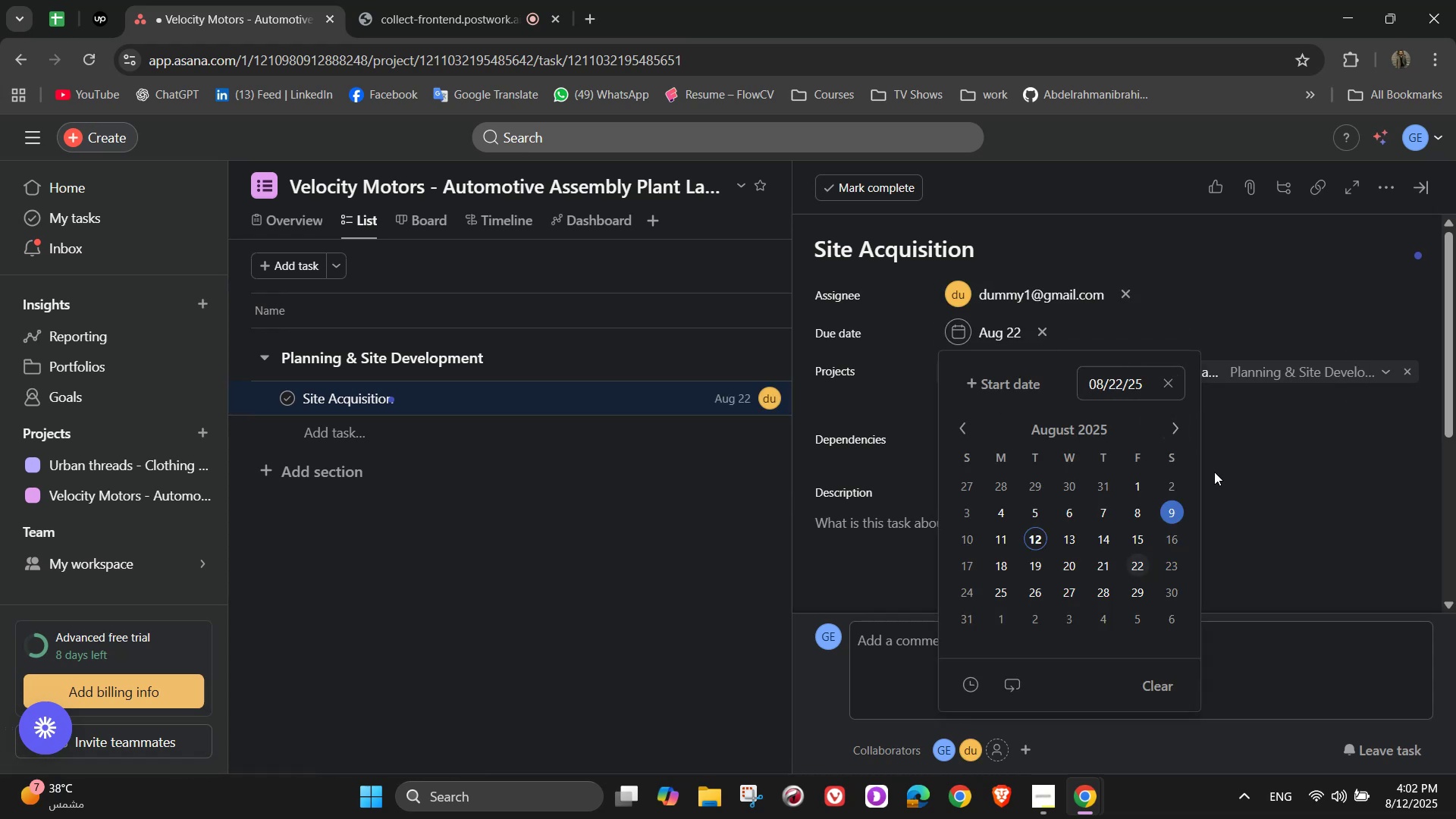 
double_click([1277, 420])
 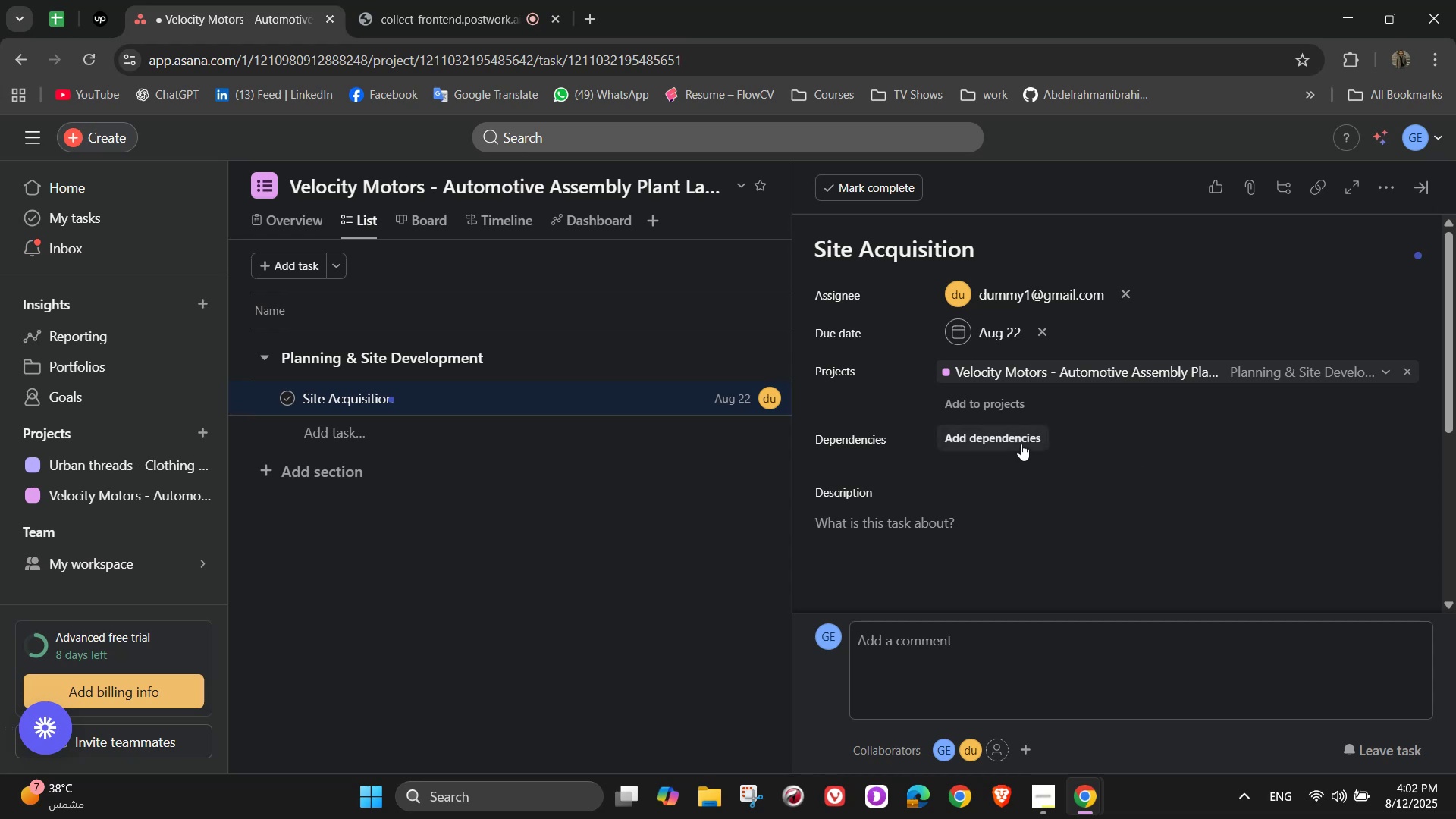 
mouse_move([1017, 407])
 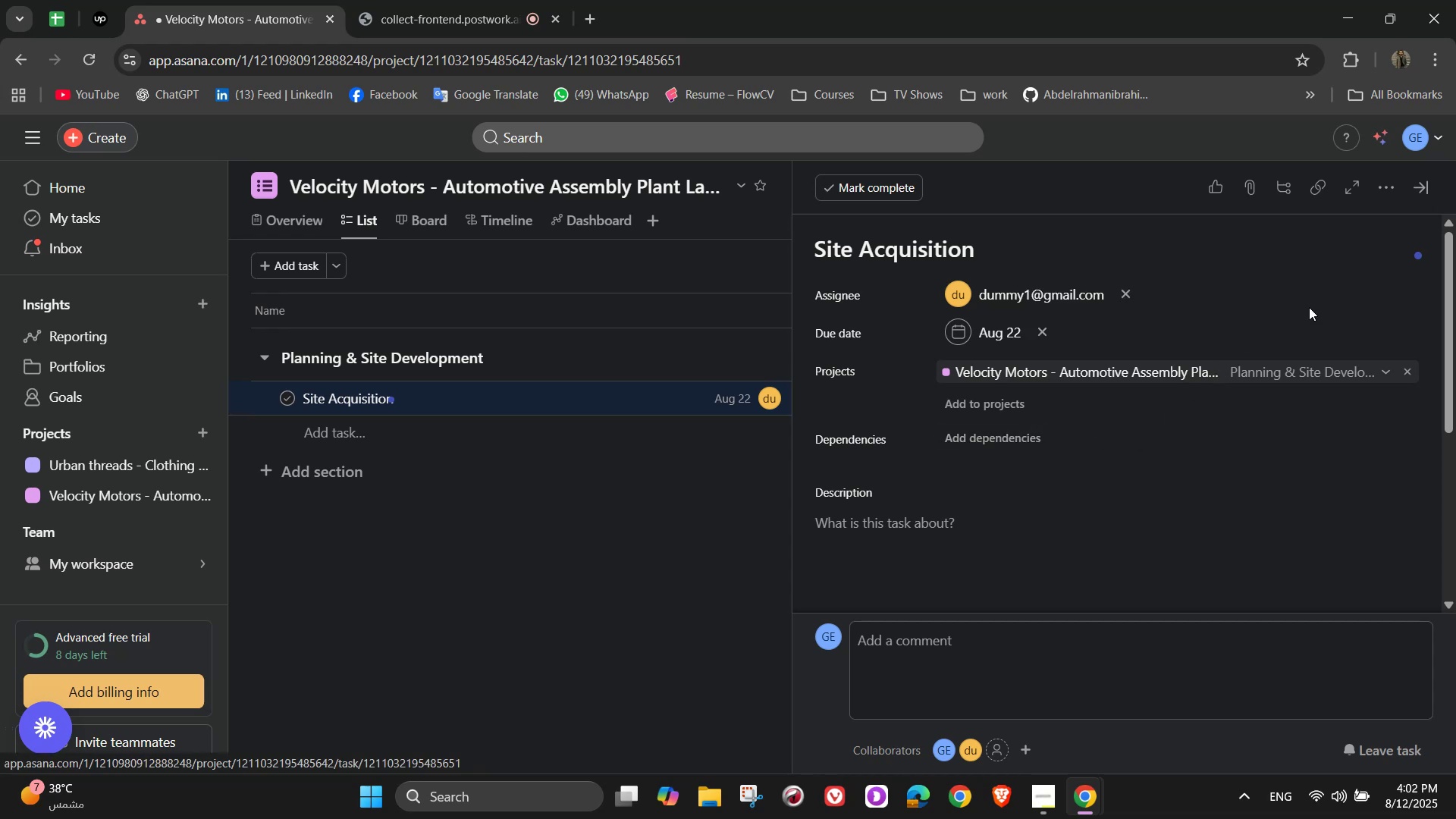 
left_click([1383, 195])
 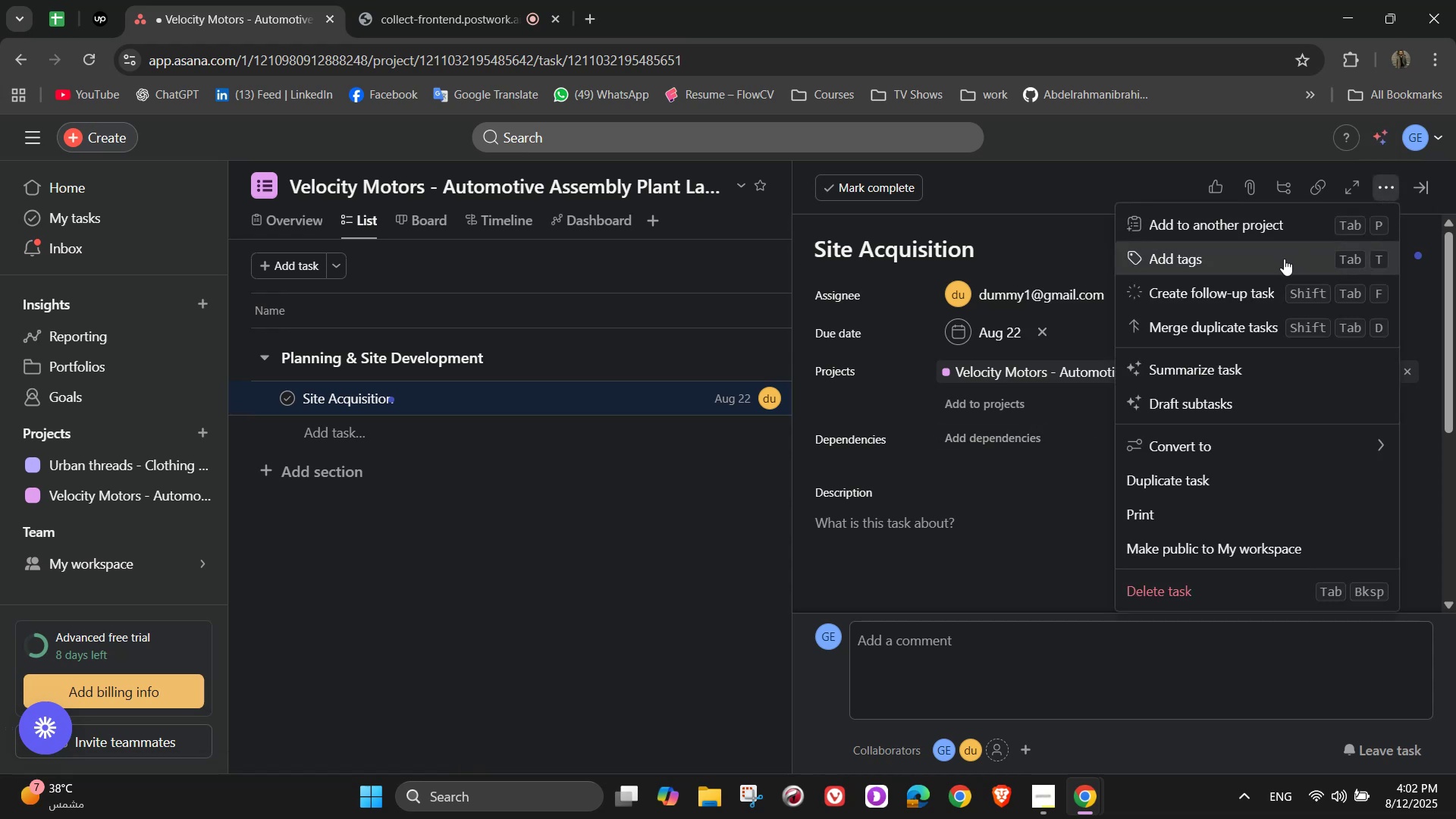 
left_click([1275, 264])
 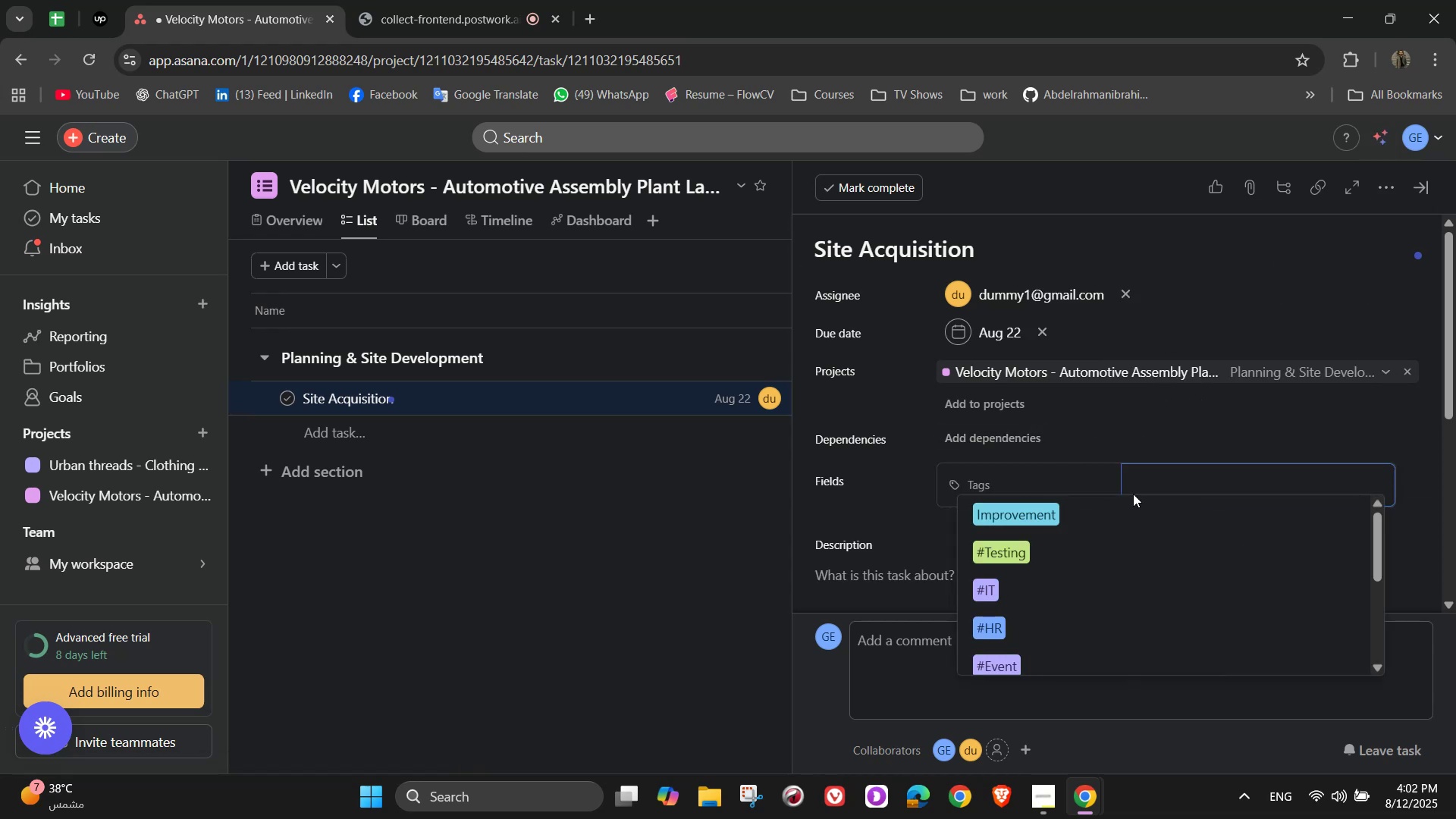 
key(S)
 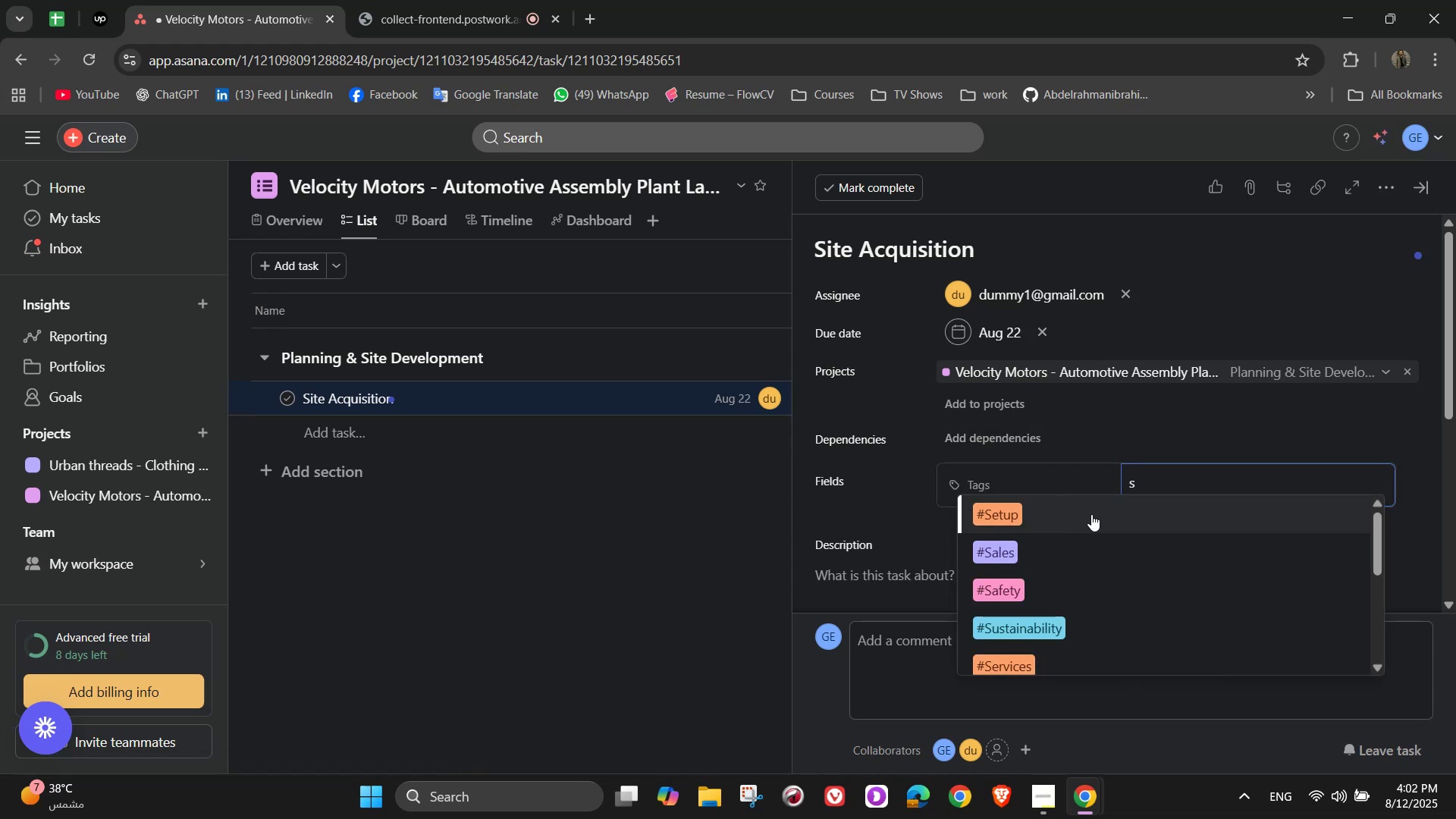 
left_click([1085, 517])
 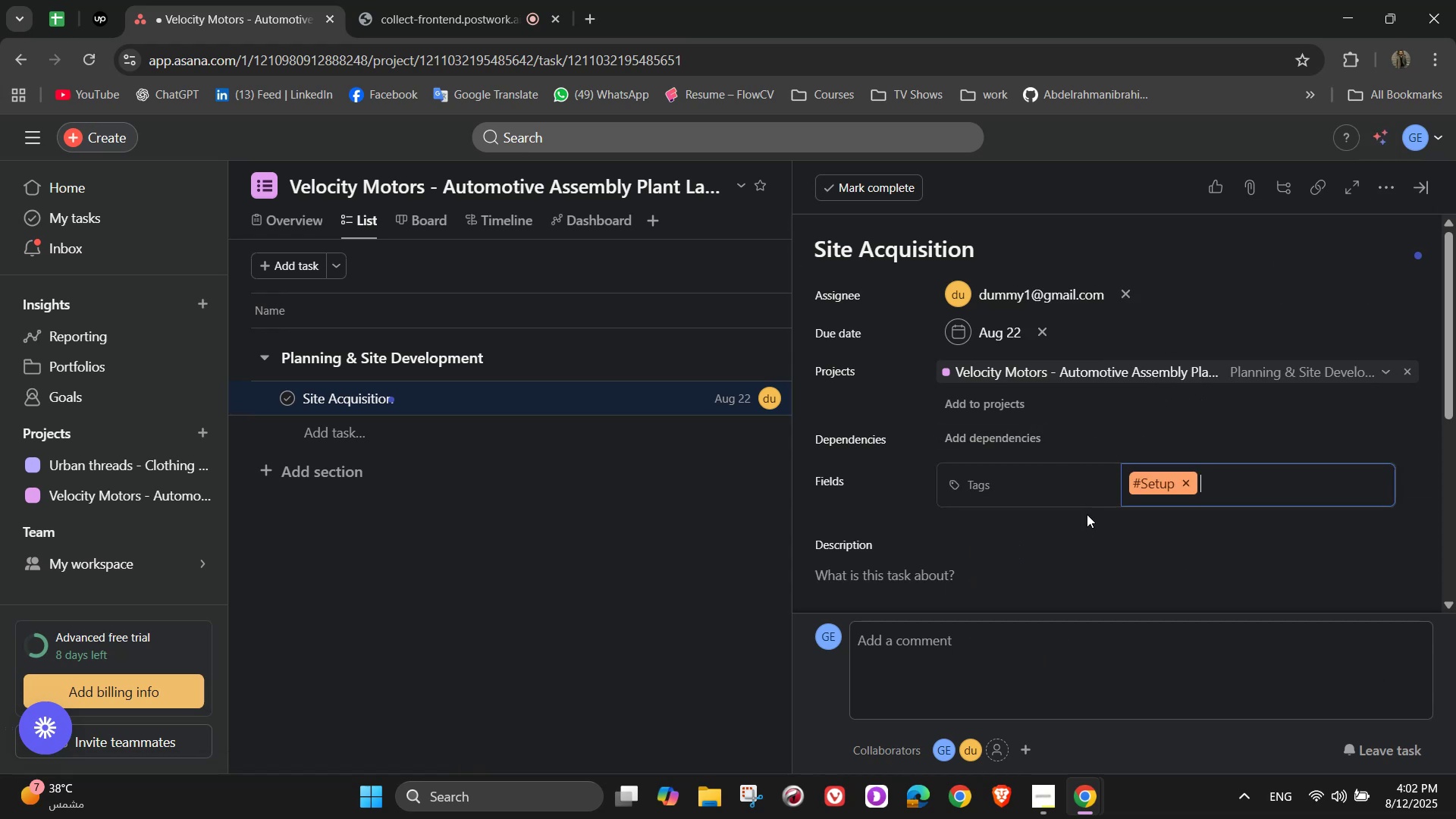 
scroll: coordinate [1087, 508], scroll_direction: down, amount: 2.0
 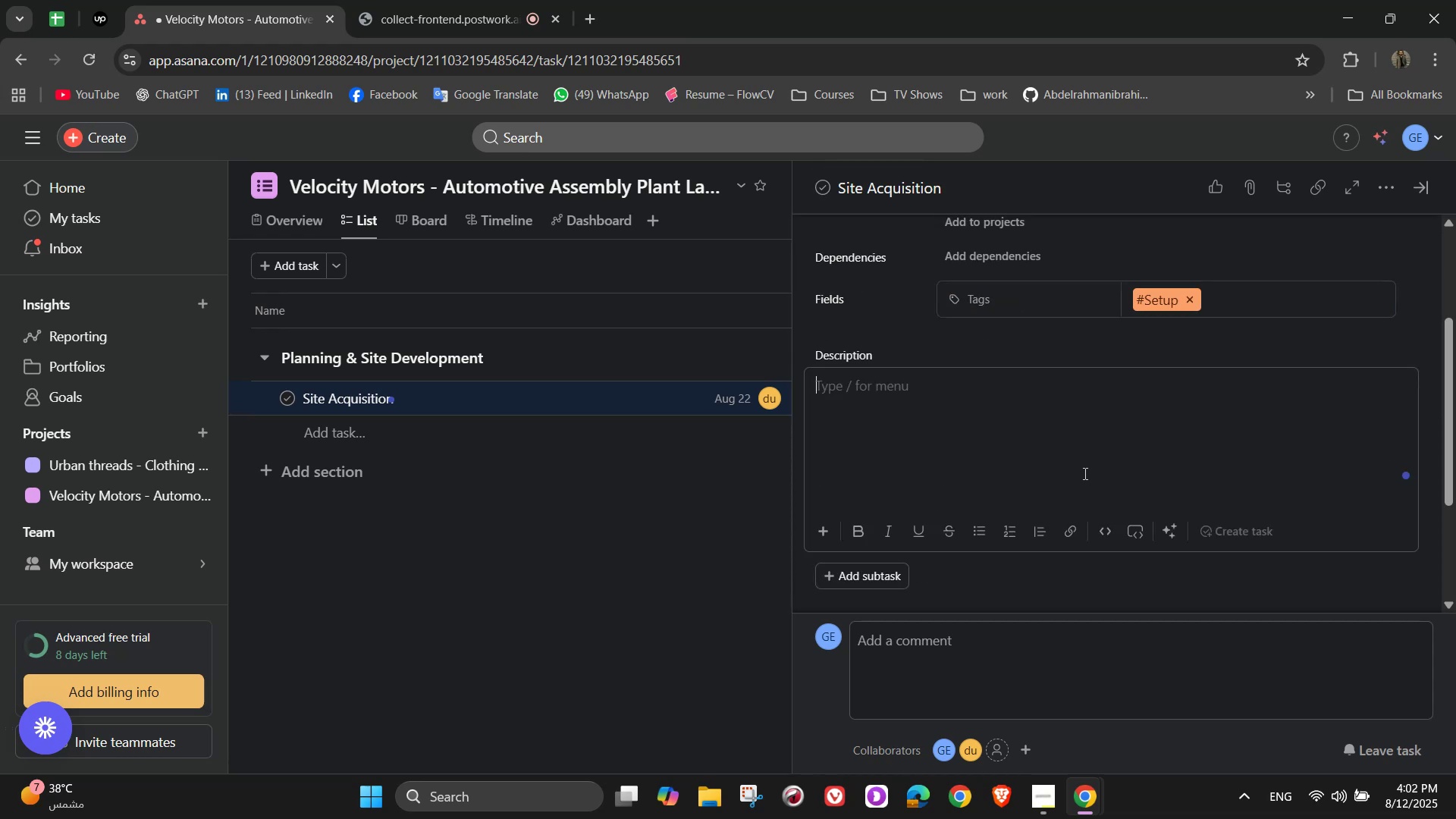 
wait(5.59)
 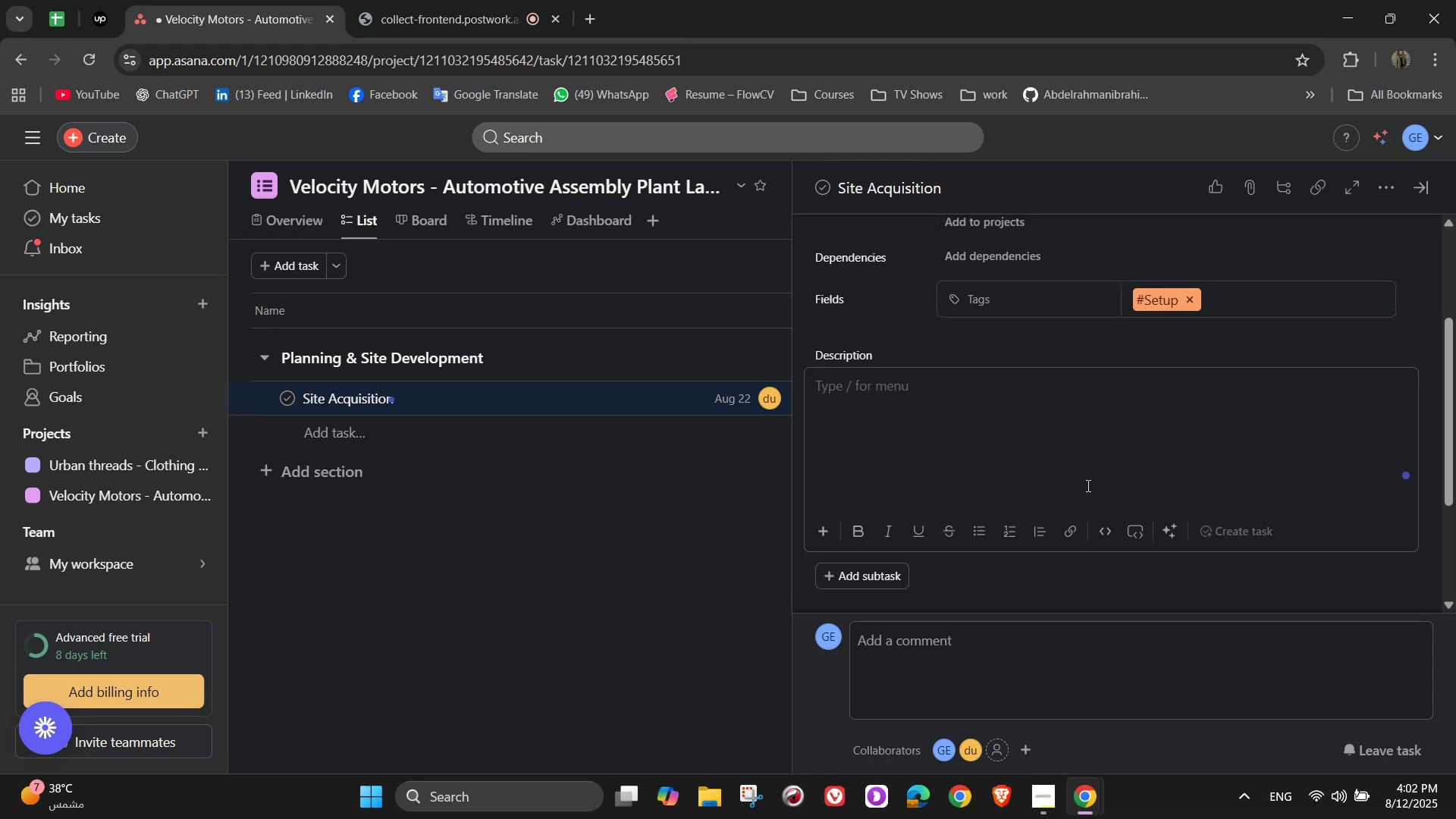 
type(Secure an industrial site suitable for large-scale )
 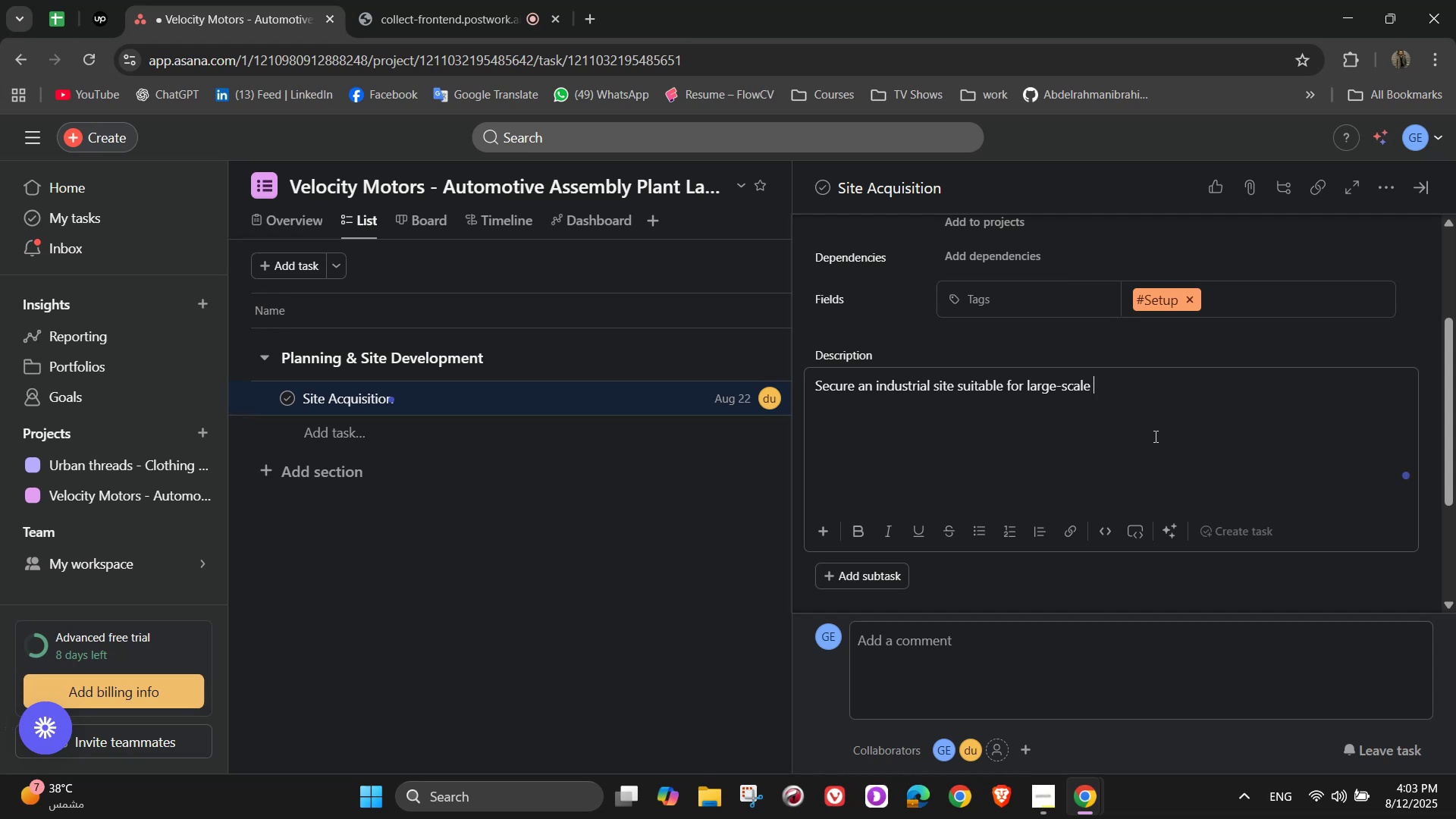 
type(automotive production)
 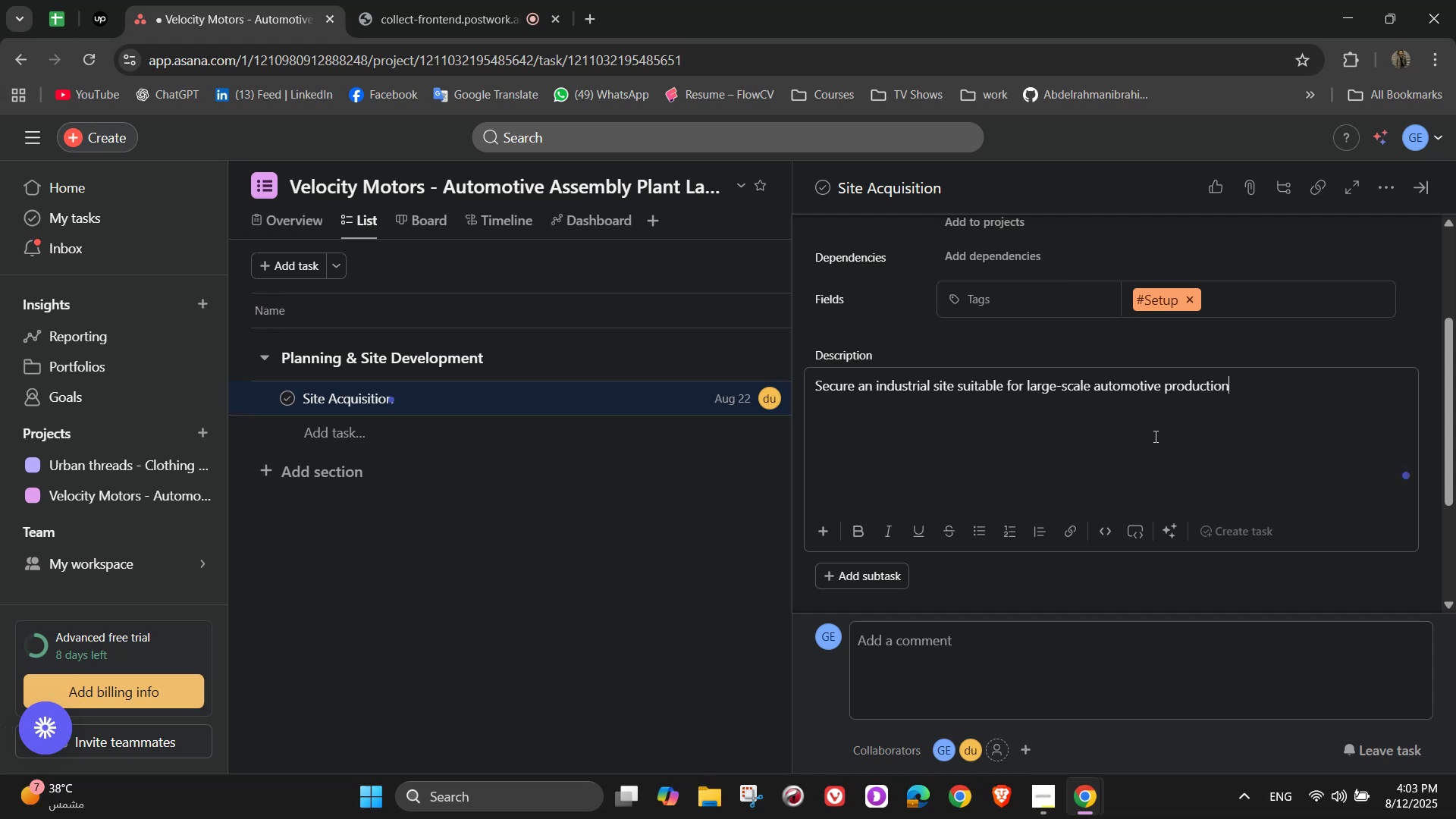 
scroll: coordinate [1188, 443], scroll_direction: down, amount: 1.0
 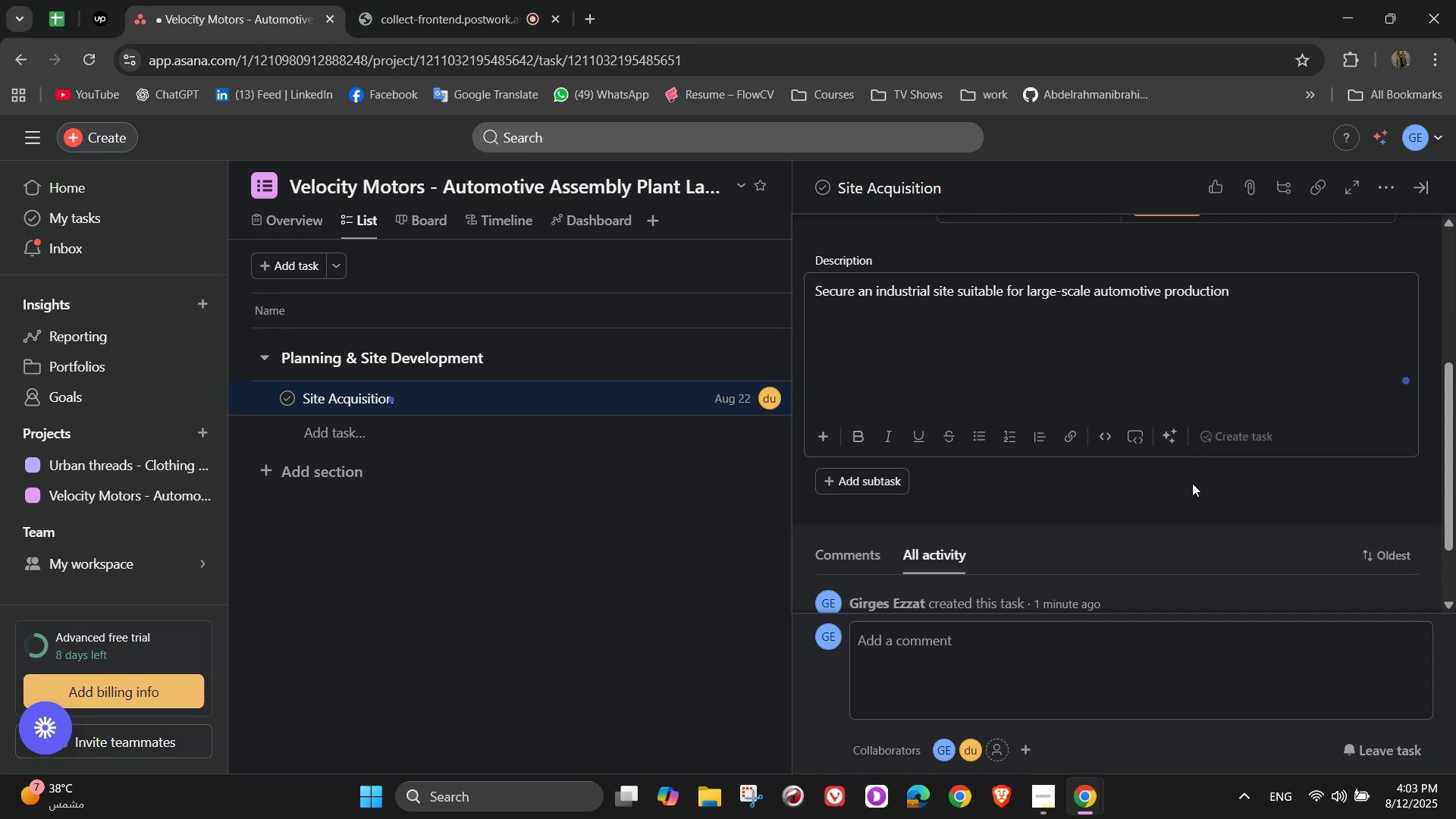 
left_click([1201, 488])
 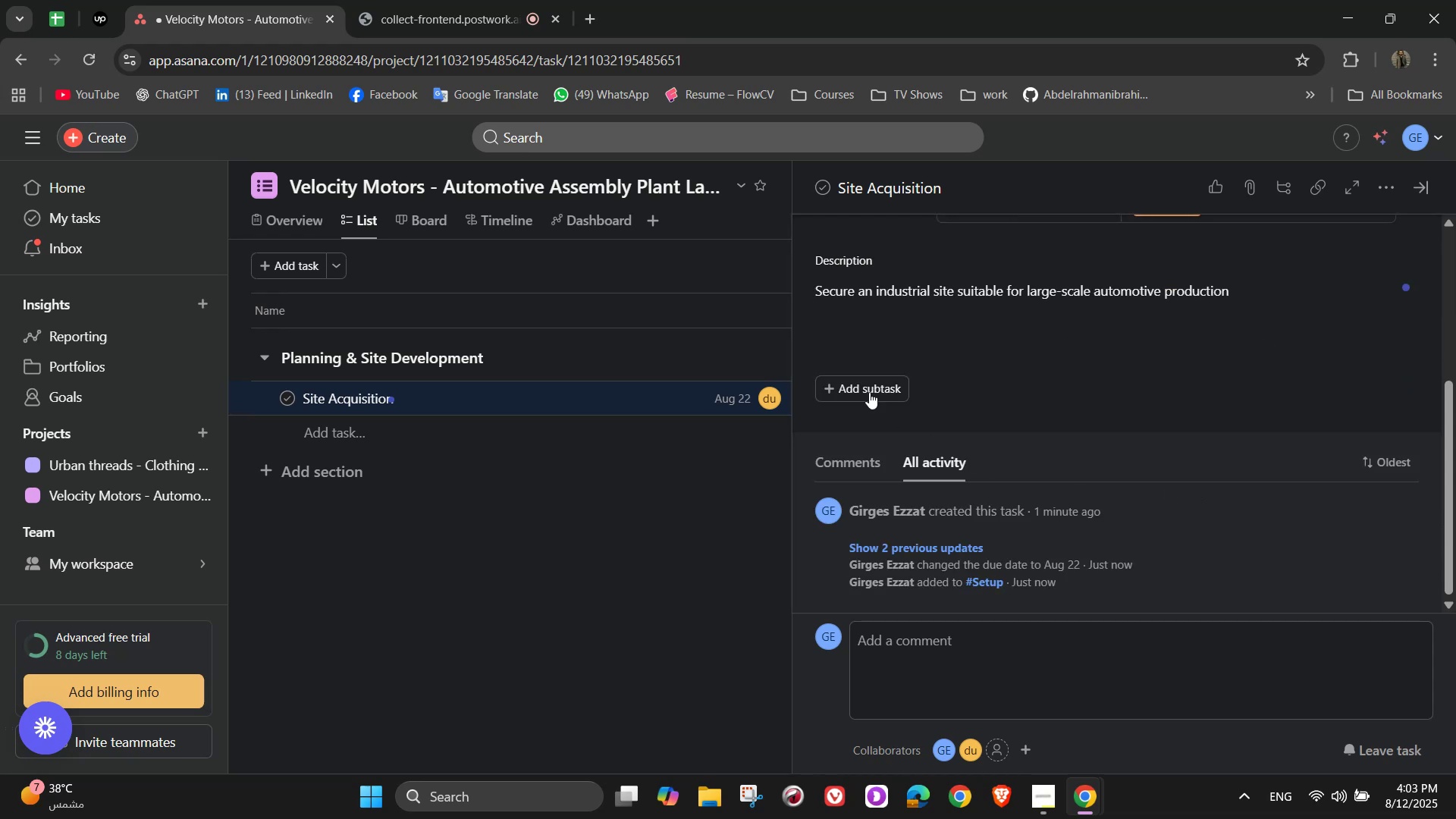 
left_click([864, 383])
 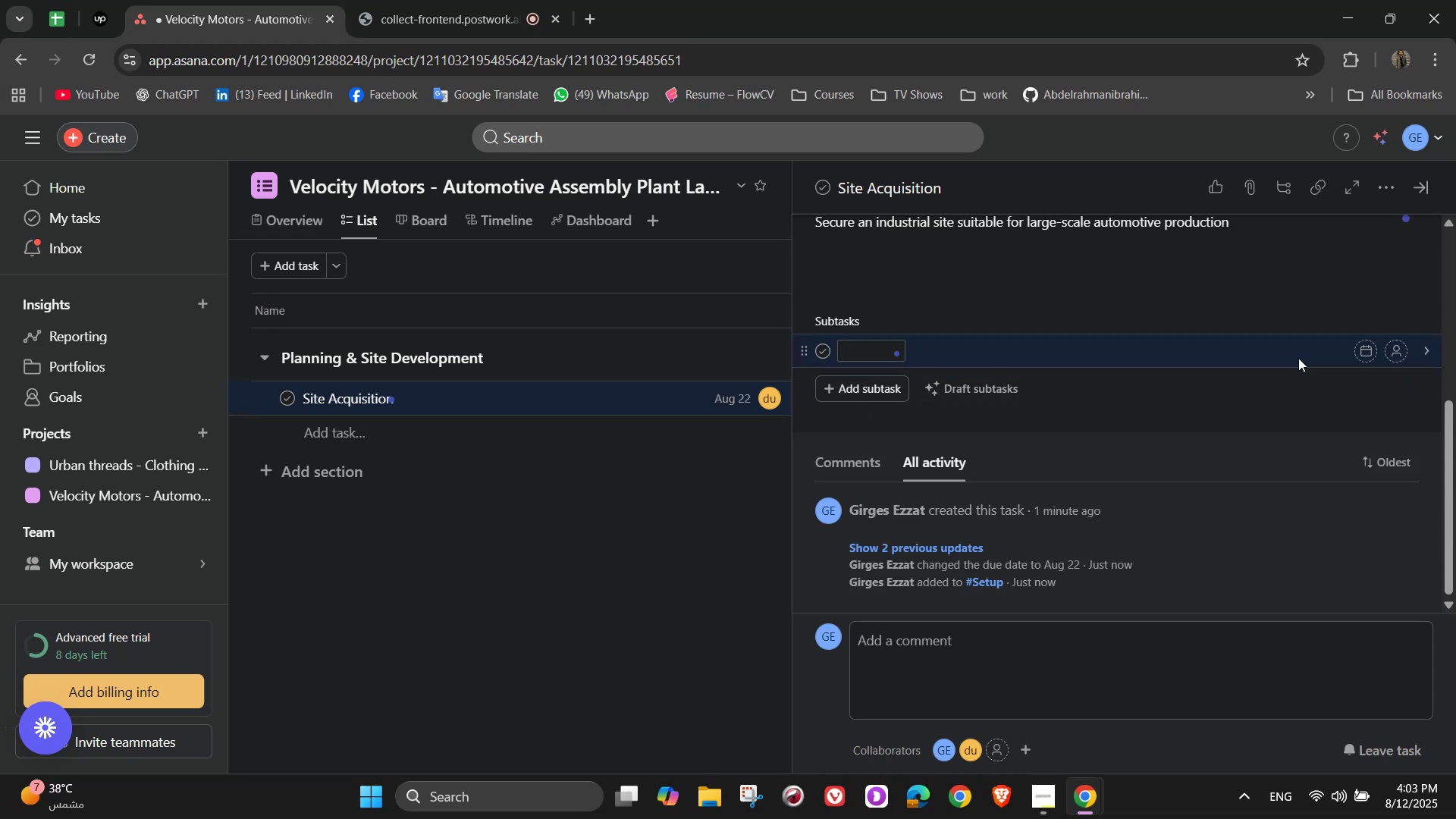 
type(Research industrial)
 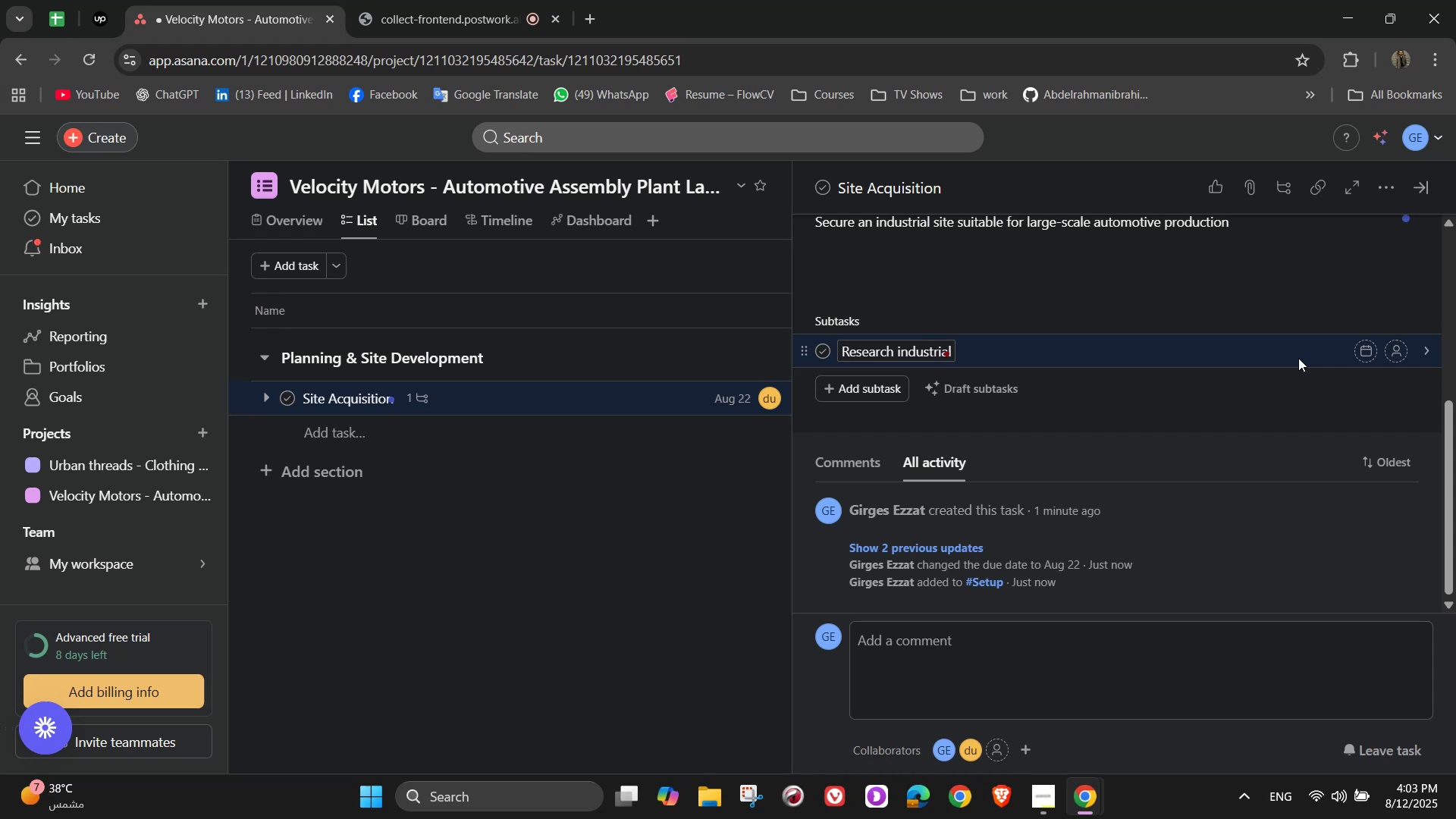 
type( zones with logistic)
 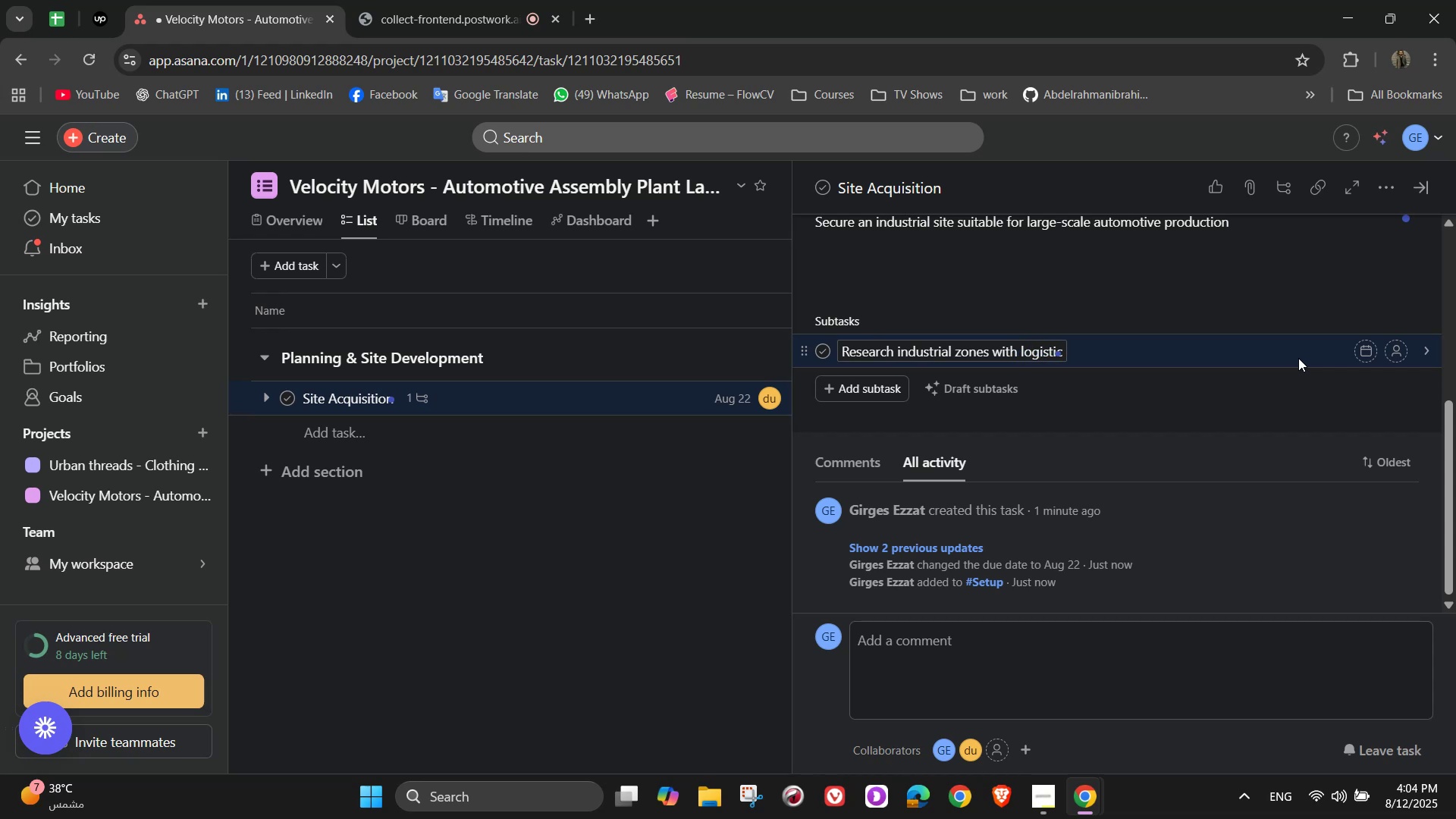 
wait(5.37)
 